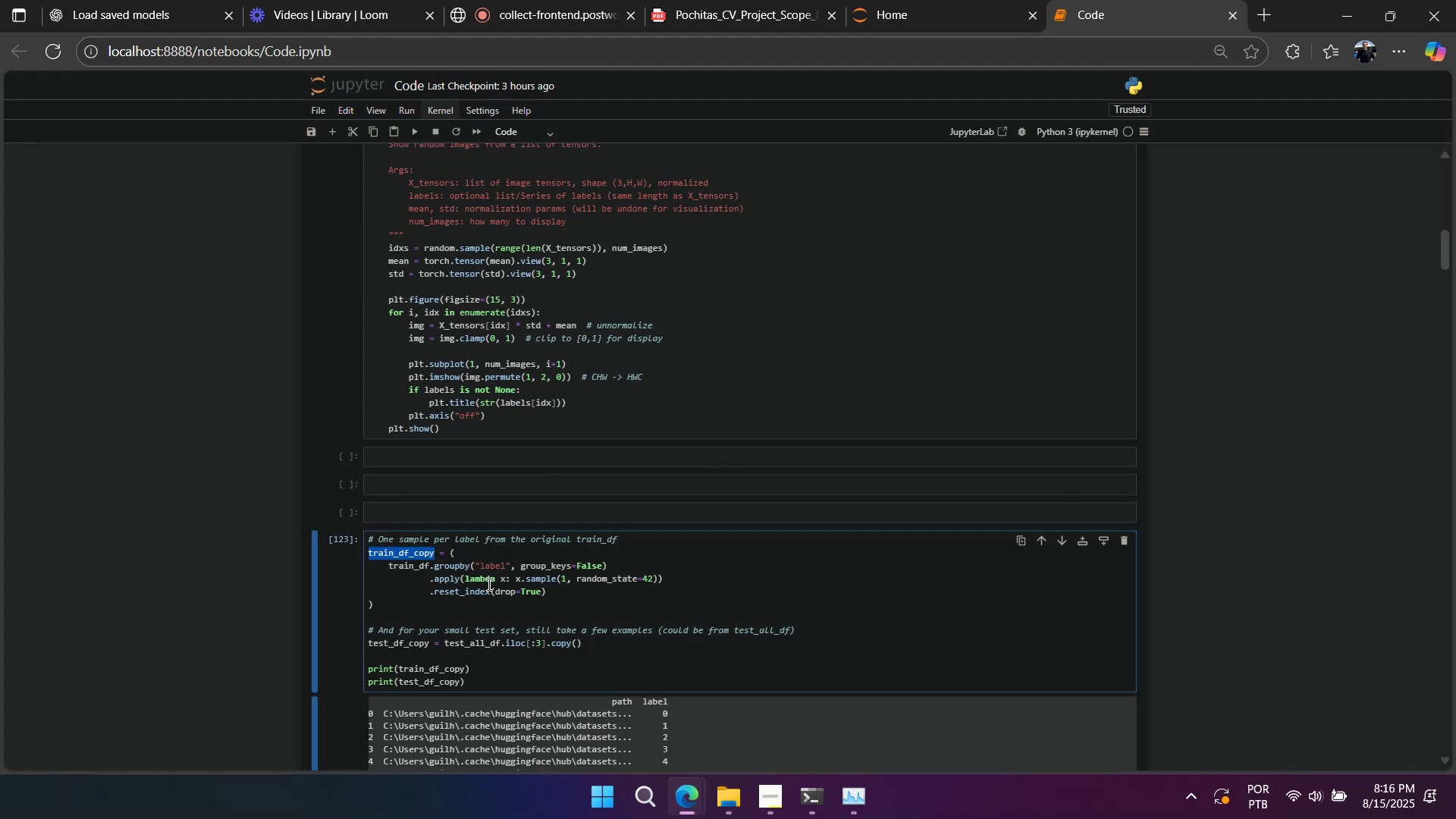 
scroll: coordinate [488, 589], scroll_direction: down, amount: 3.0
 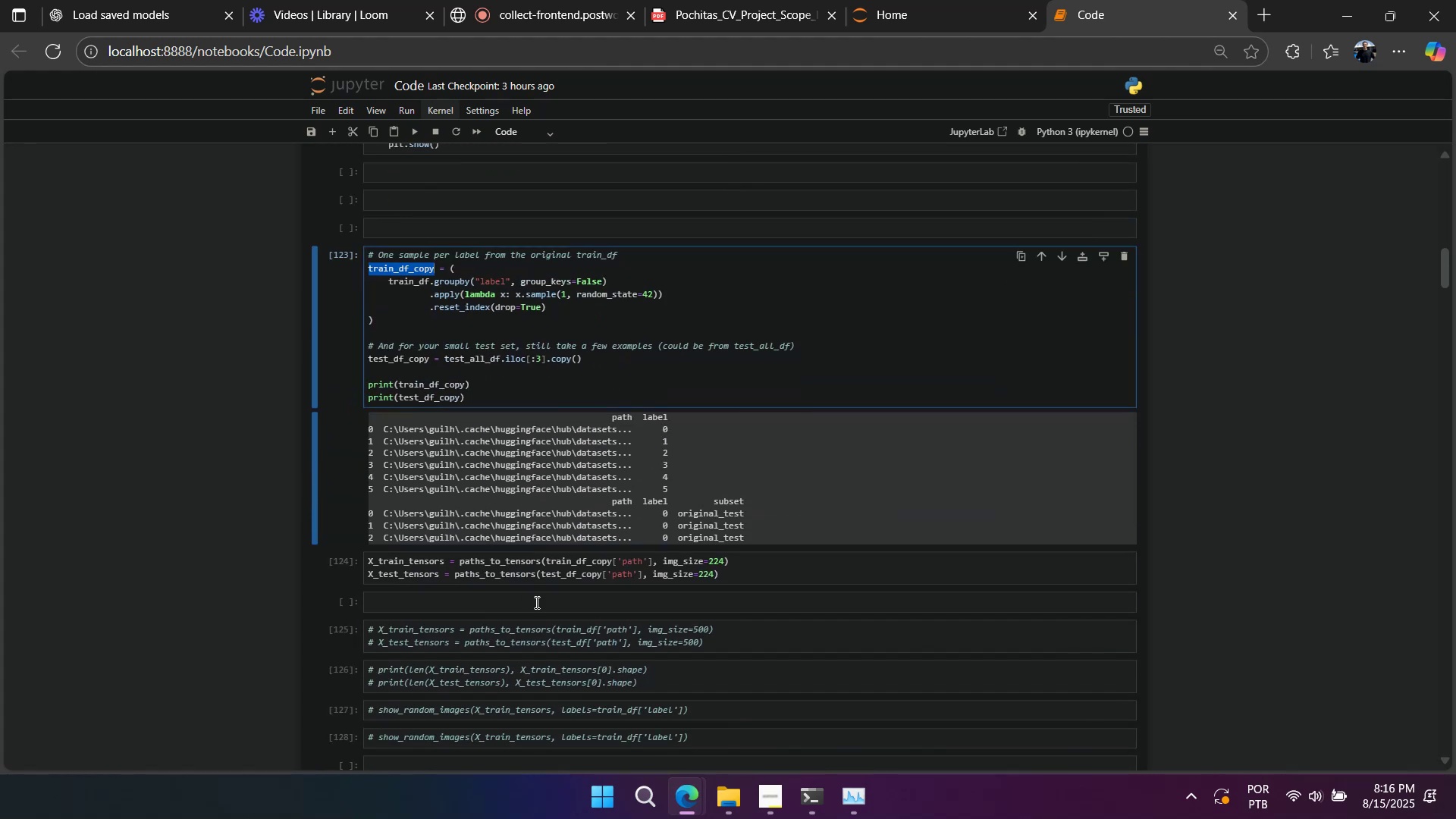 
left_click([535, 614])
 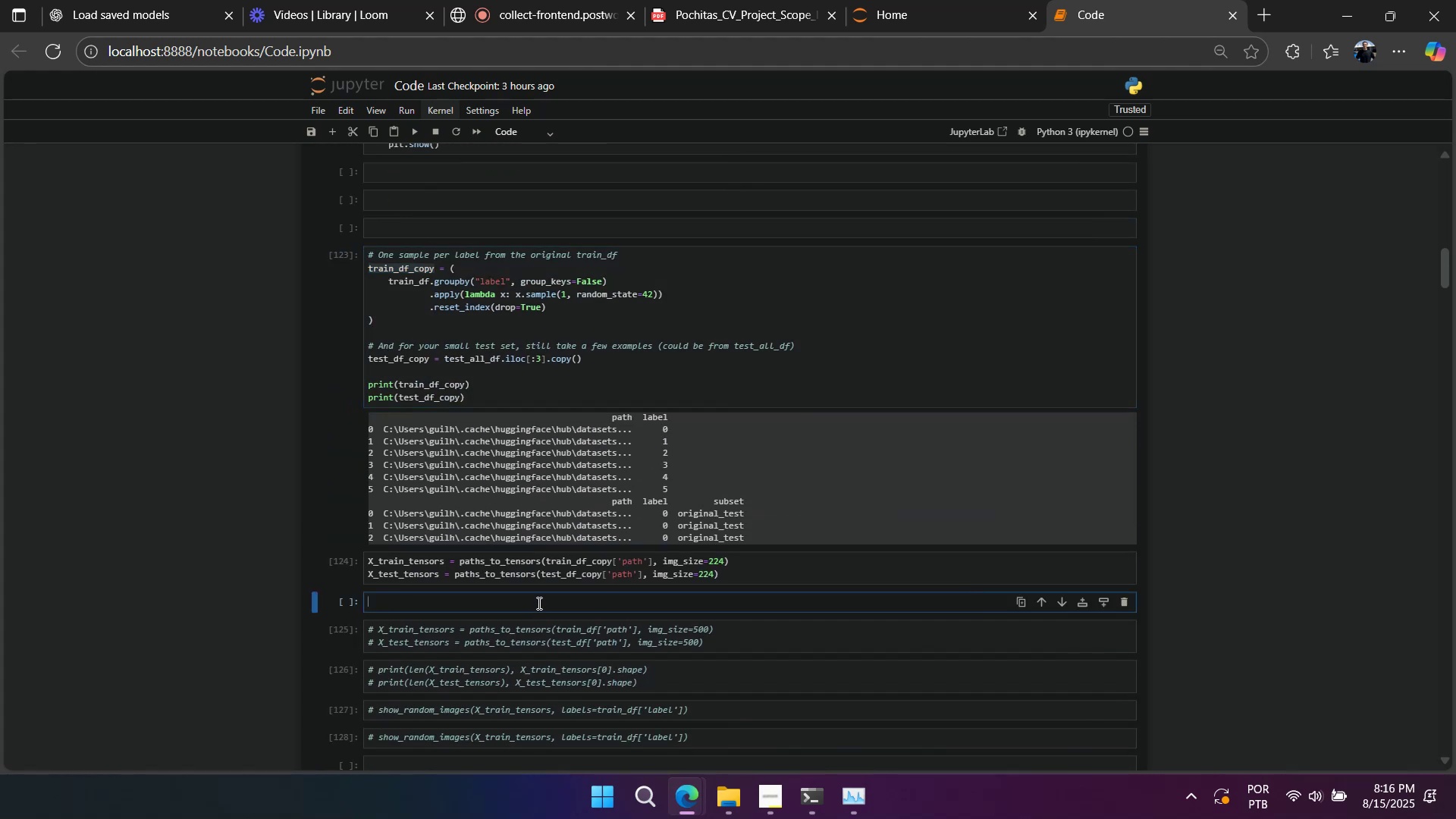 
key(Control+ControlLeft)
 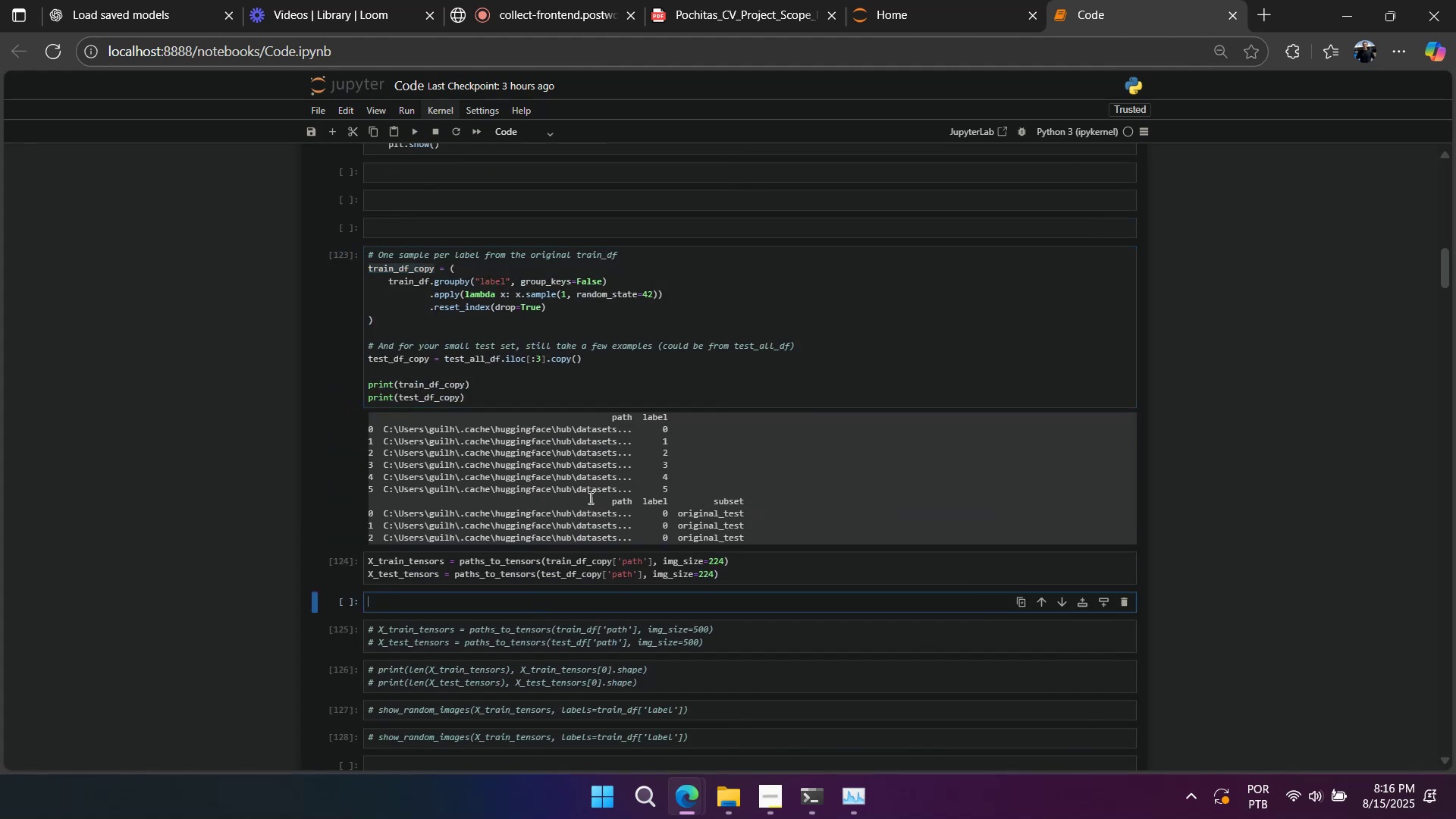 
key(Control+V)
 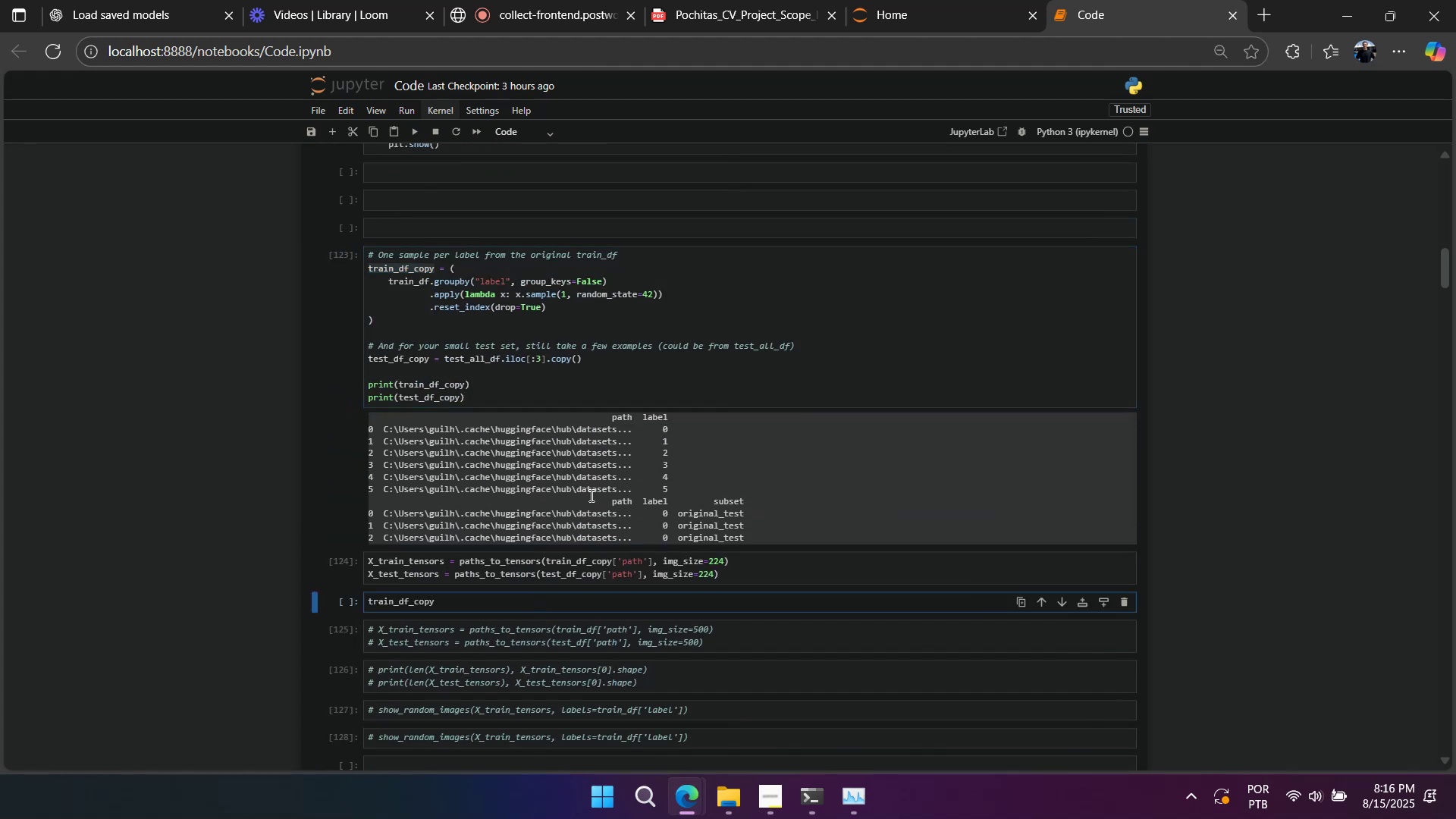 
key(Shift+Enter)
 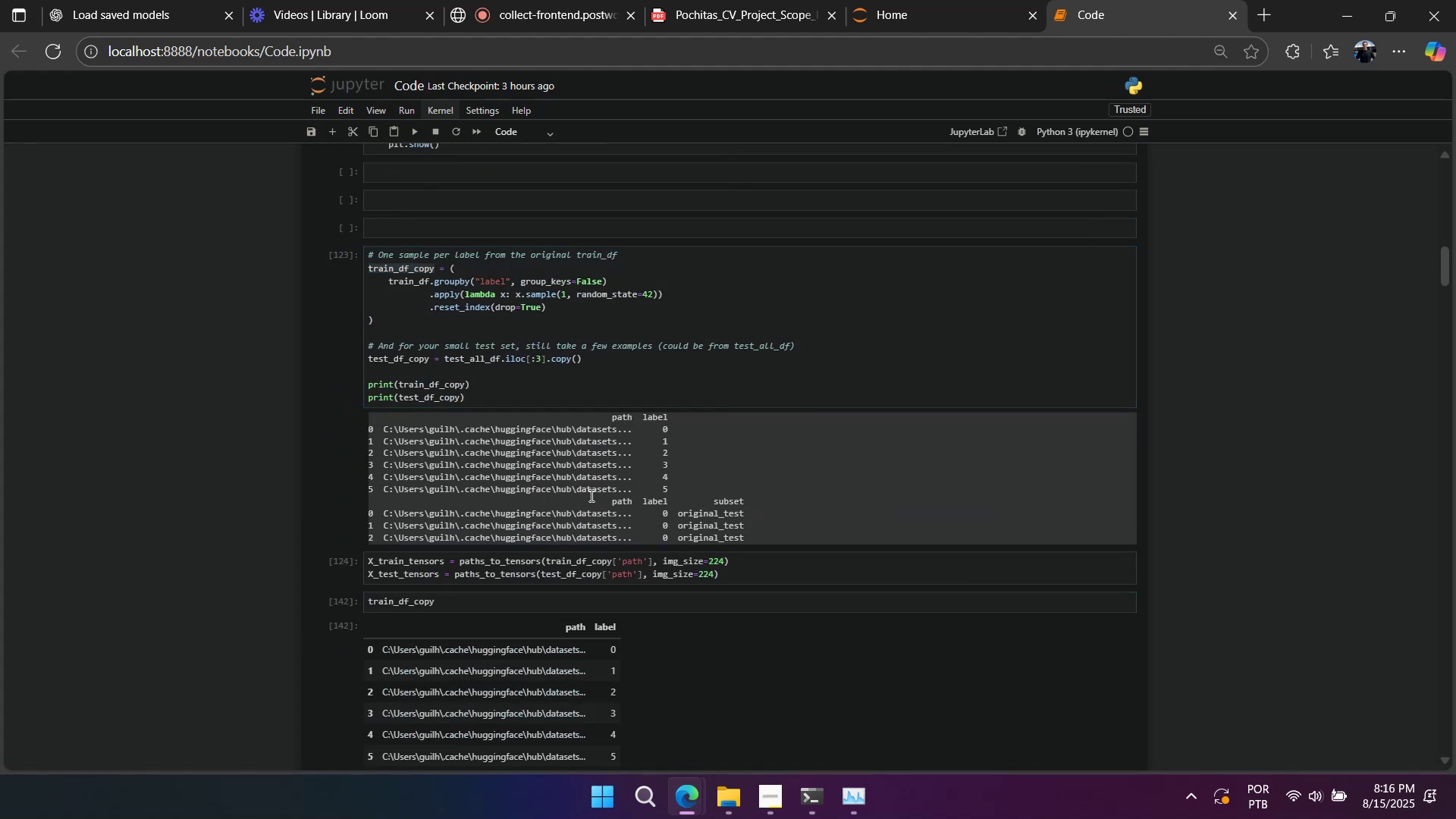 
scroll: coordinate [598, 503], scroll_direction: down, amount: 3.0
 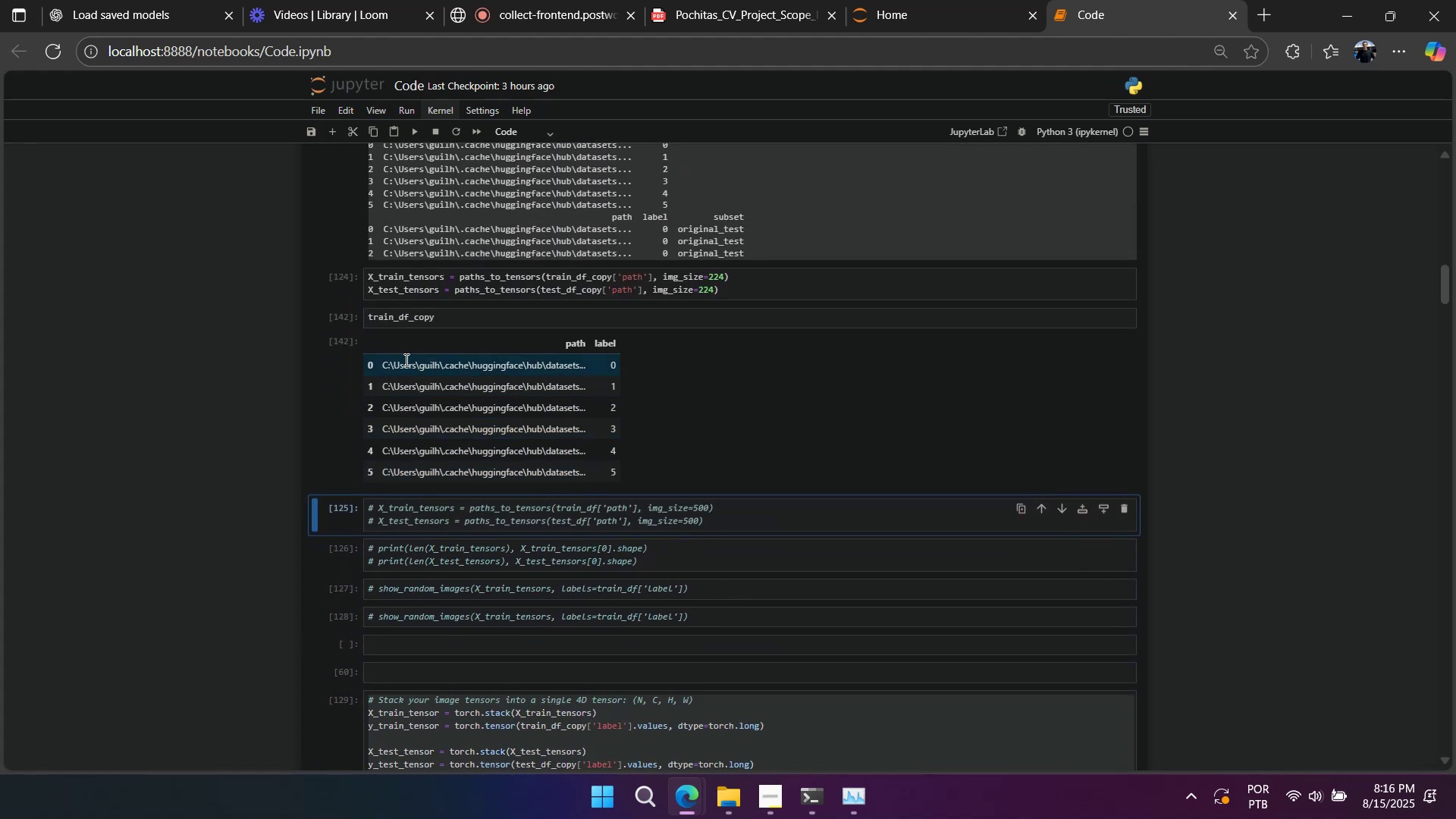 
left_click([350, 314])
 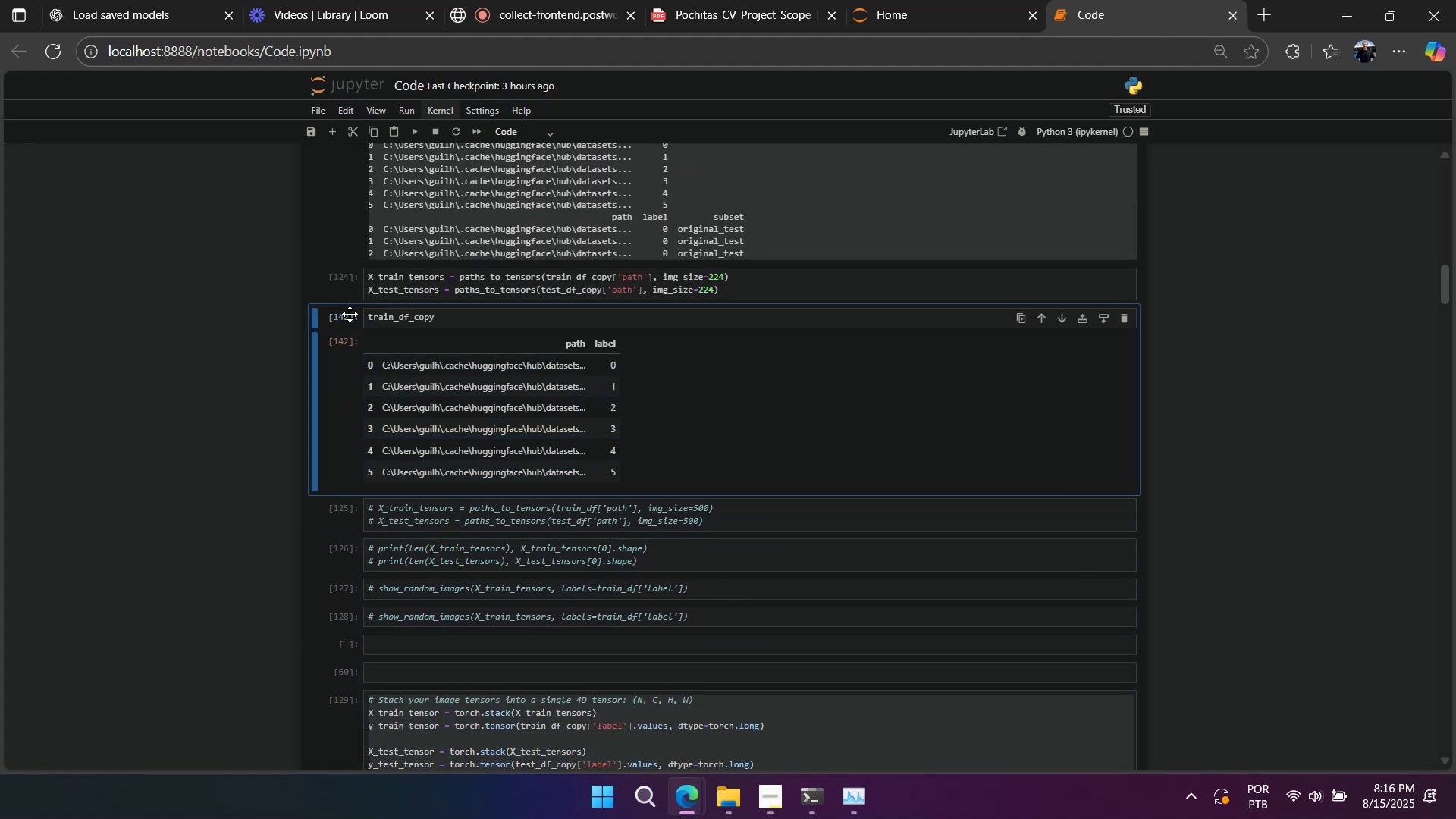 
type(DDA)
 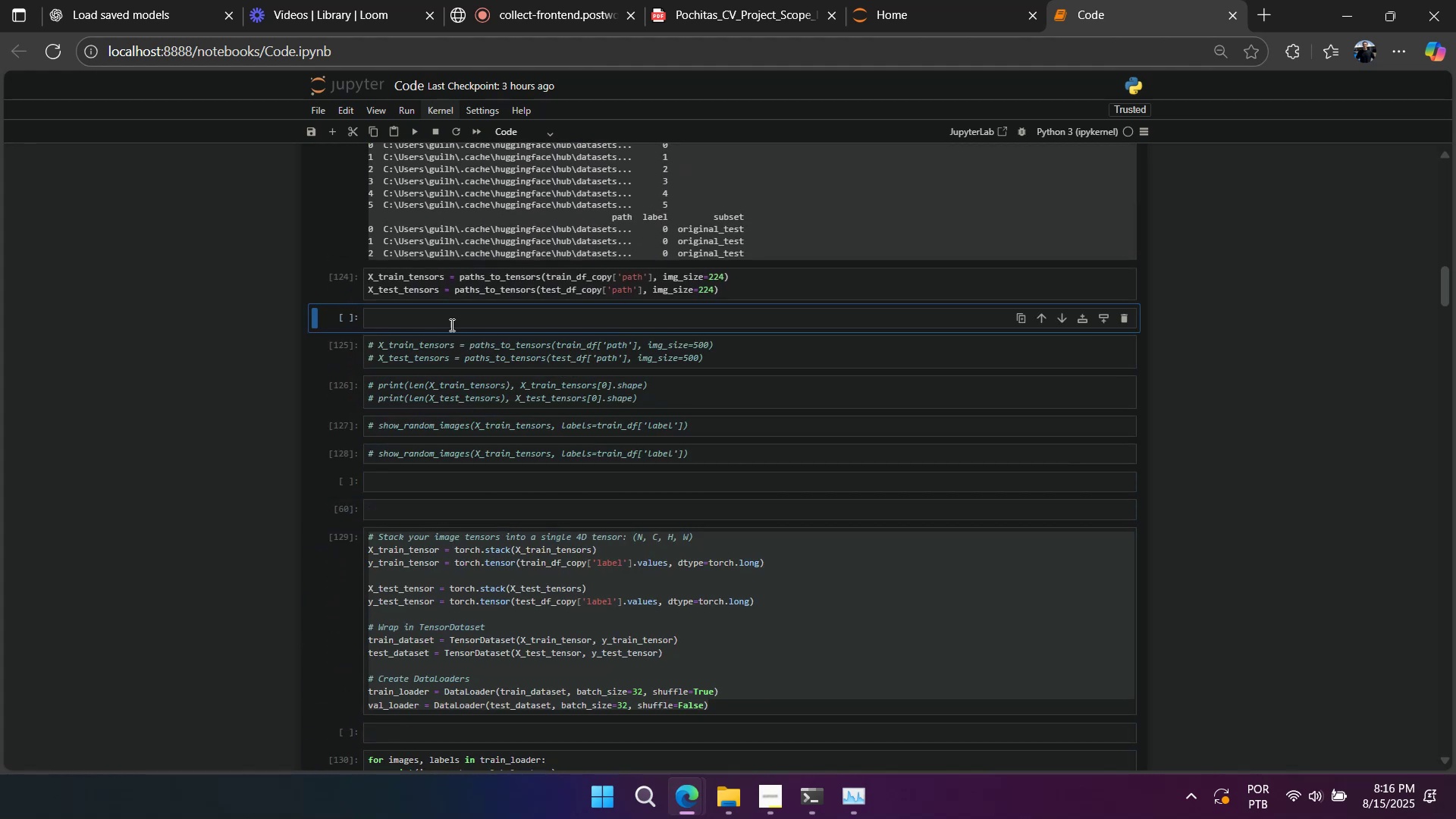 
scroll: coordinate [502, 341], scroll_direction: up, amount: 4.0
 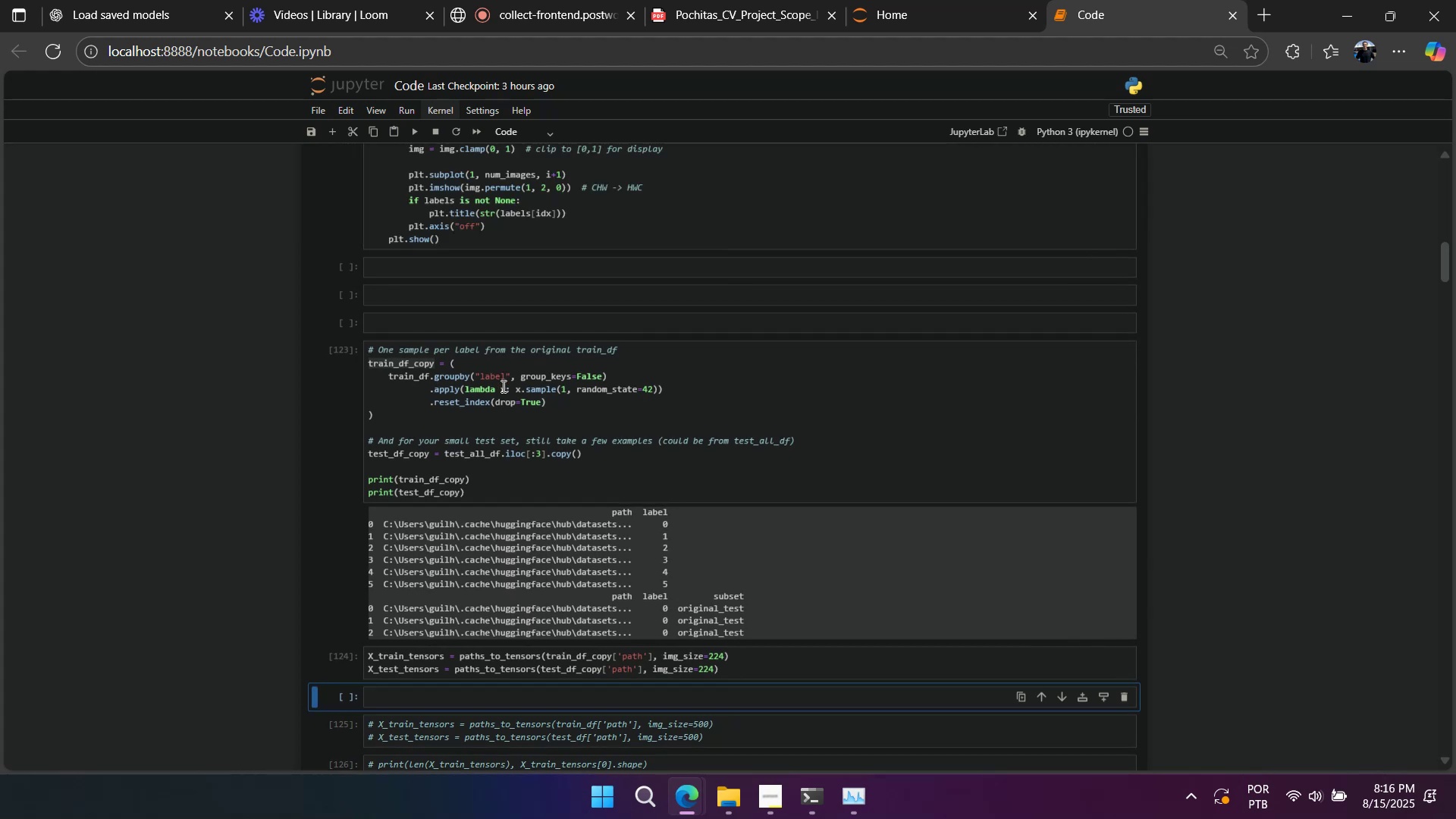 
scroll: coordinate [506, 422], scroll_direction: down, amount: 10.0
 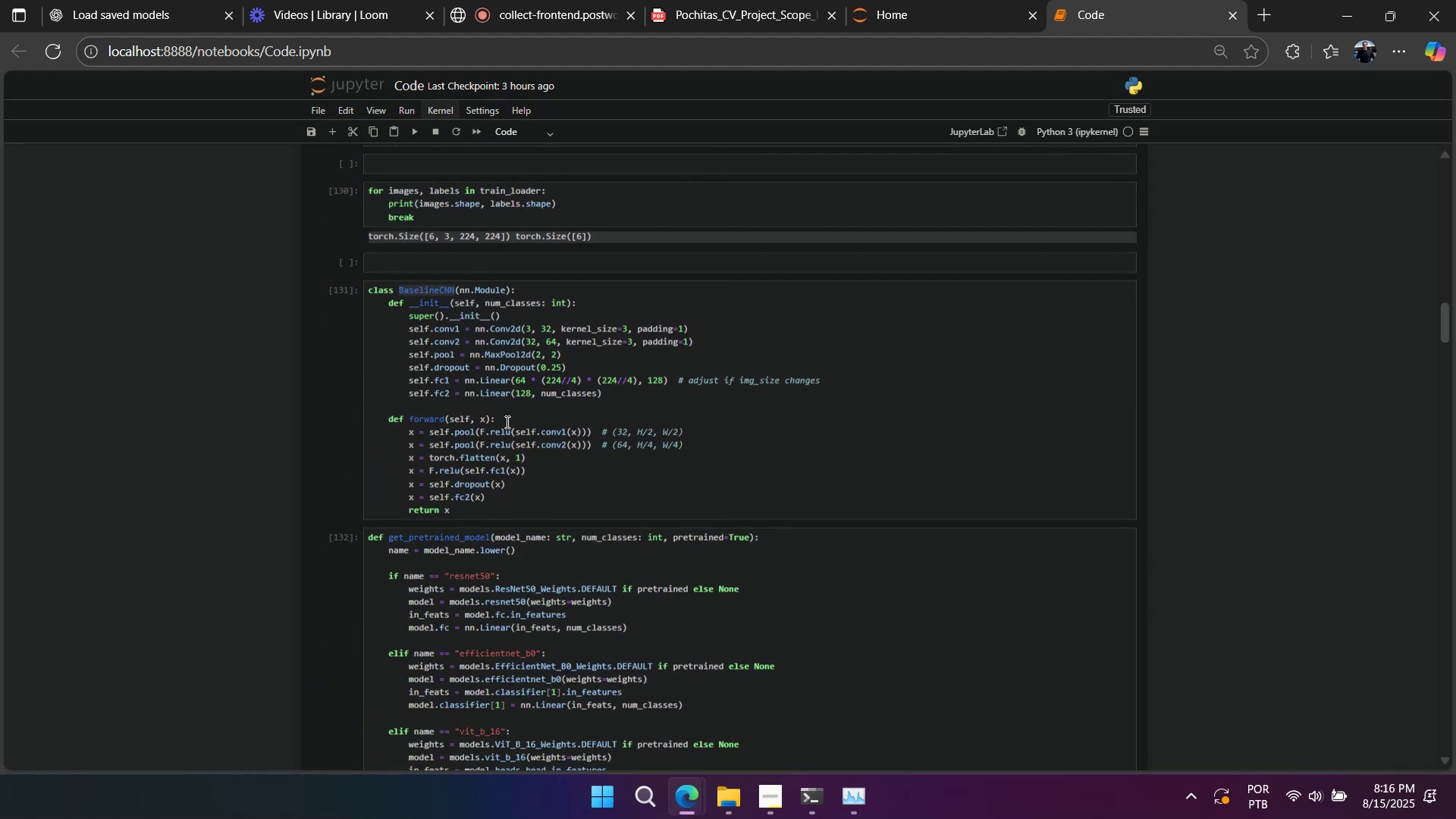 
scroll: coordinate [506, 422], scroll_direction: up, amount: 2.0
 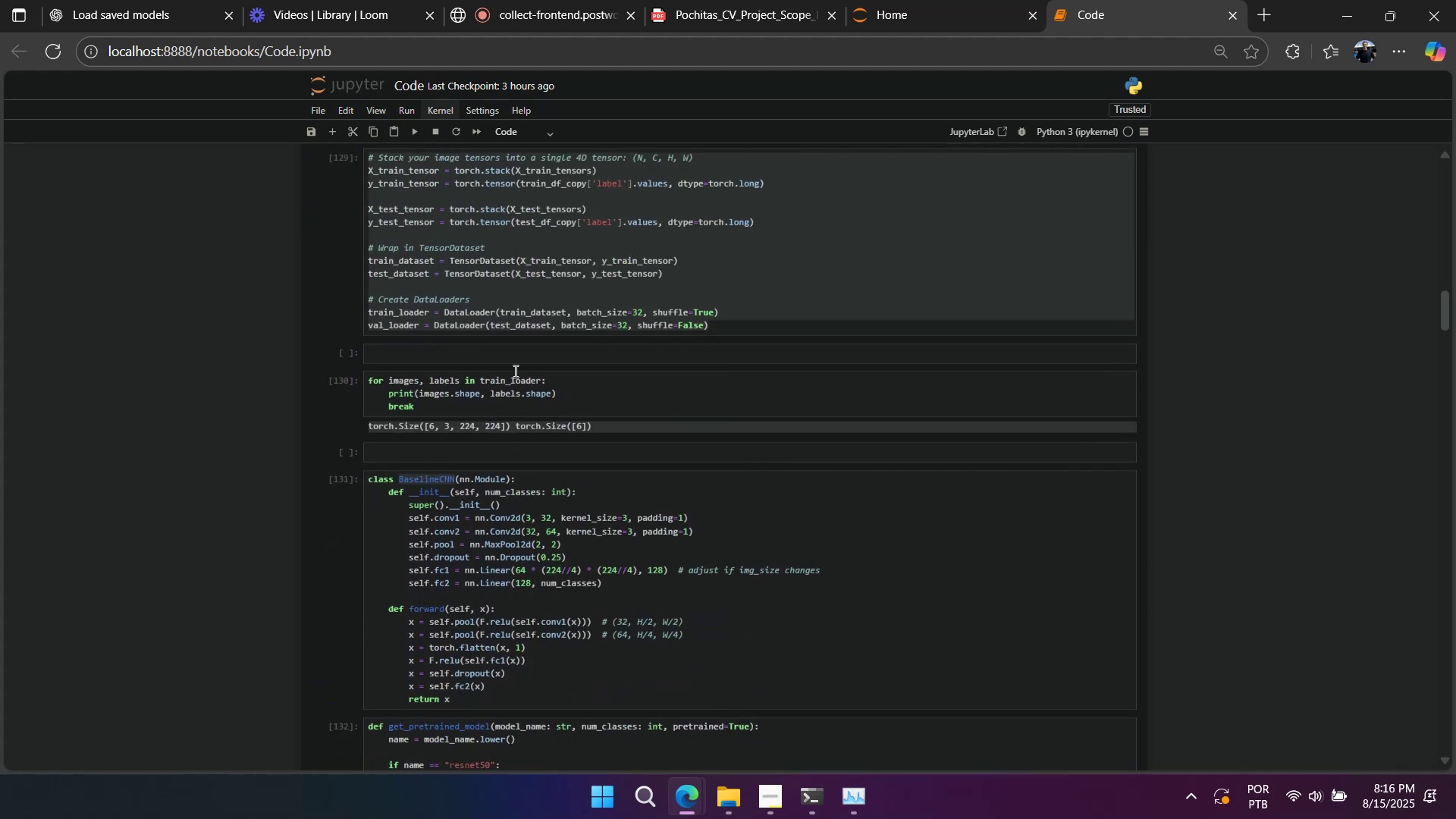 
left_click([504, 300])
 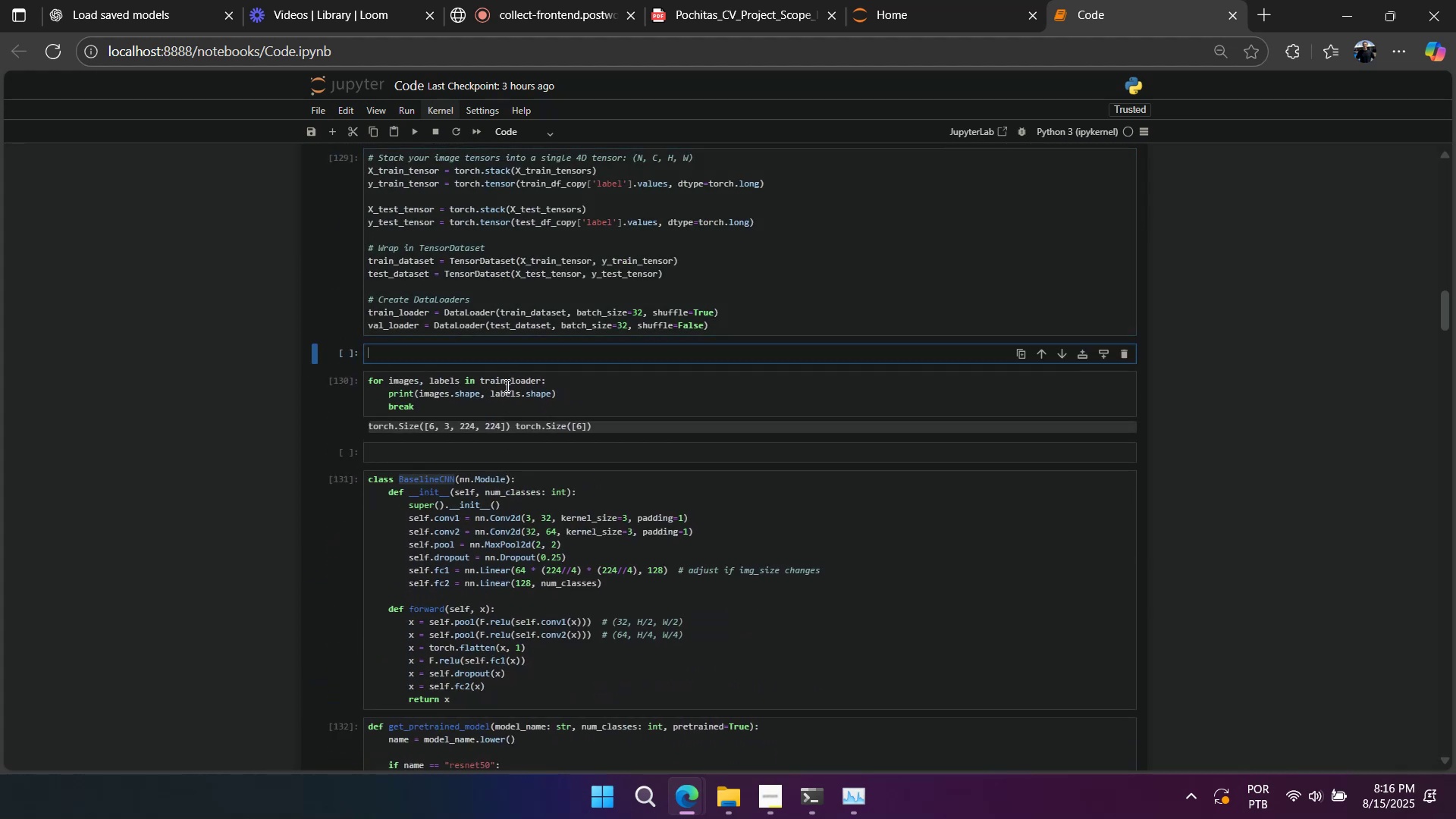 
scroll: coordinate [507, 419], scroll_direction: down, amount: 18.0
 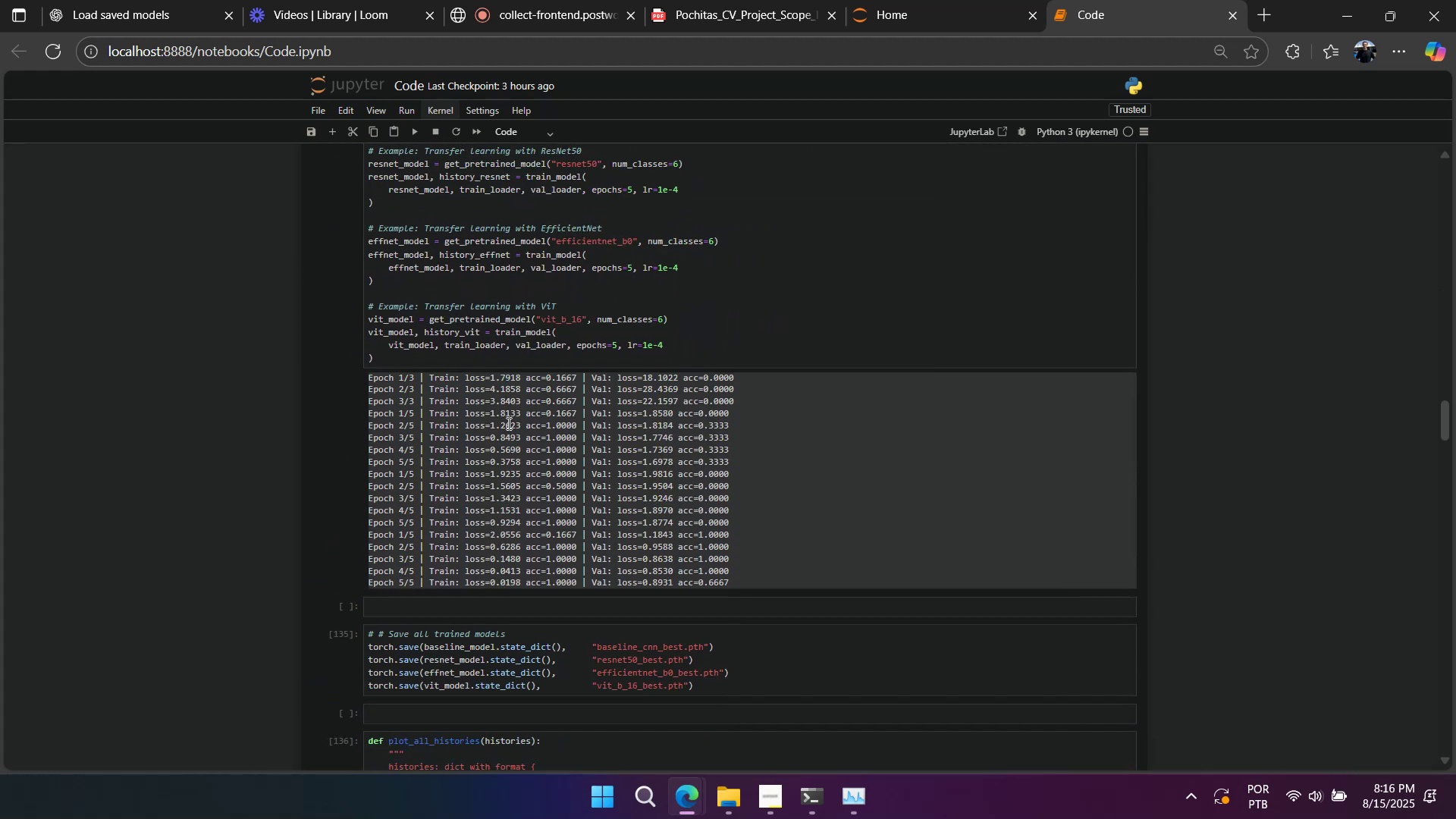 
scroll: coordinate [494, 432], scroll_direction: up, amount: 37.0
 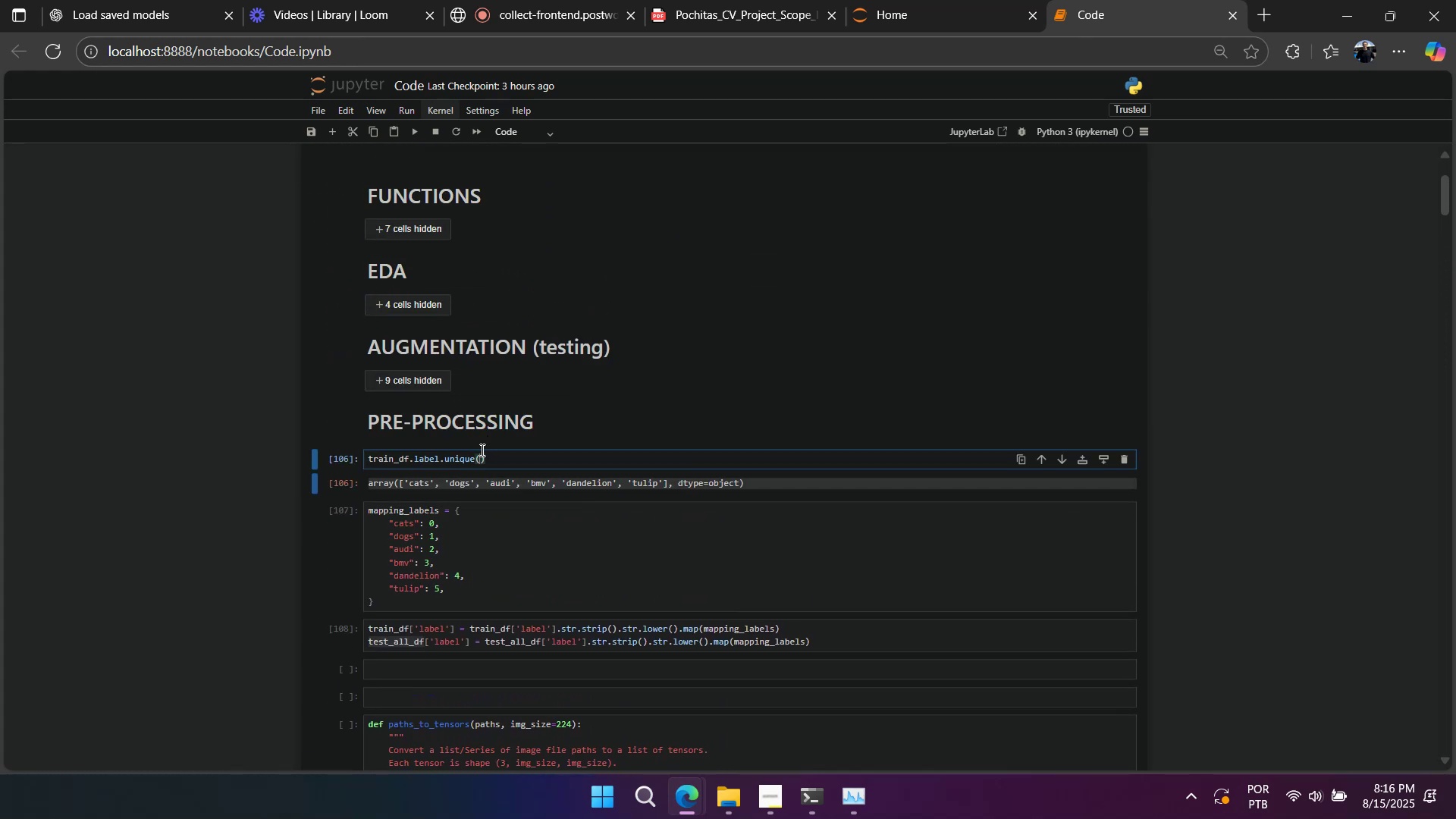 
double_click([481, 453])
 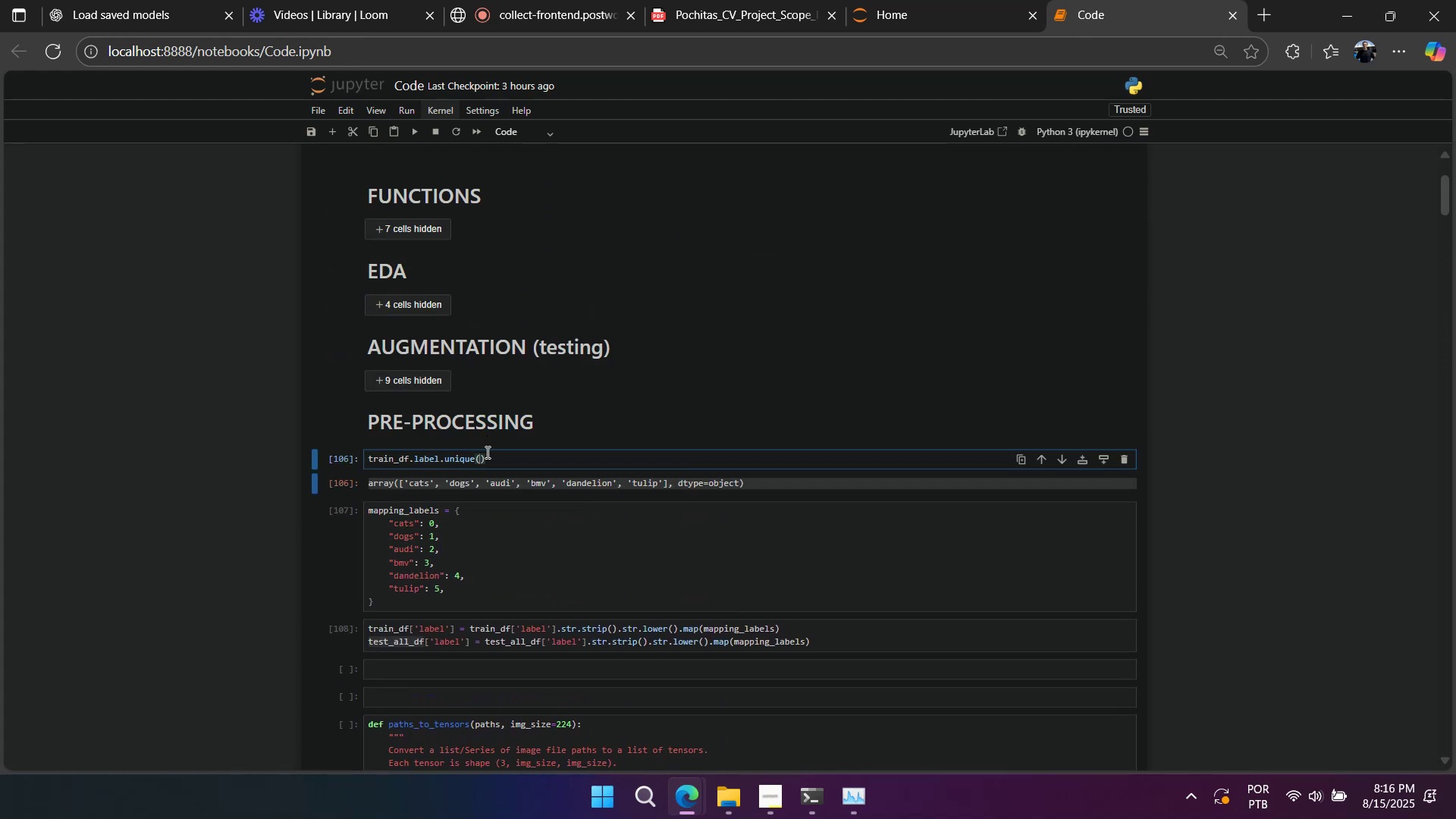 
key(Shift+Enter)
 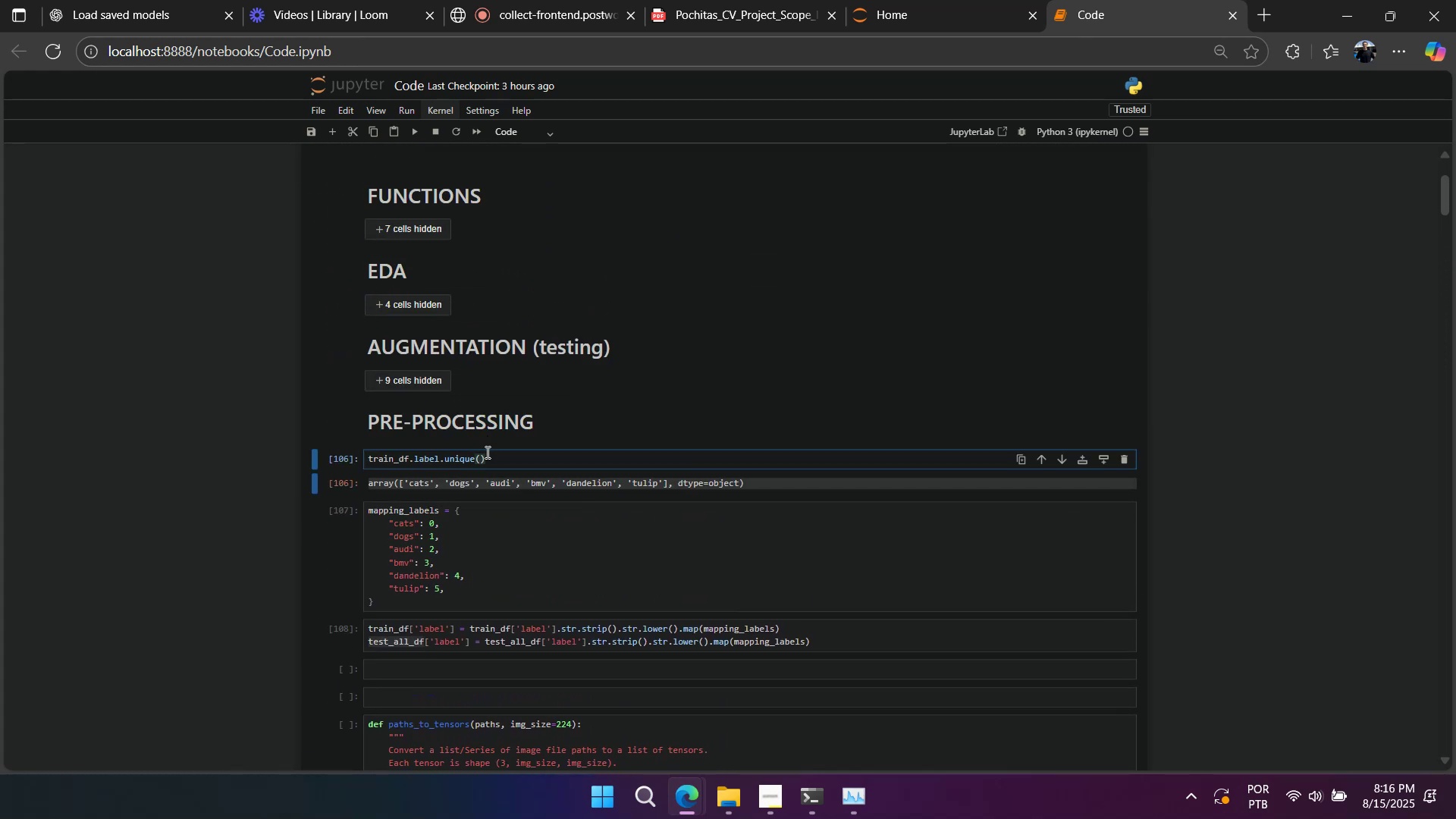 
key(Shift+Enter)
 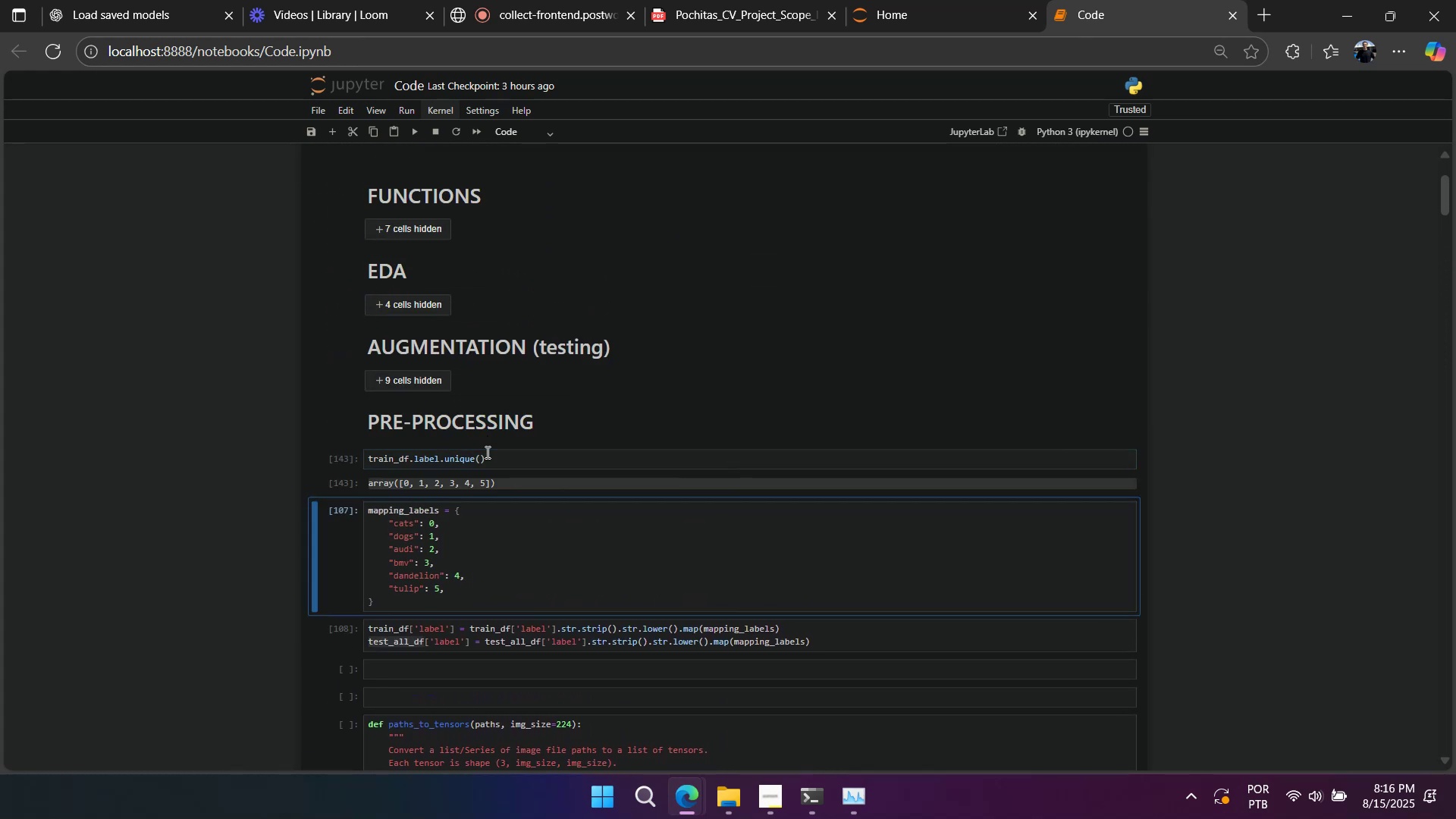 
key(Shift+Enter)
 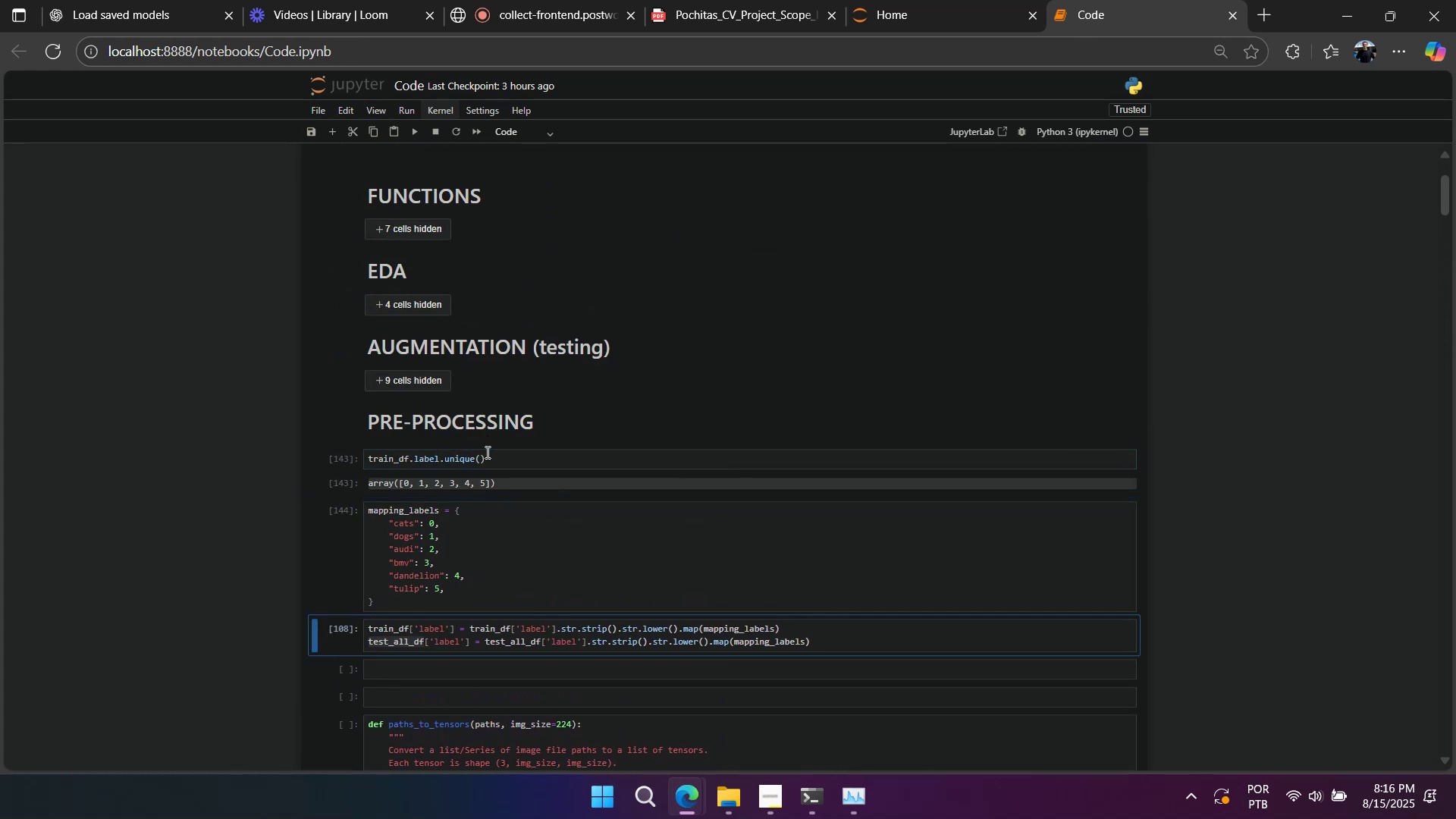 
key(Shift+Enter)
 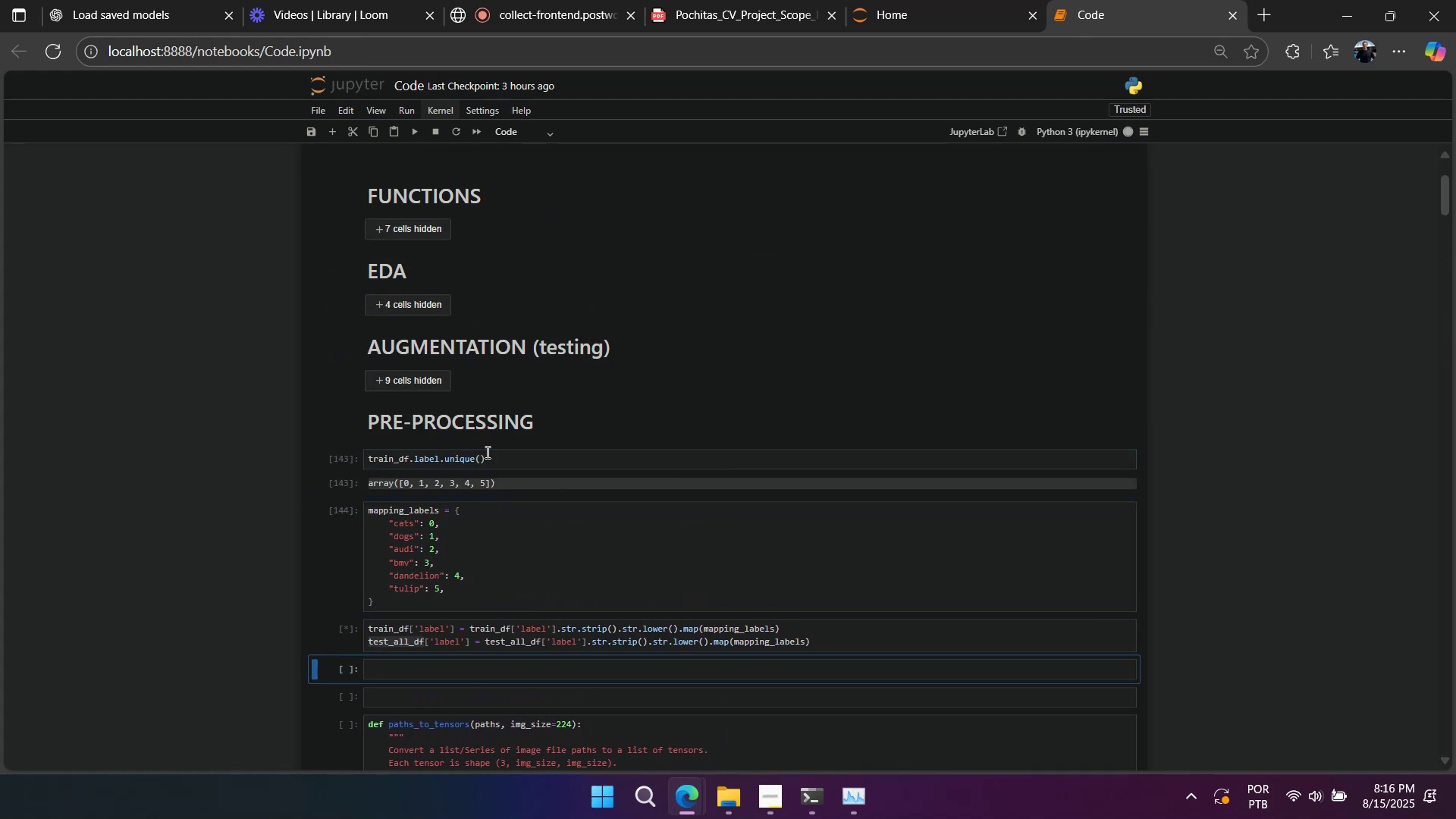 
key(Shift+Enter)
 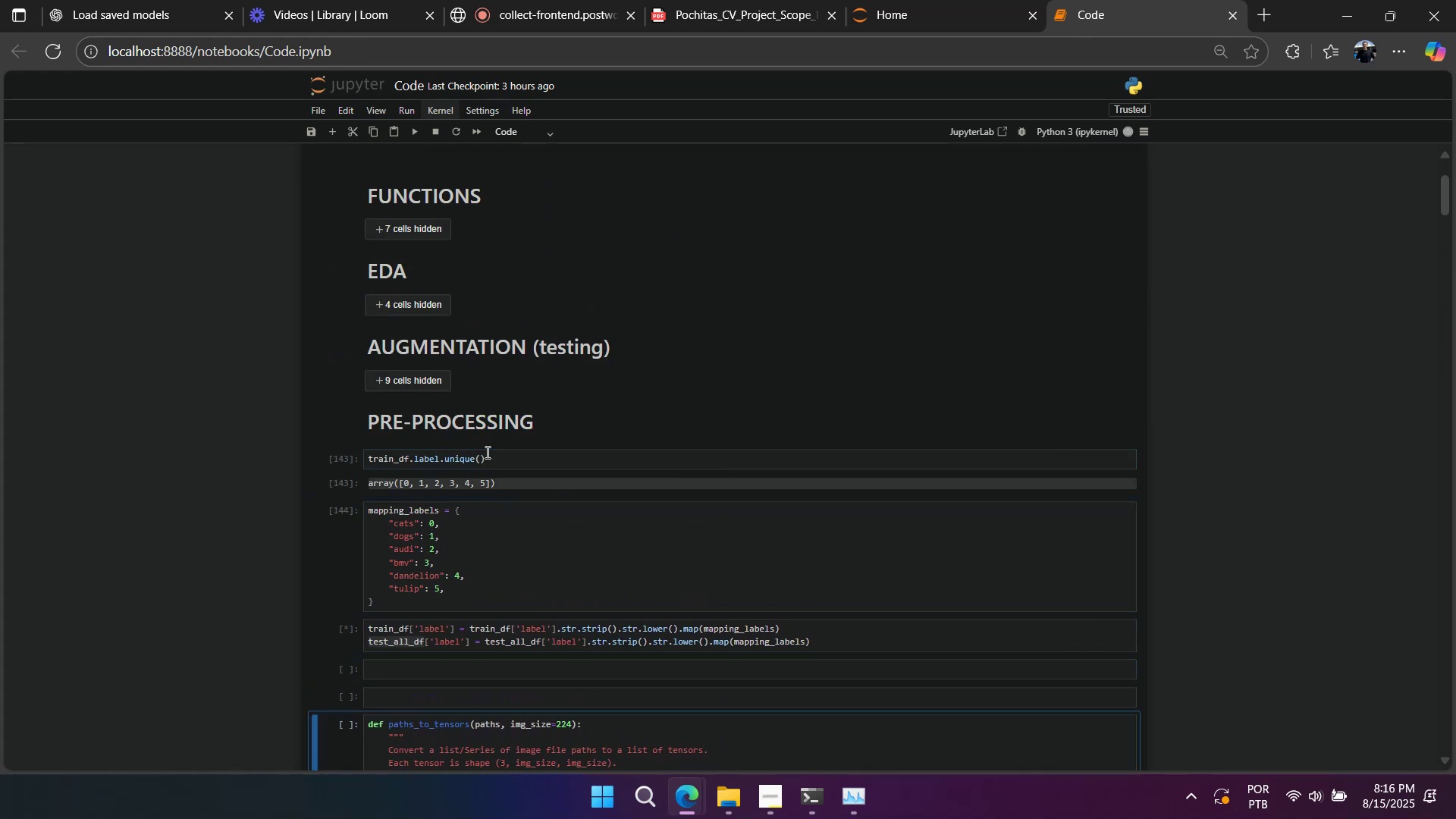 
key(Shift+Enter)
 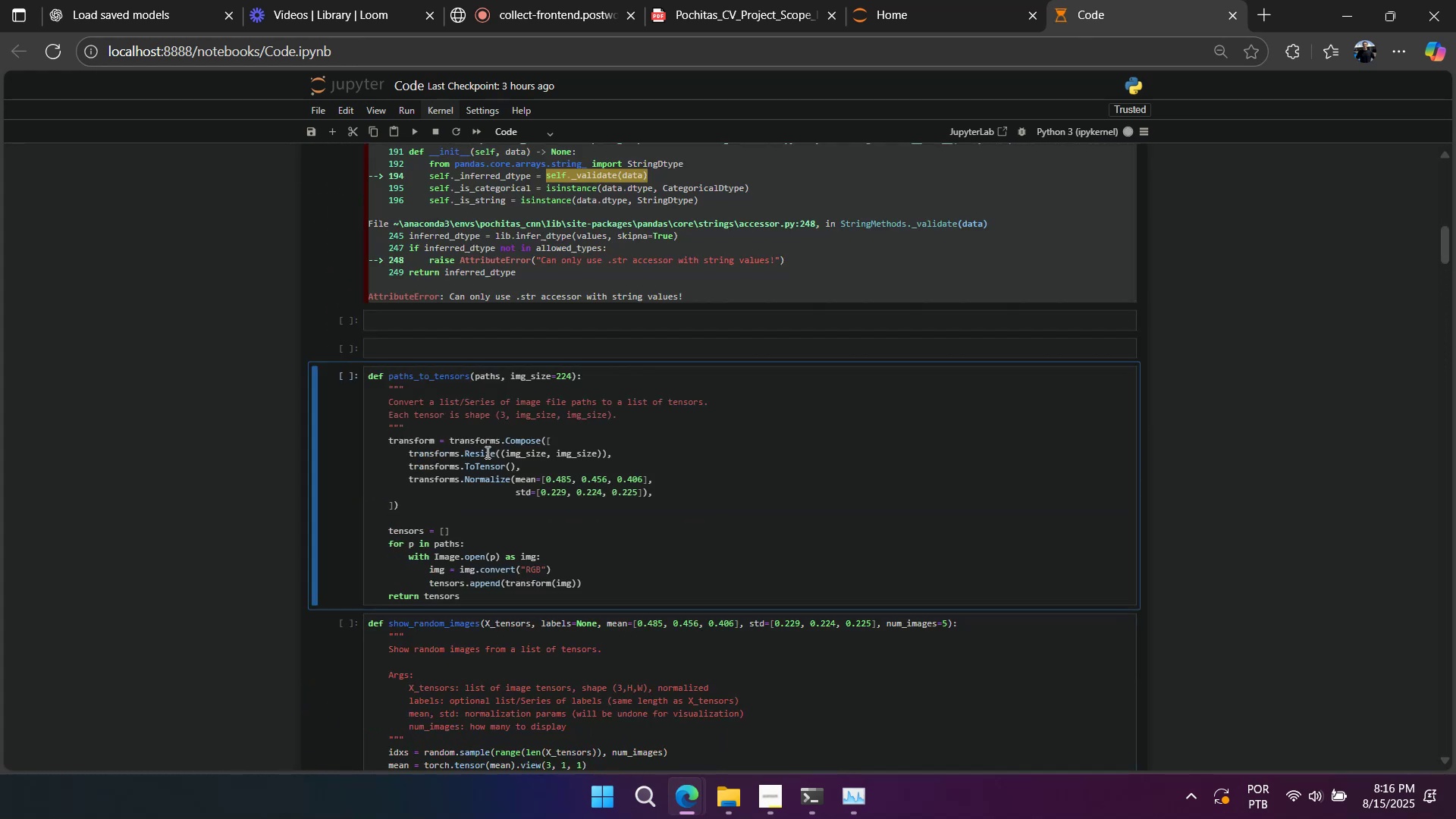 
key(Shift+Enter)
 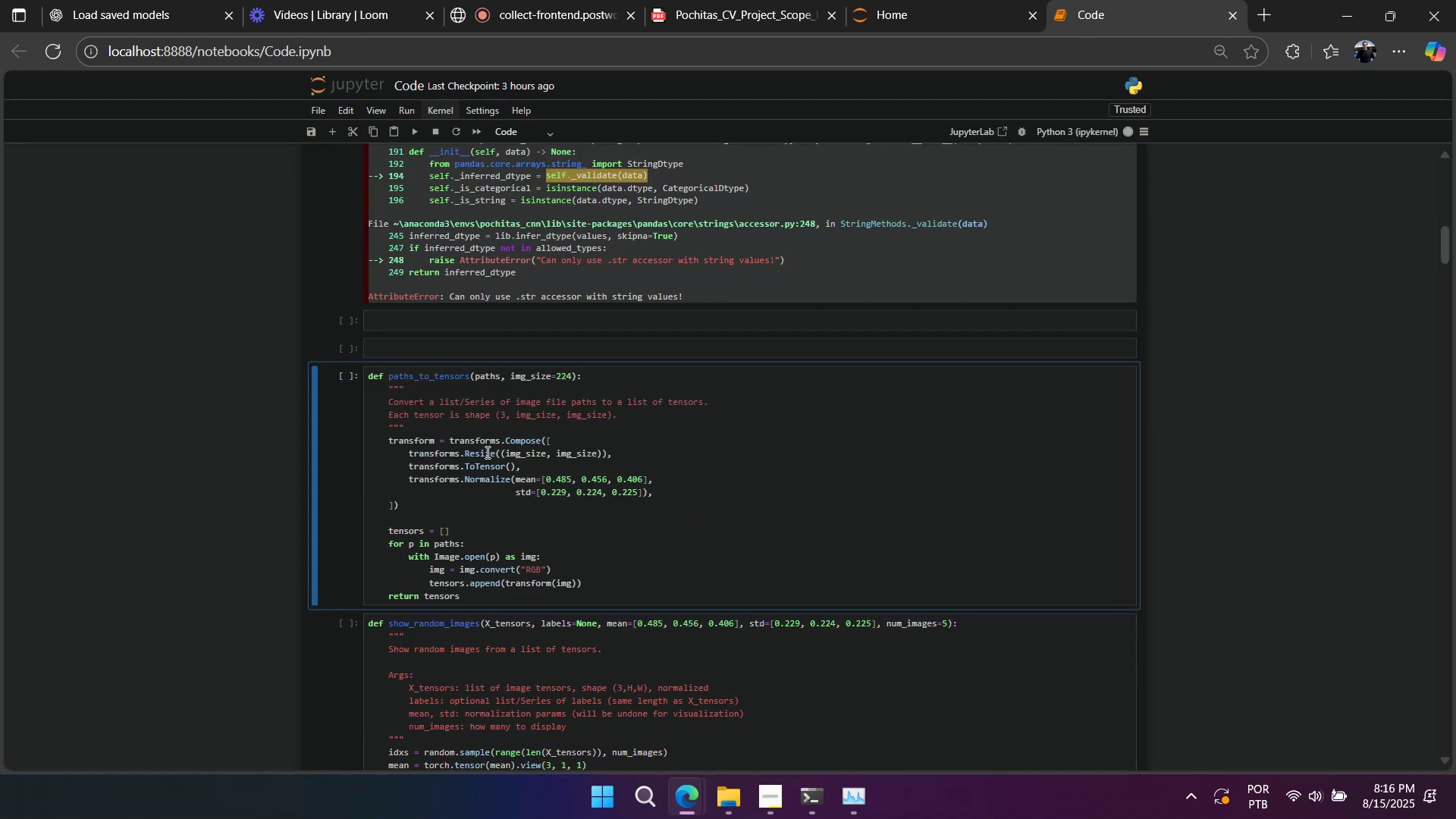 
key(Shift+Enter)
 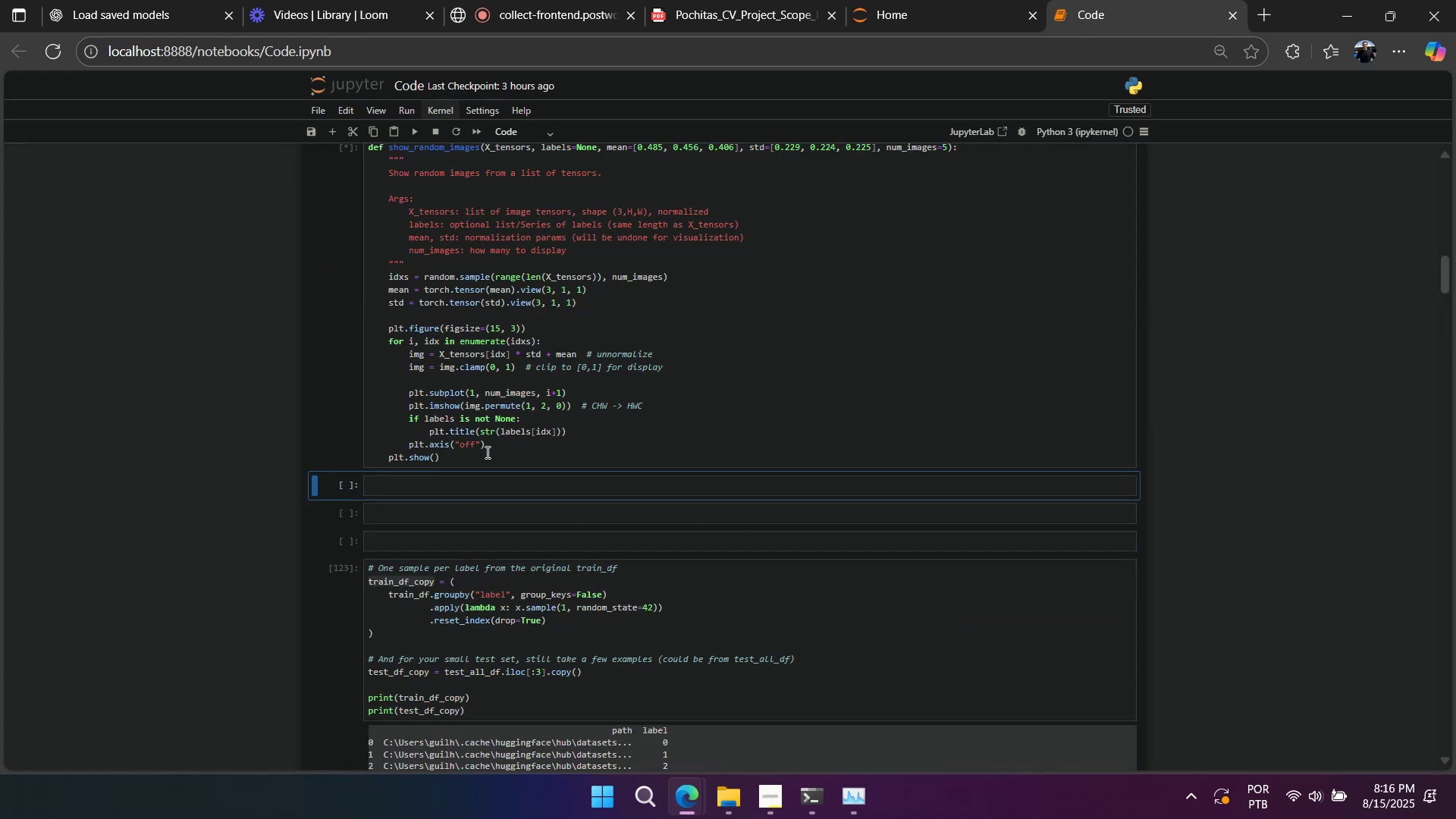 
key(Shift+Enter)
 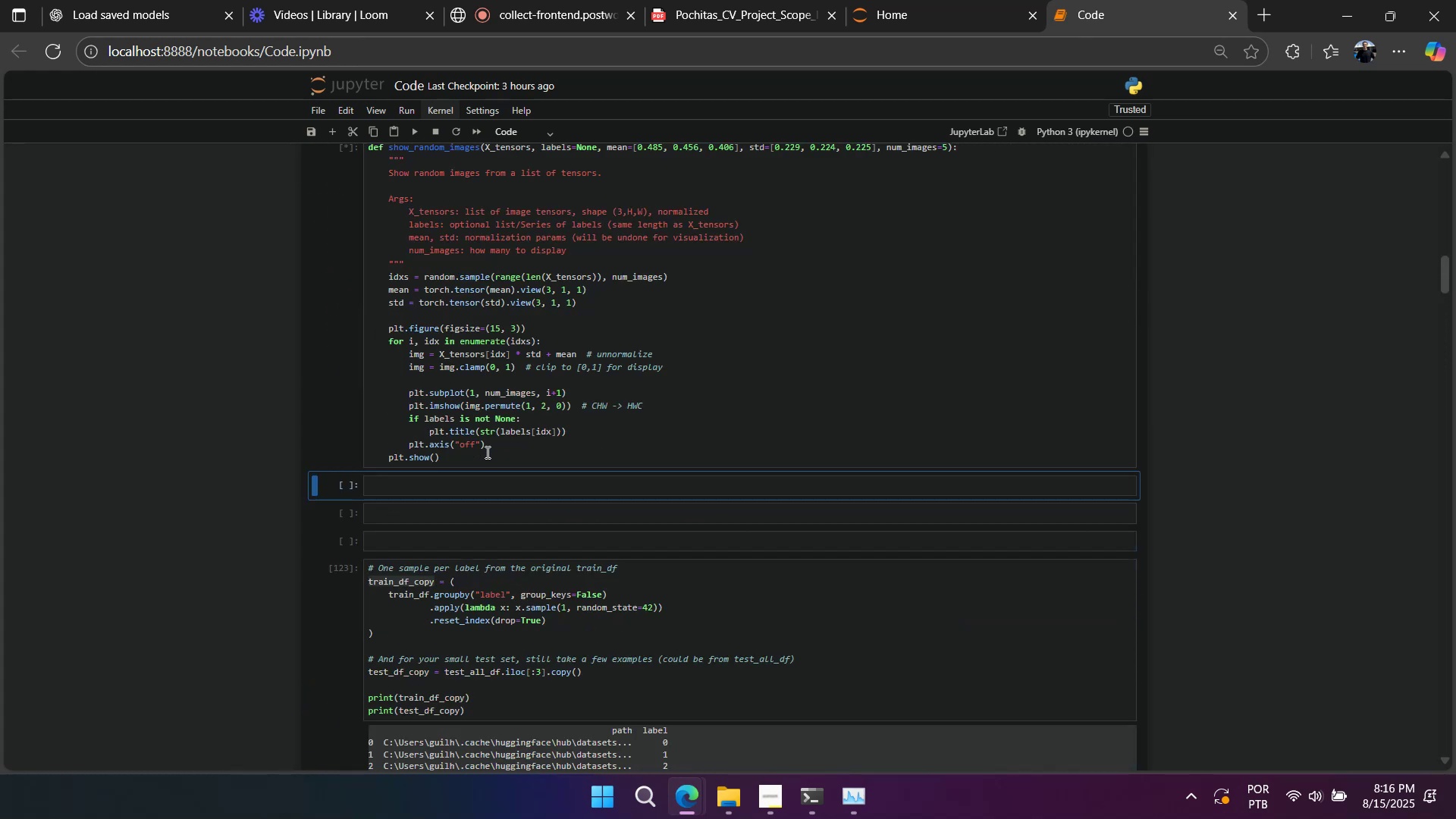 
key(Shift+Enter)
 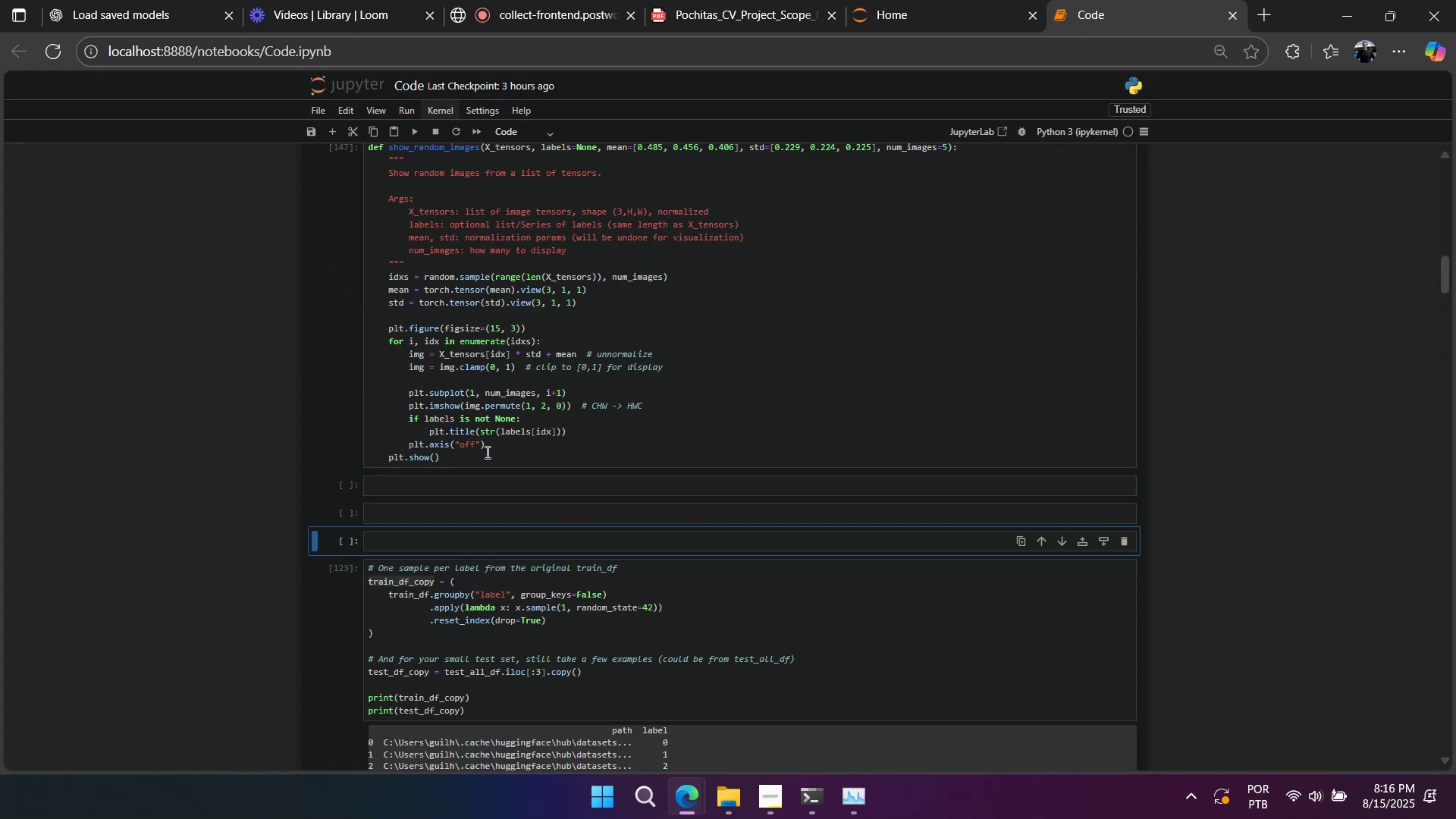 
key(Shift+Enter)
 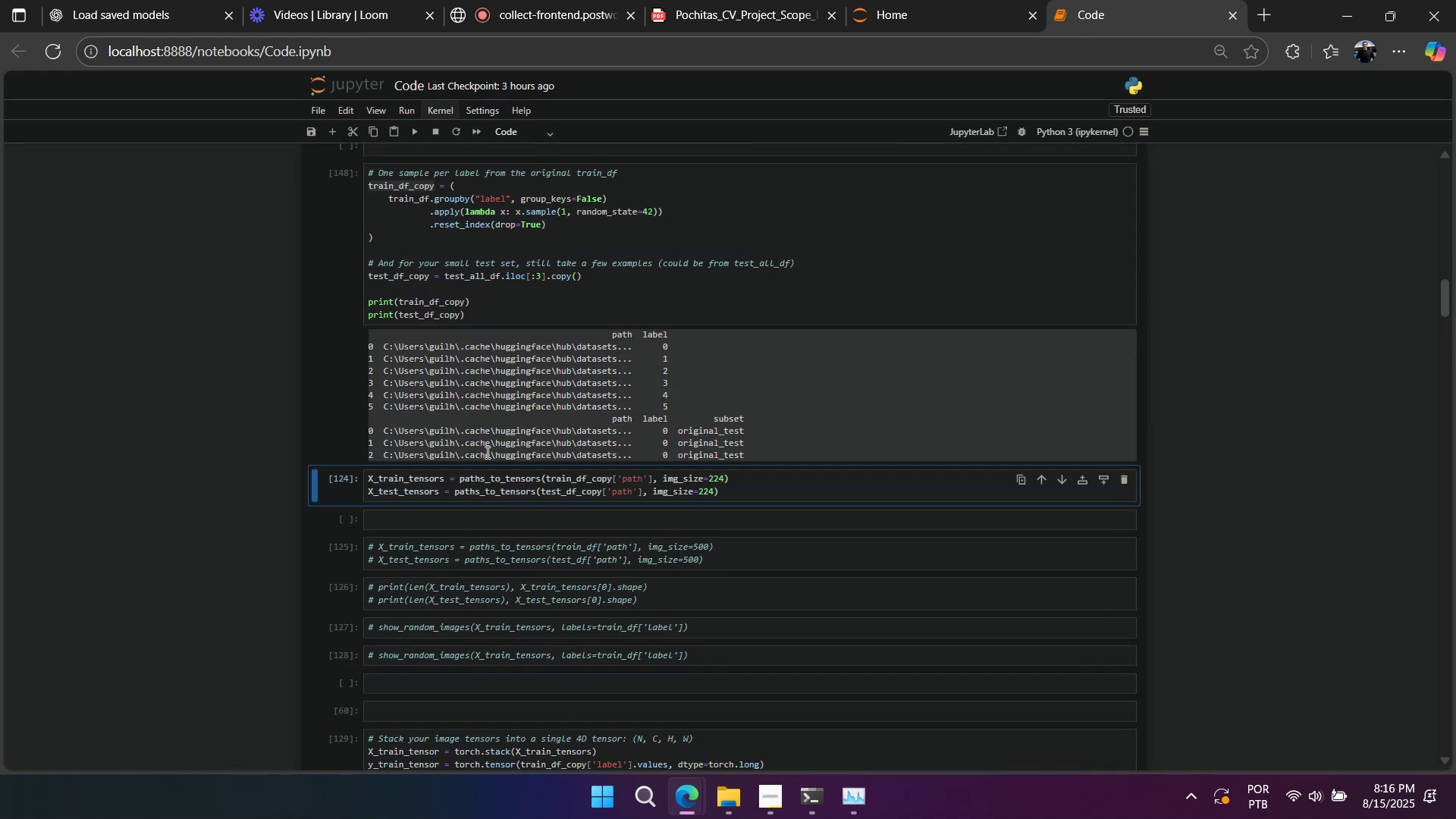 
scroll: coordinate [452, 443], scroll_direction: up, amount: 30.0
 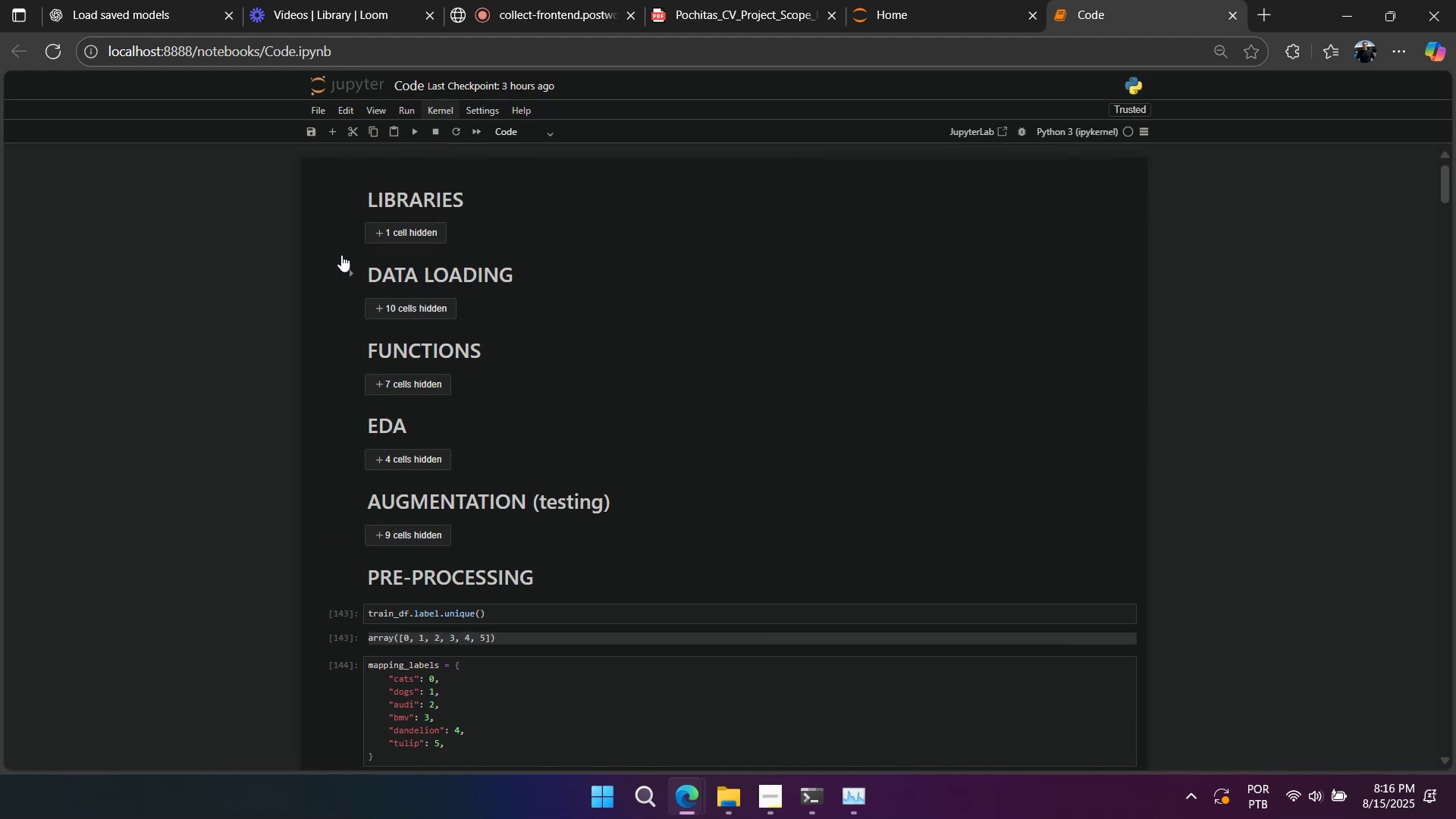 
left_click([348, 274])
 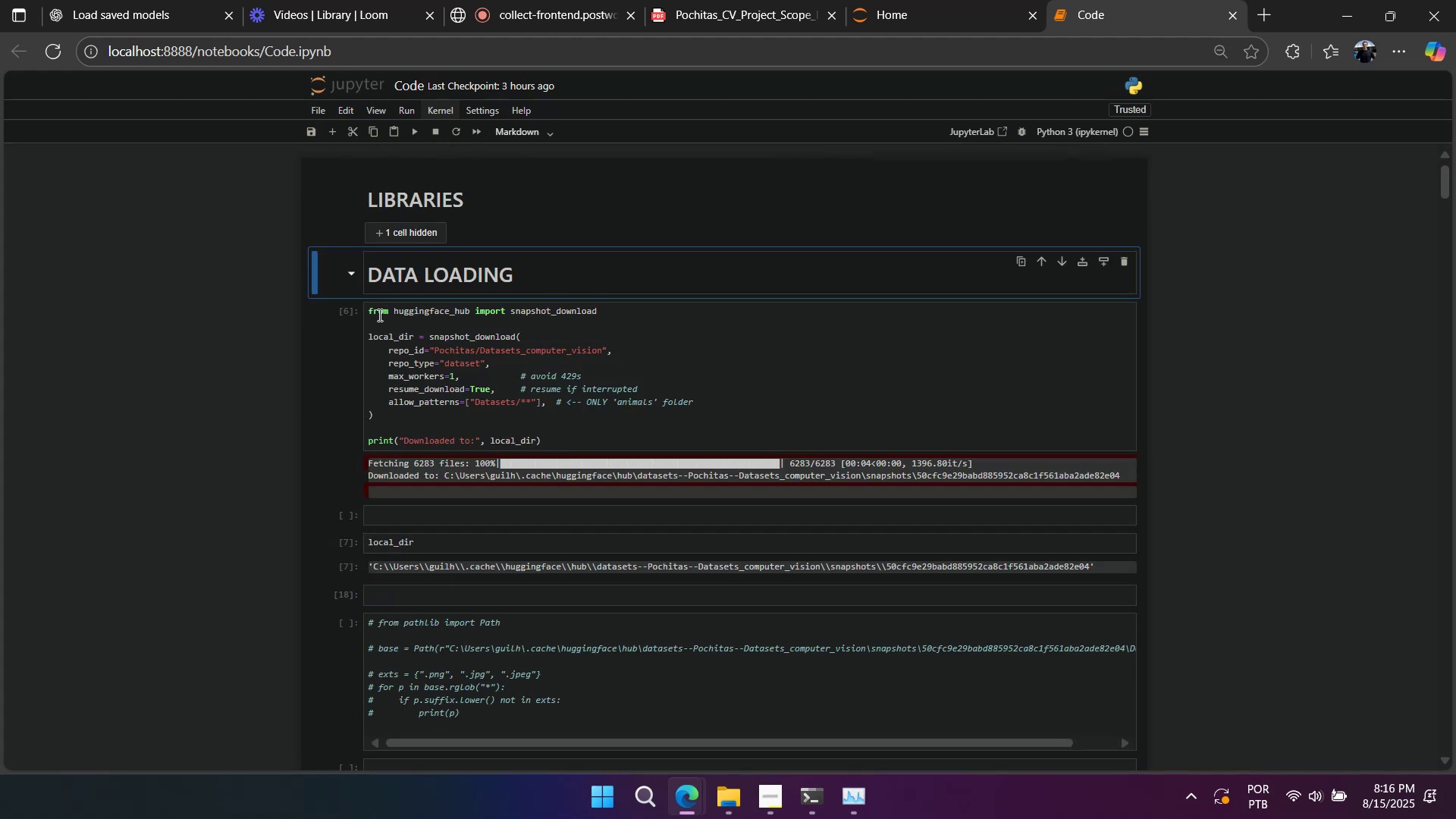 
scroll: coordinate [475, 428], scroll_direction: down, amount: 5.0
 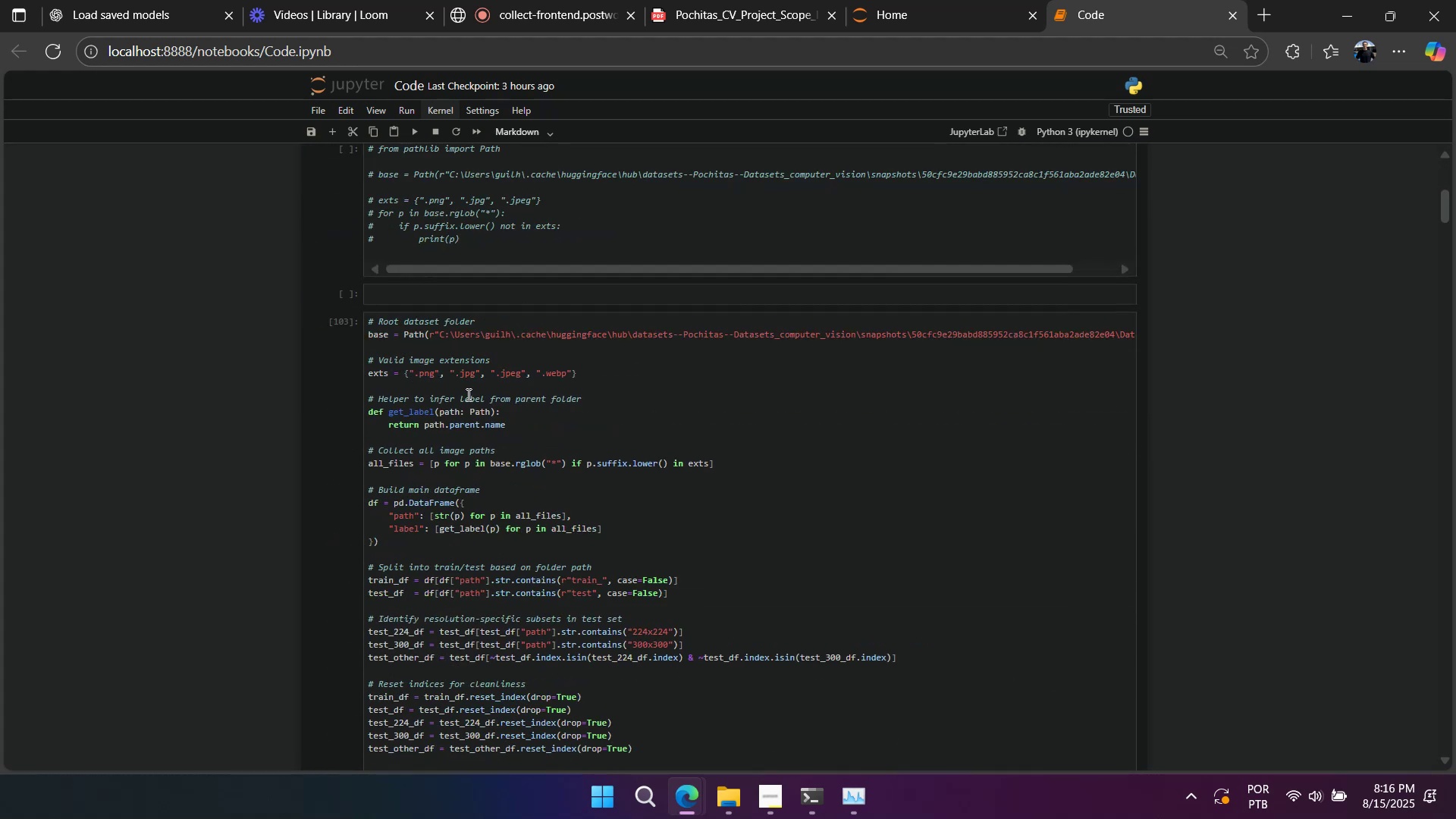 
left_click([467, 397])
 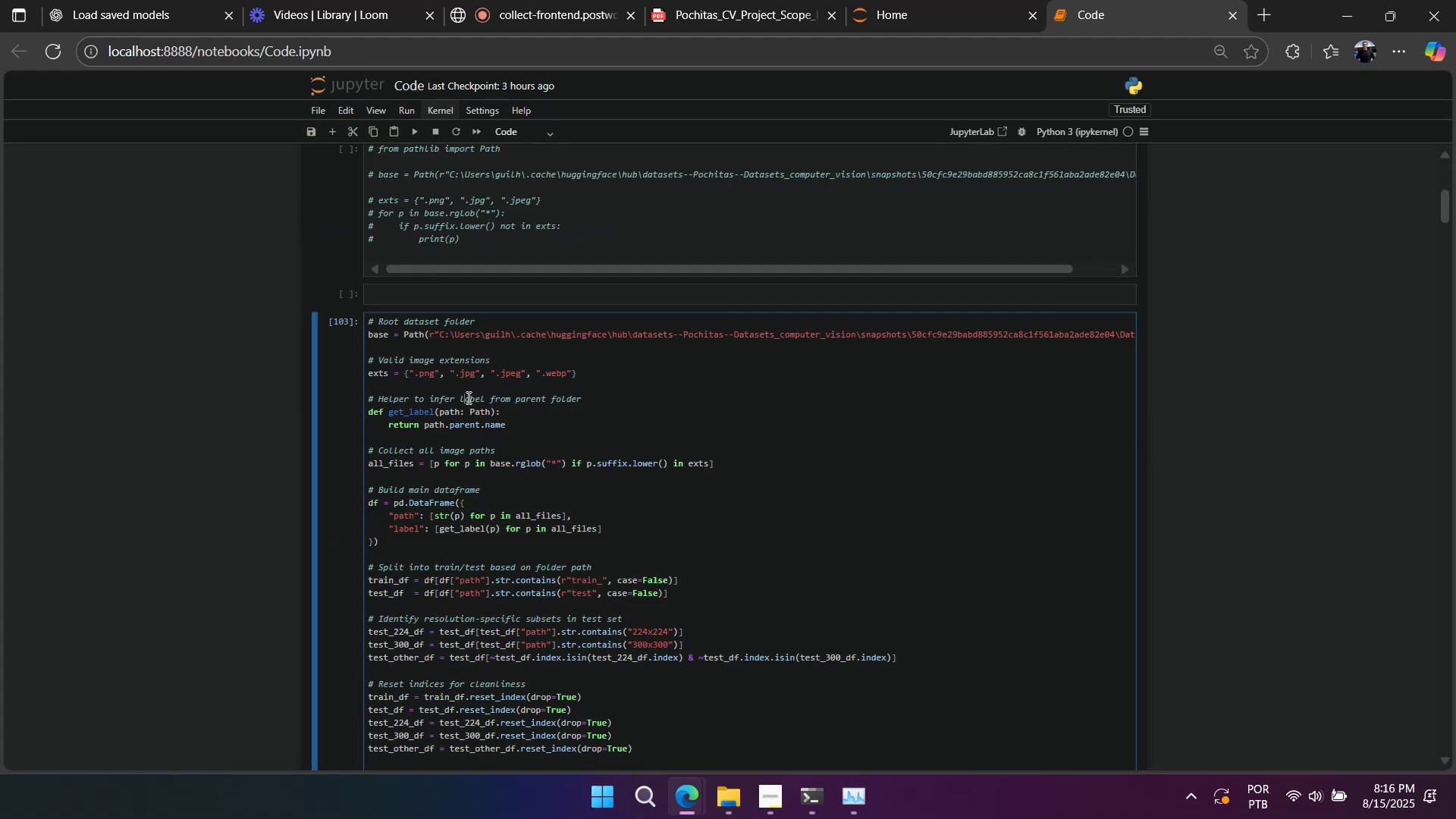 
key(Shift+Enter)
 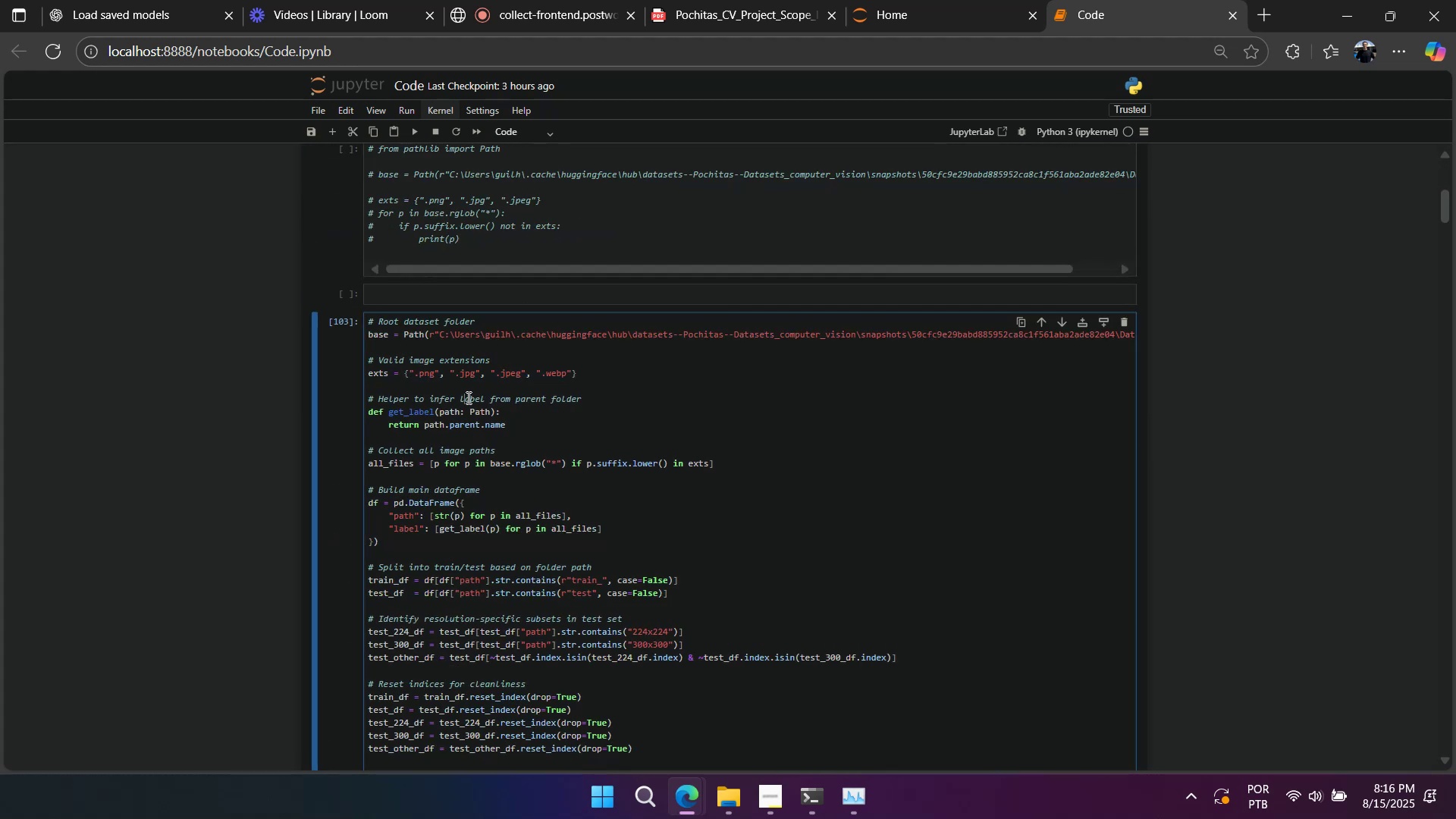 
key(Shift+Enter)
 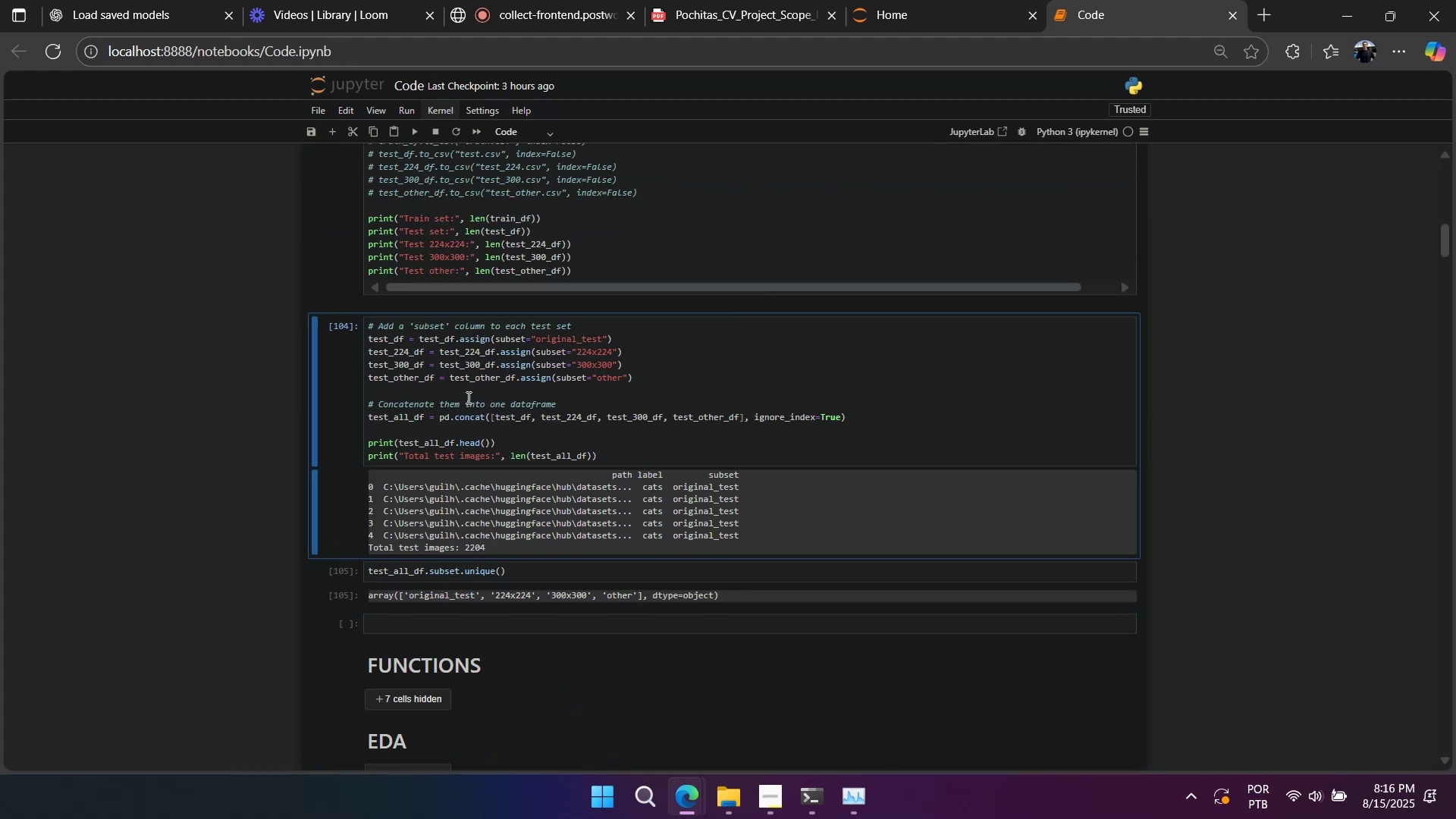 
key(Shift+Enter)
 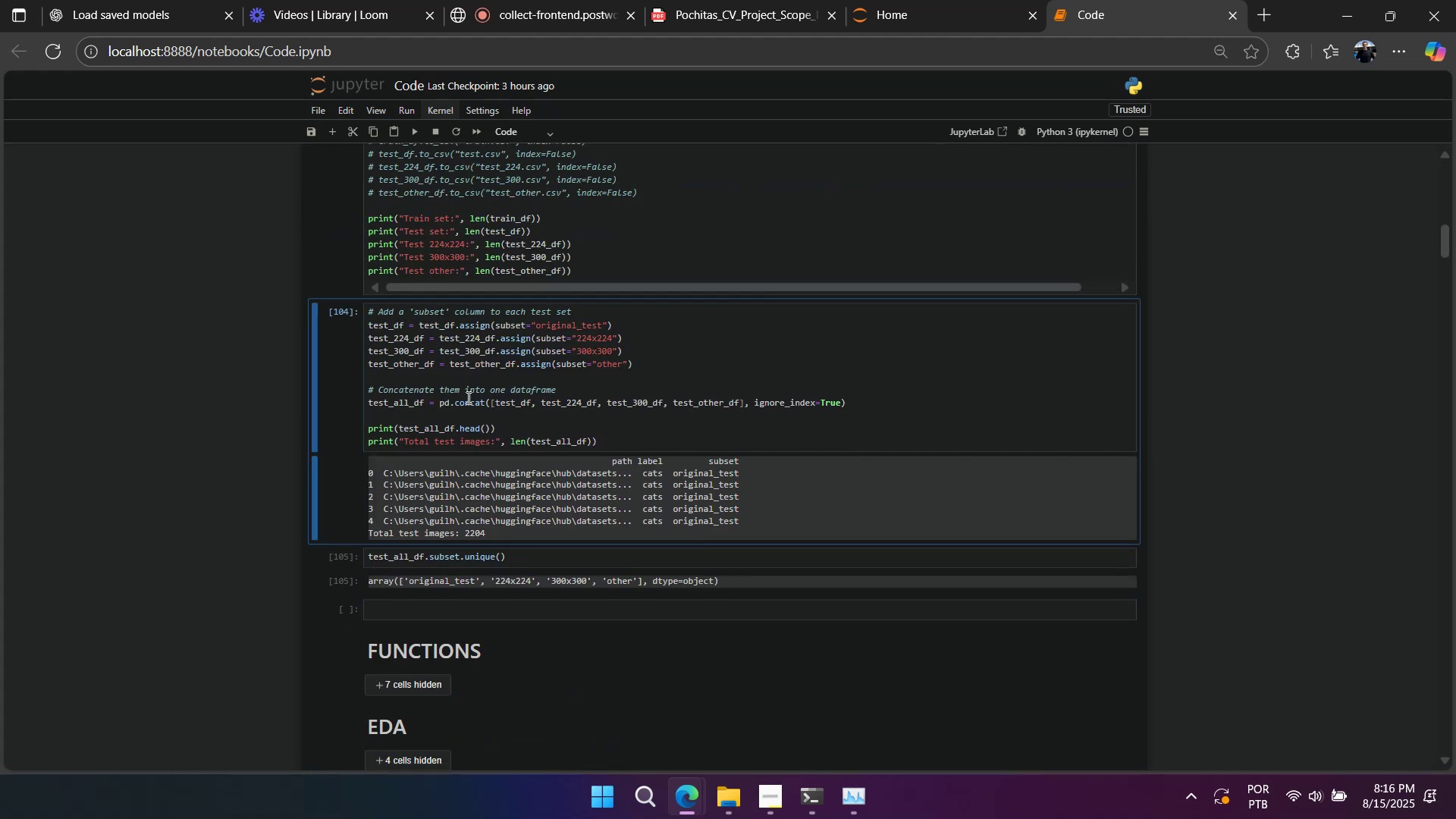 
key(Shift+Enter)
 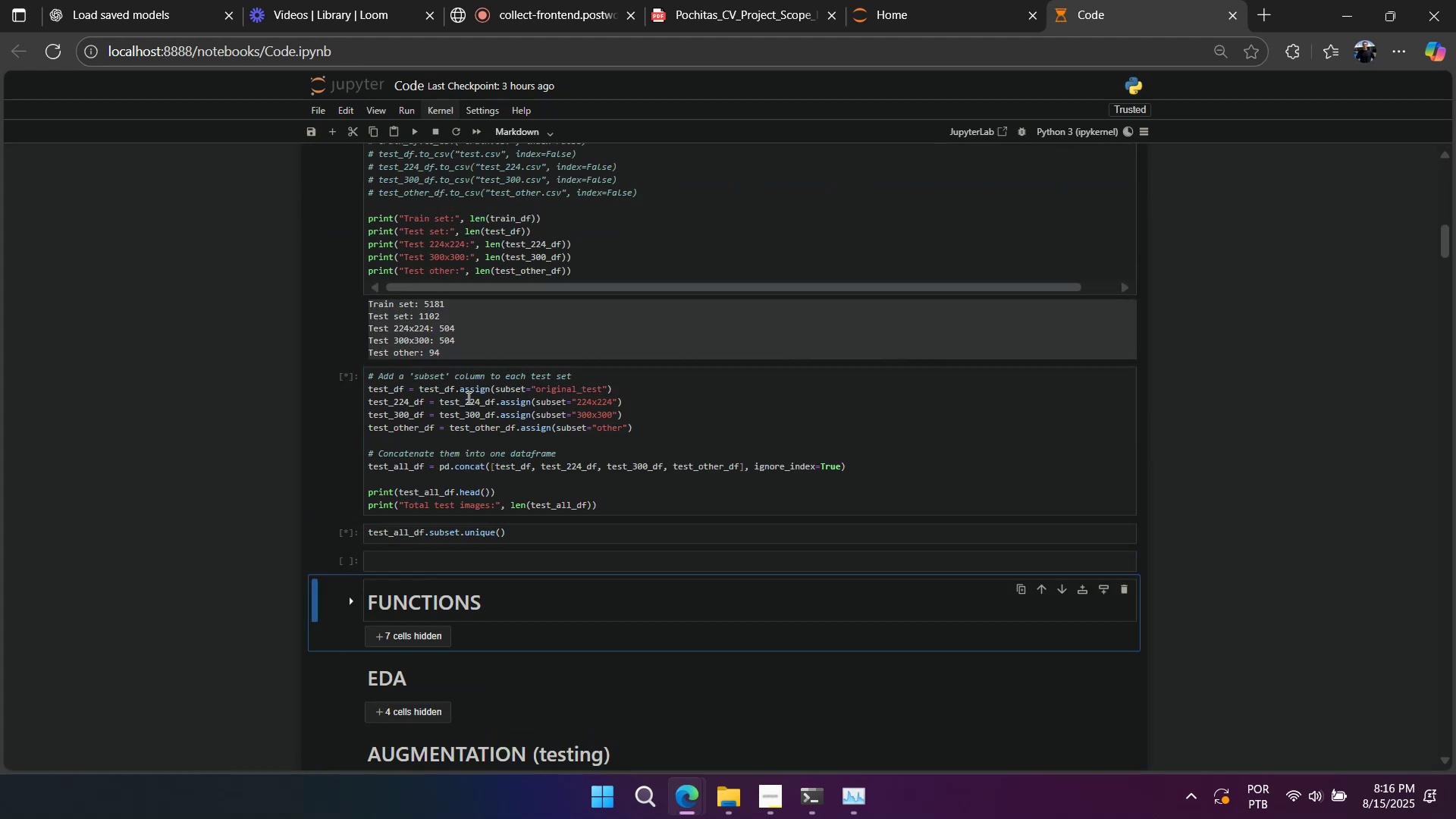 
scroll: coordinate [387, 353], scroll_direction: up, amount: 19.0
 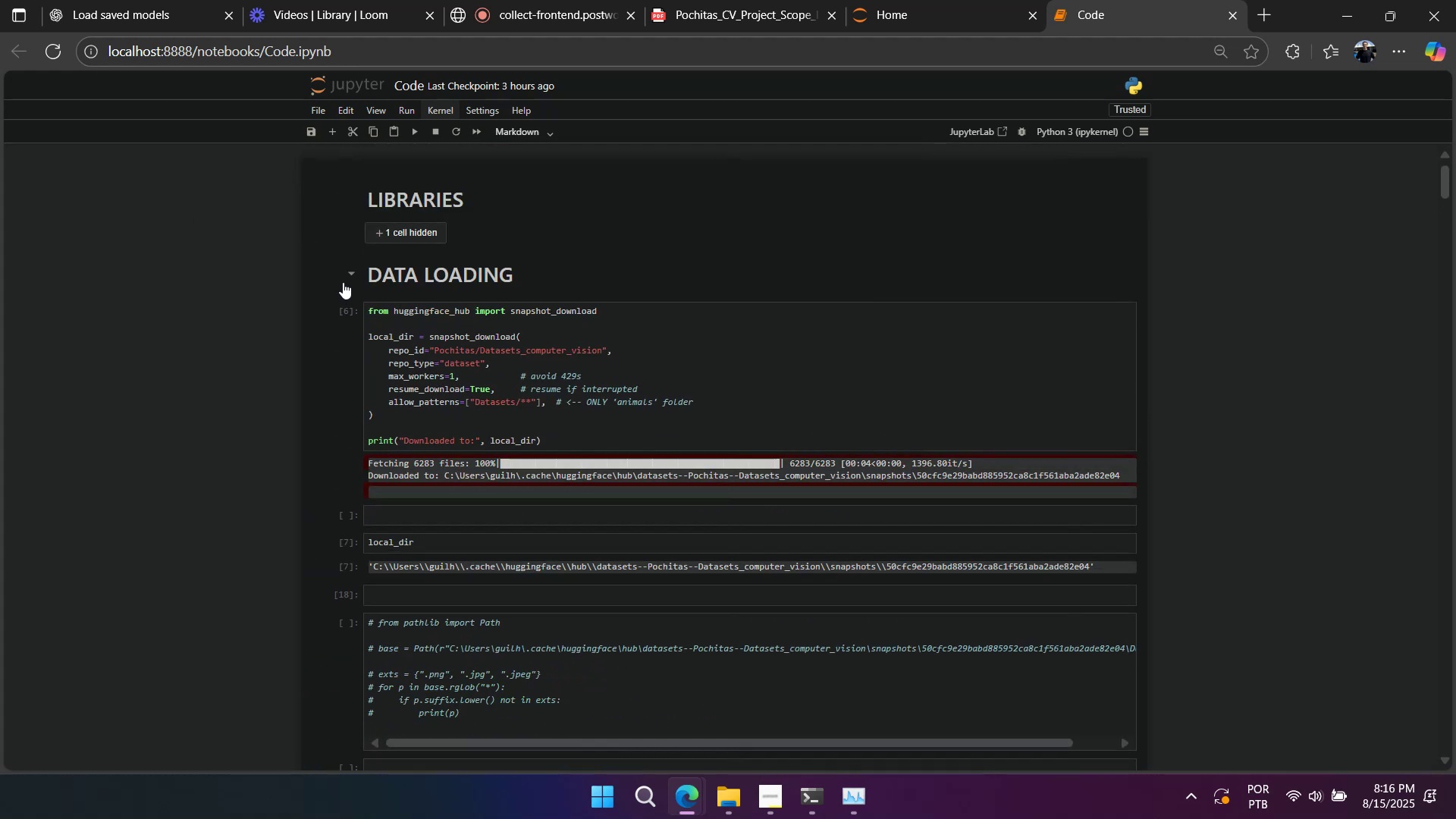 
left_click([343, 282])
 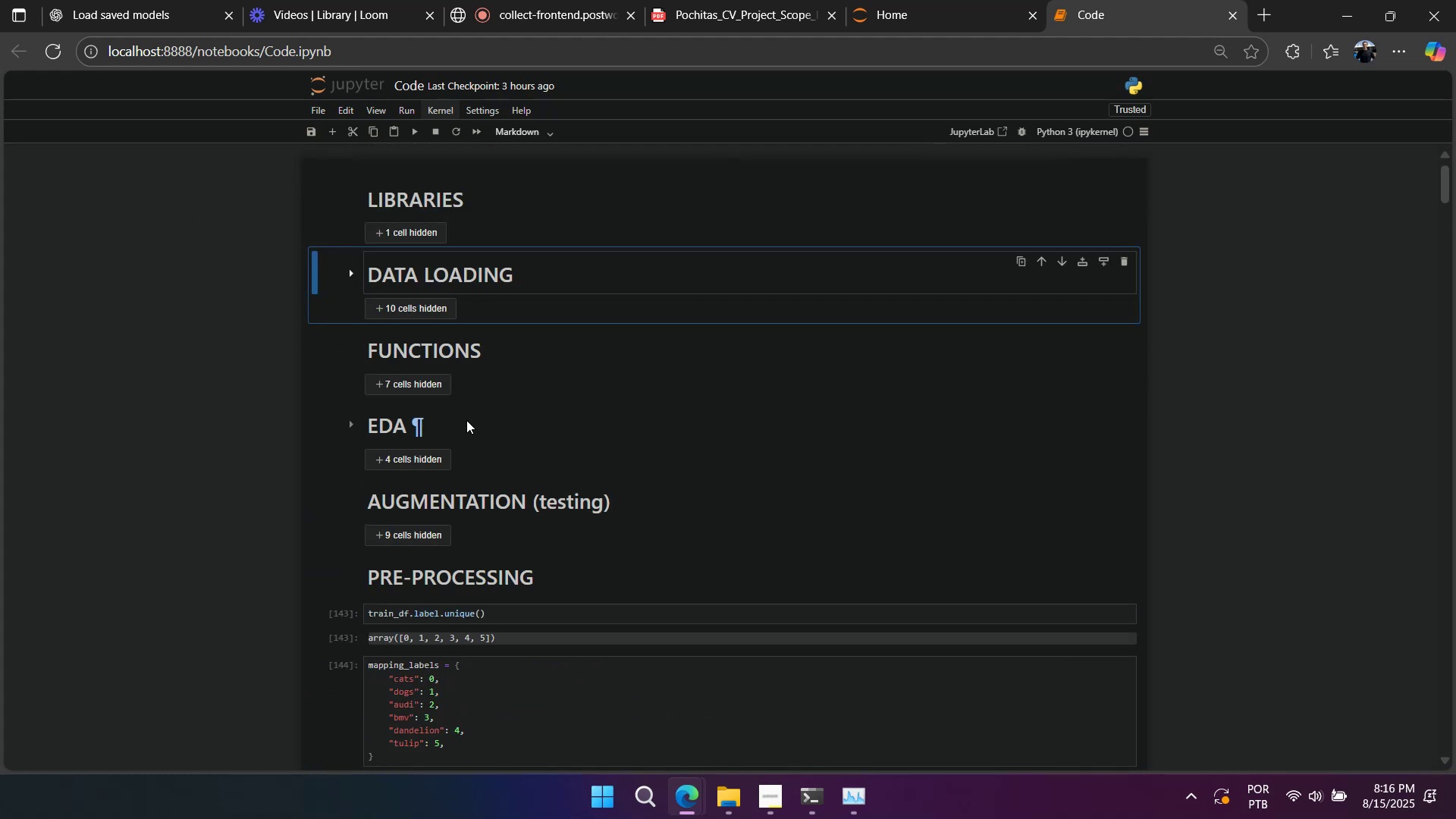 
scroll: coordinate [470, 447], scroll_direction: down, amount: 4.0
 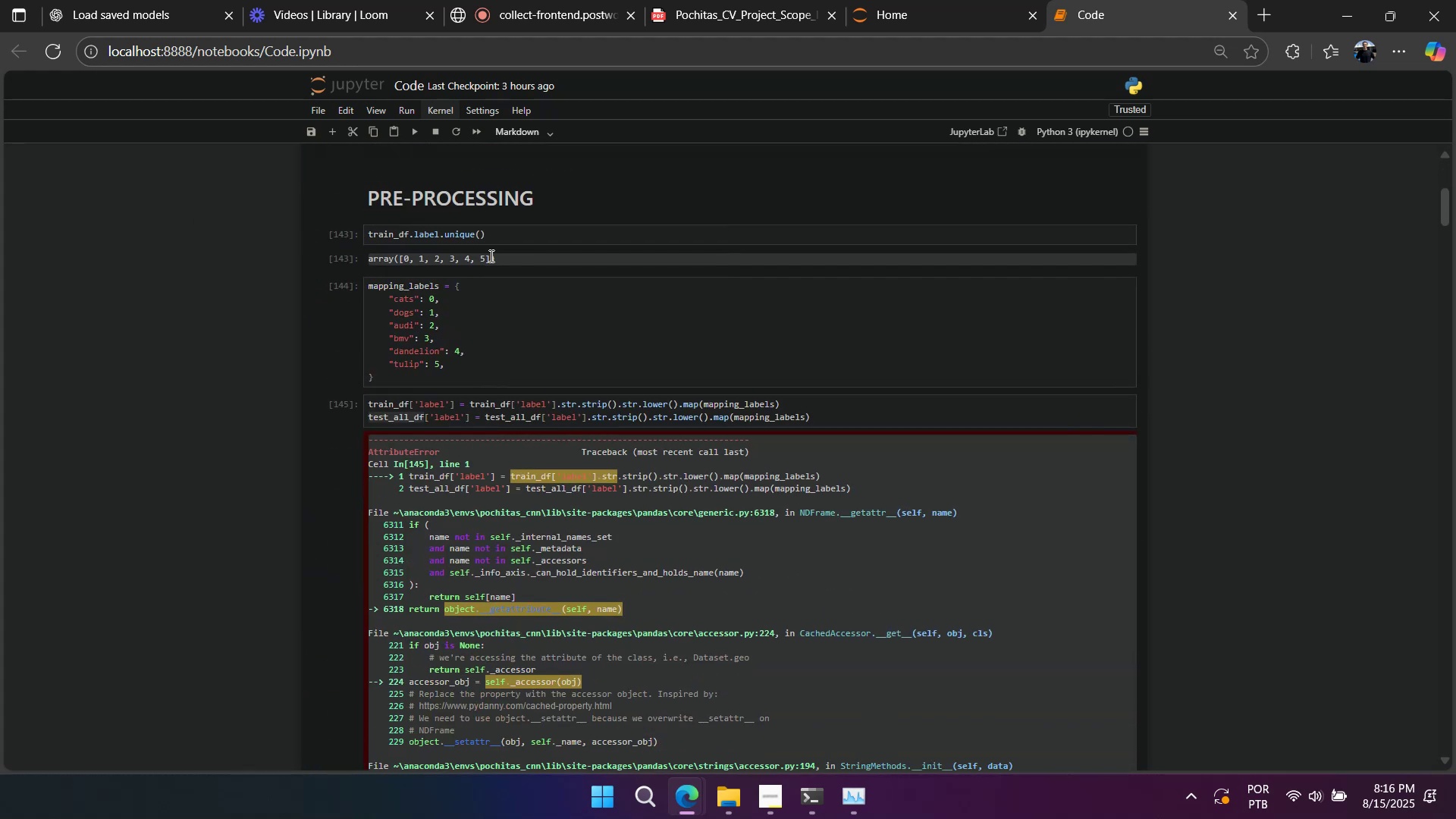 
left_click([494, 239])
 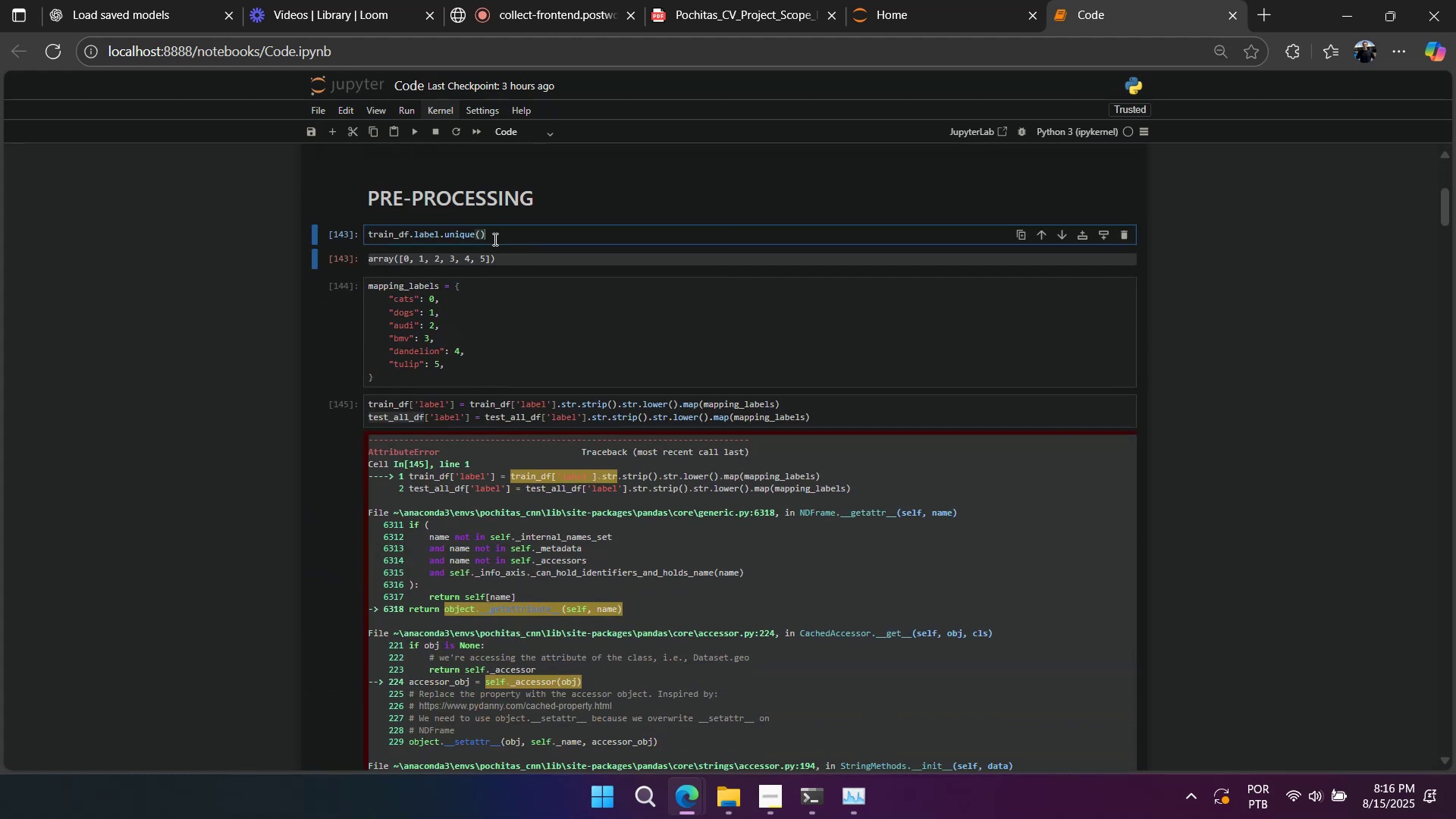 
key(Shift+Enter)
 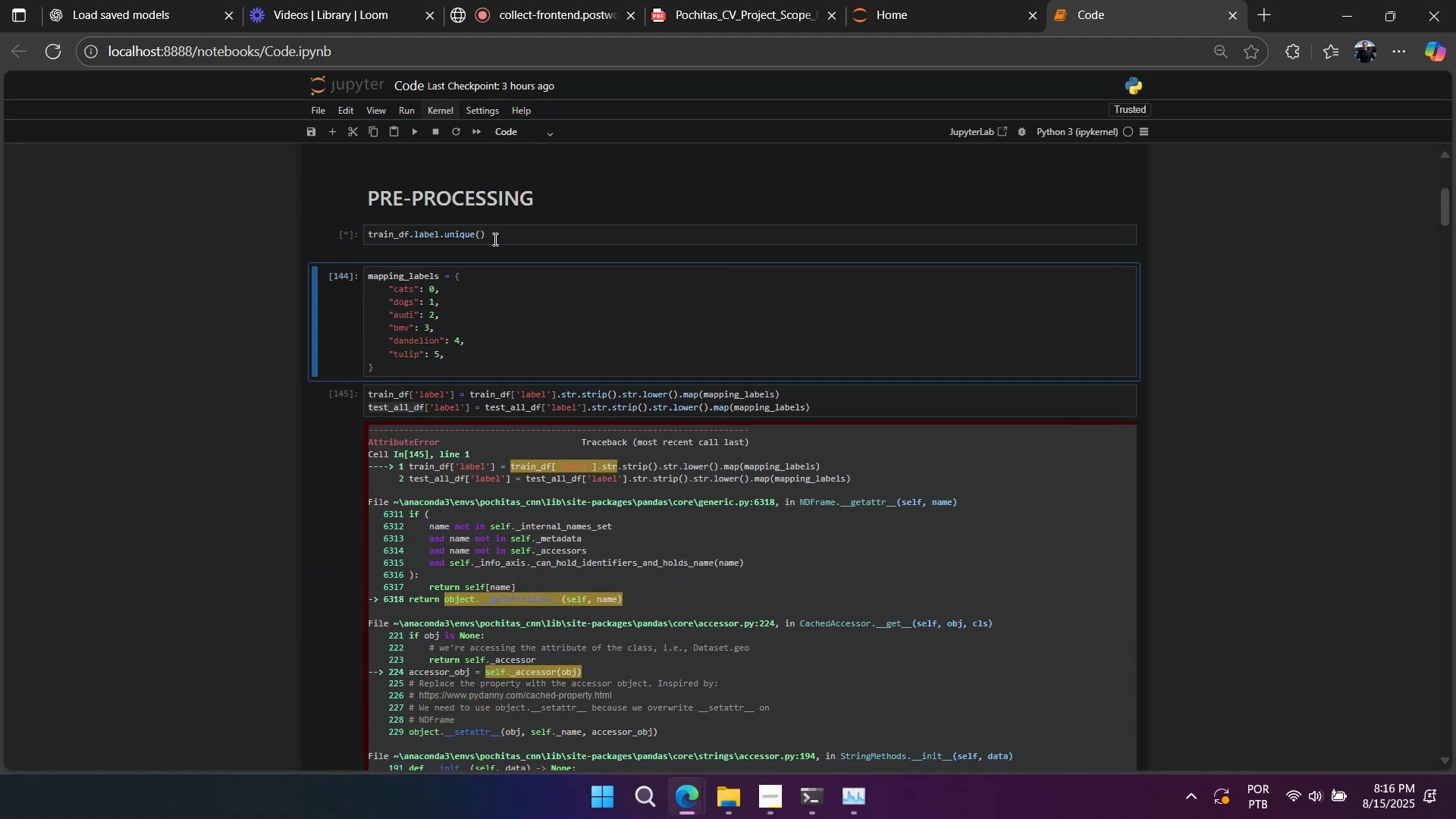 
key(Shift+Enter)
 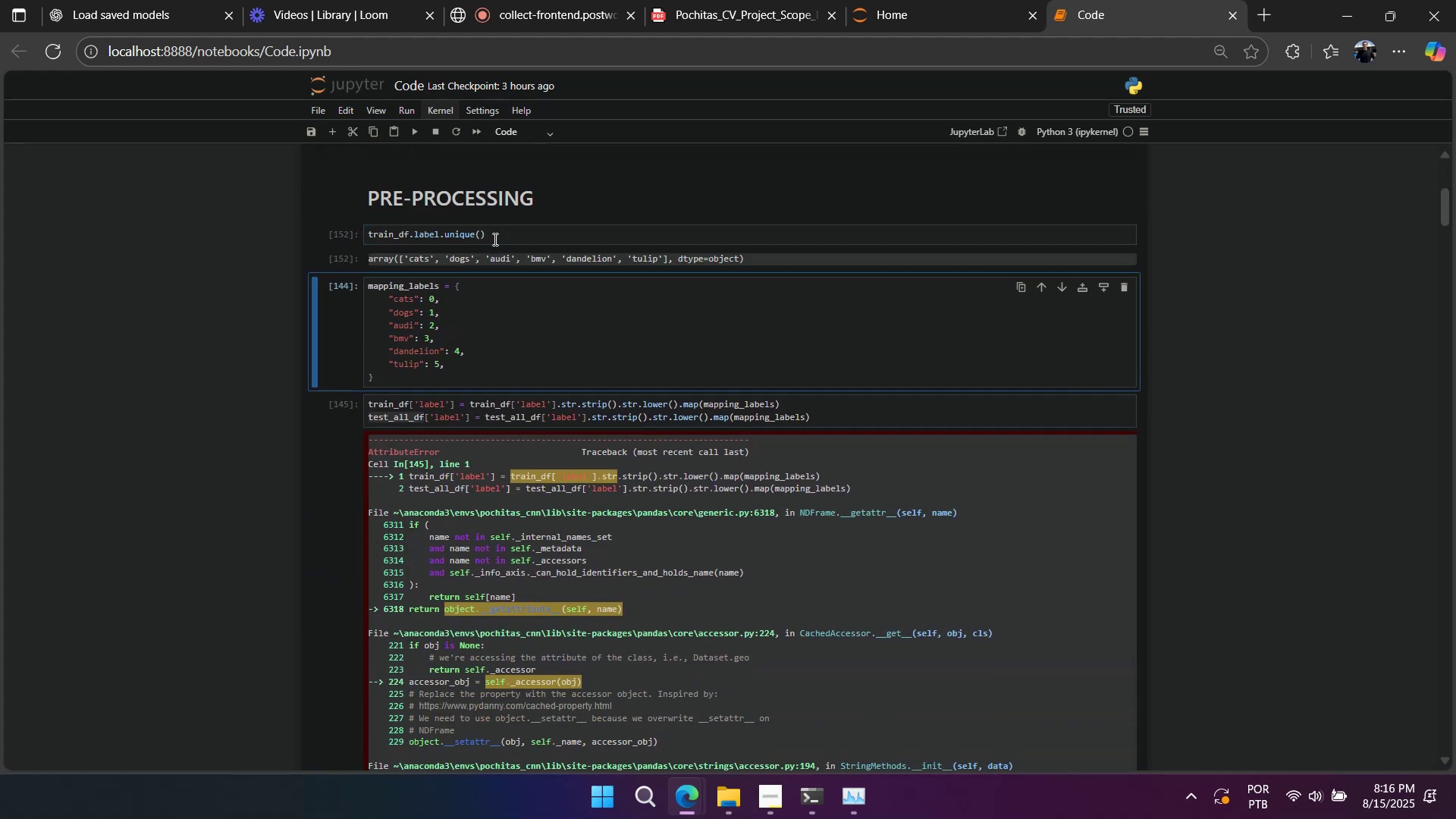 
key(Shift+Enter)
 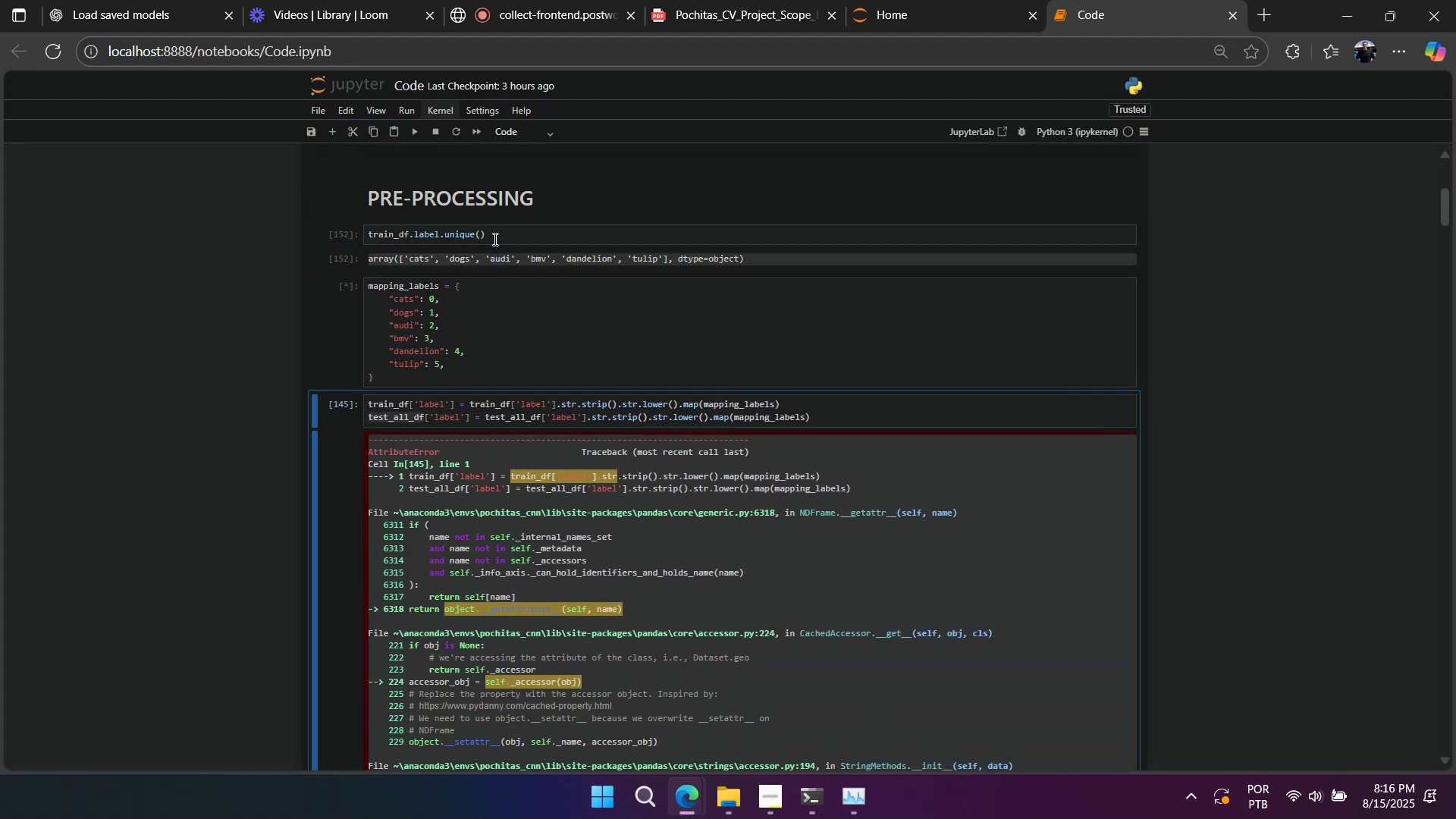 
key(Shift+Enter)
 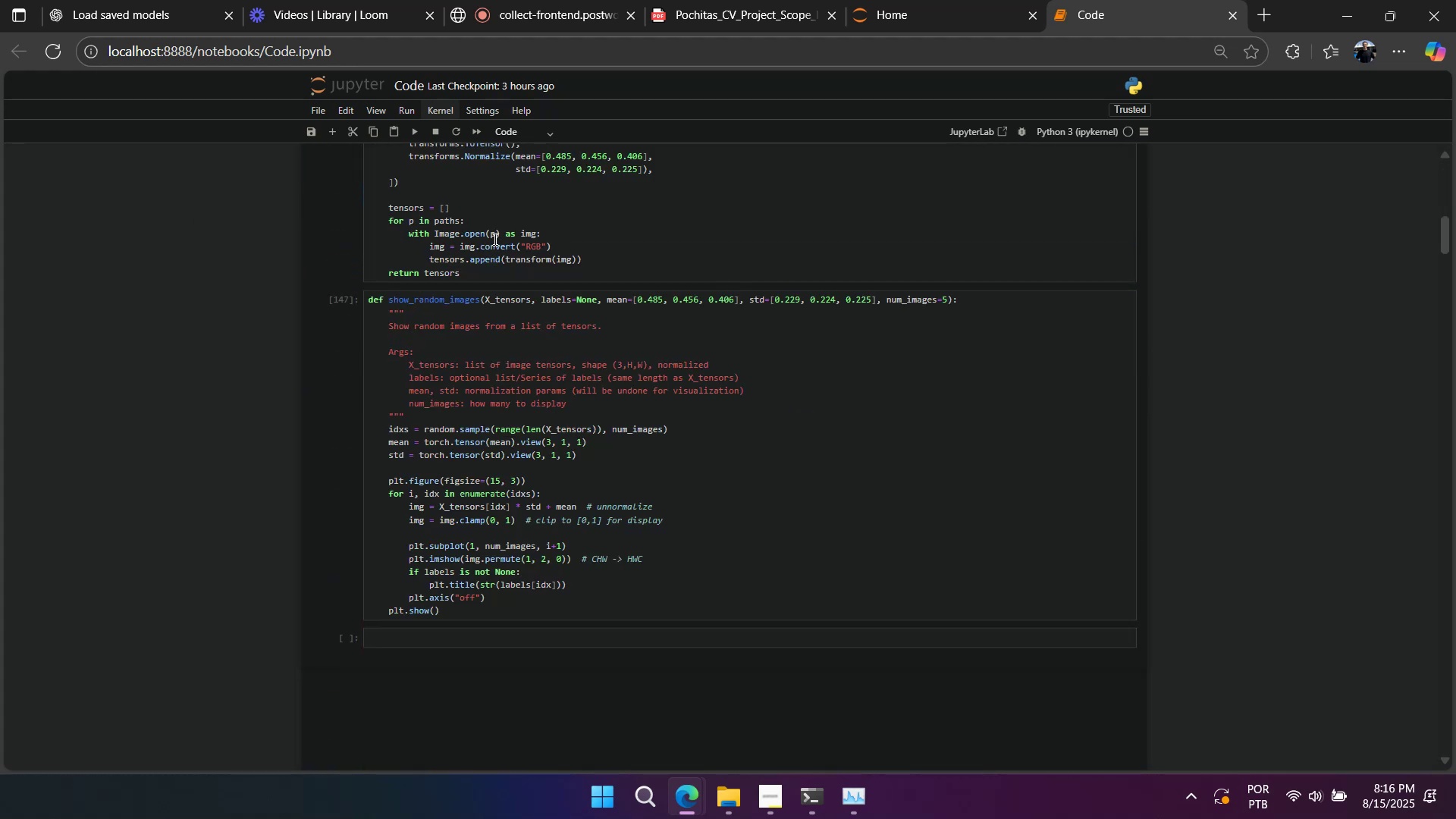 
key(Shift+Enter)
 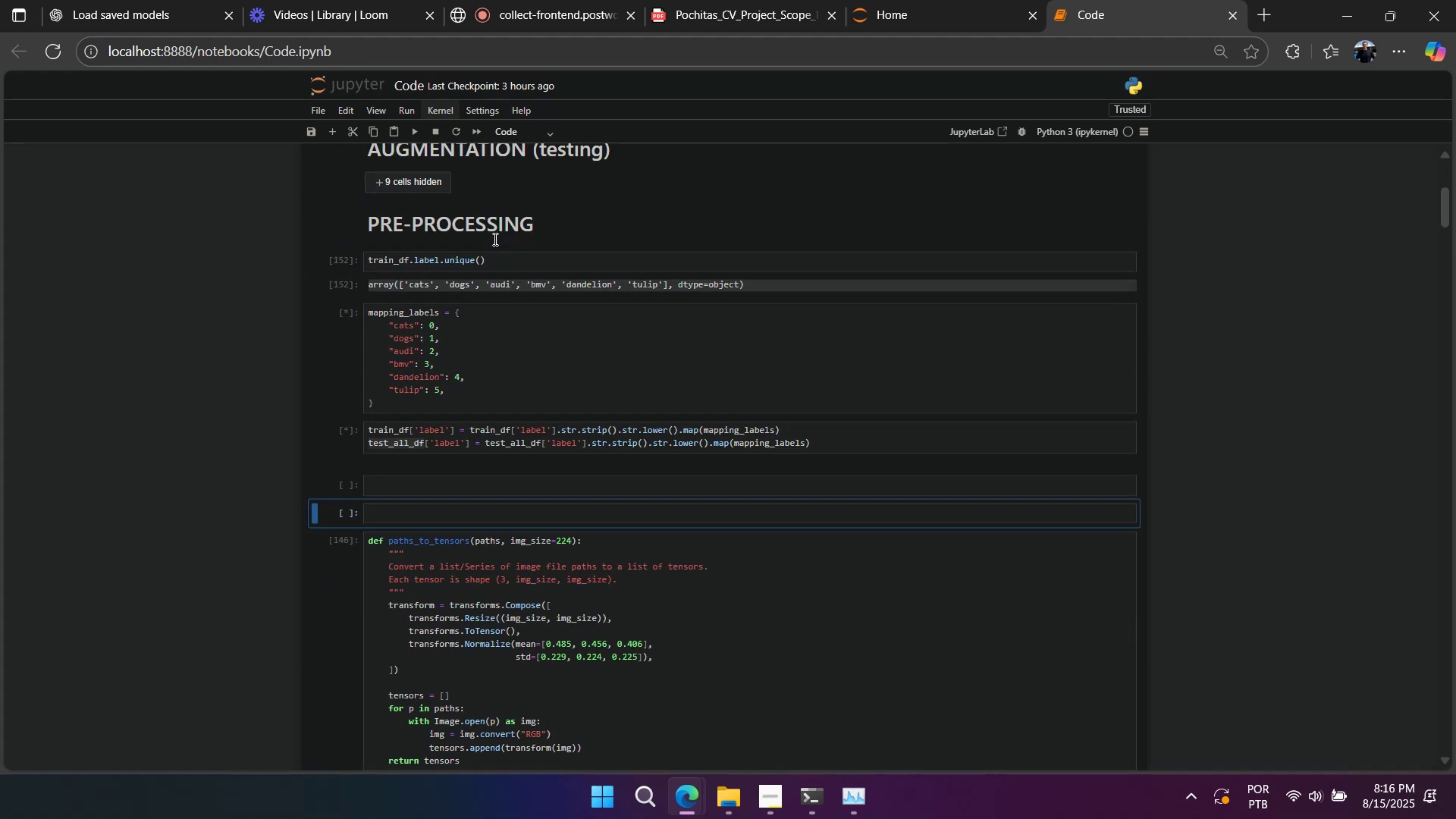 
key(Shift+Enter)
 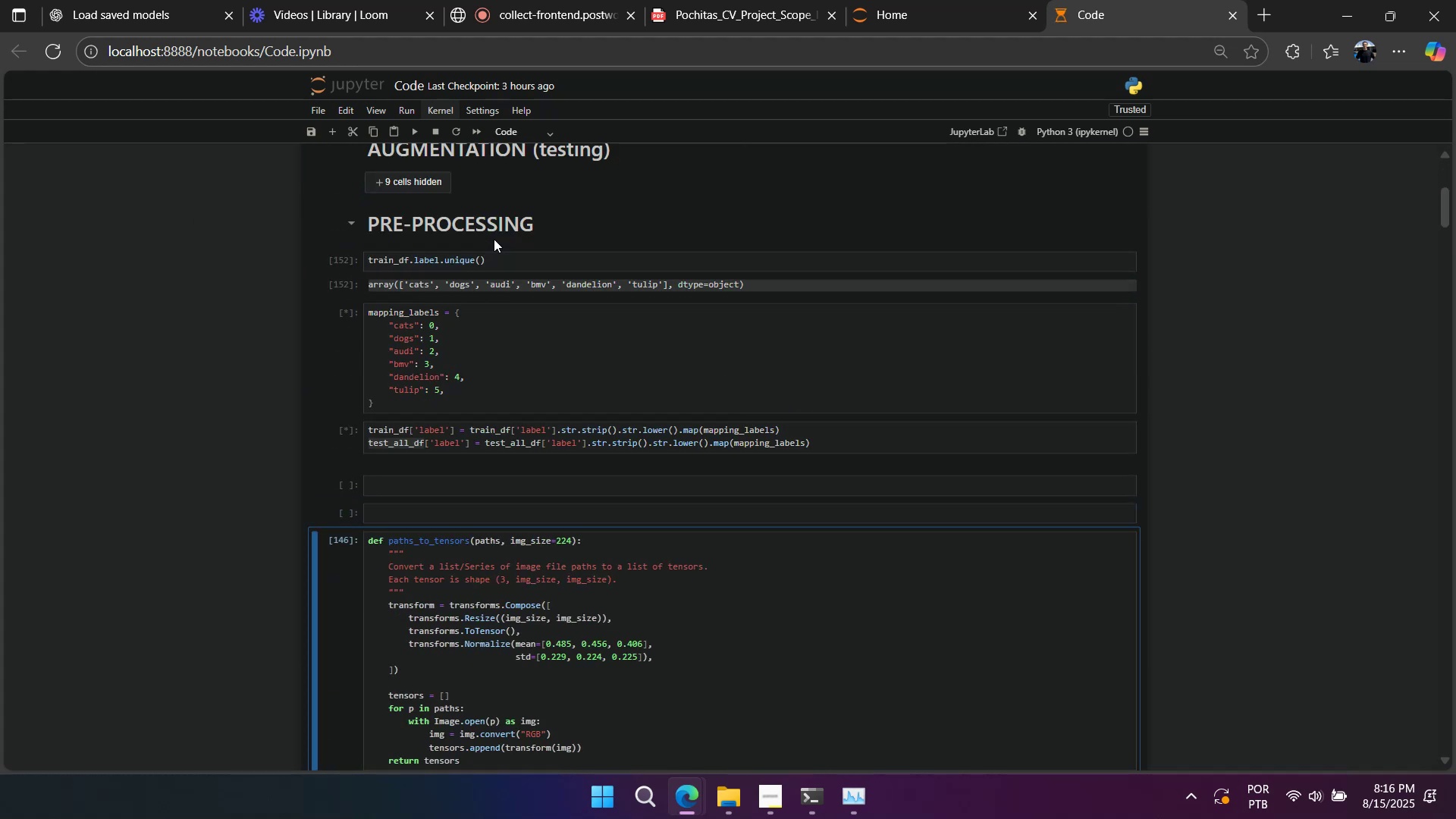 
key(Shift+Enter)
 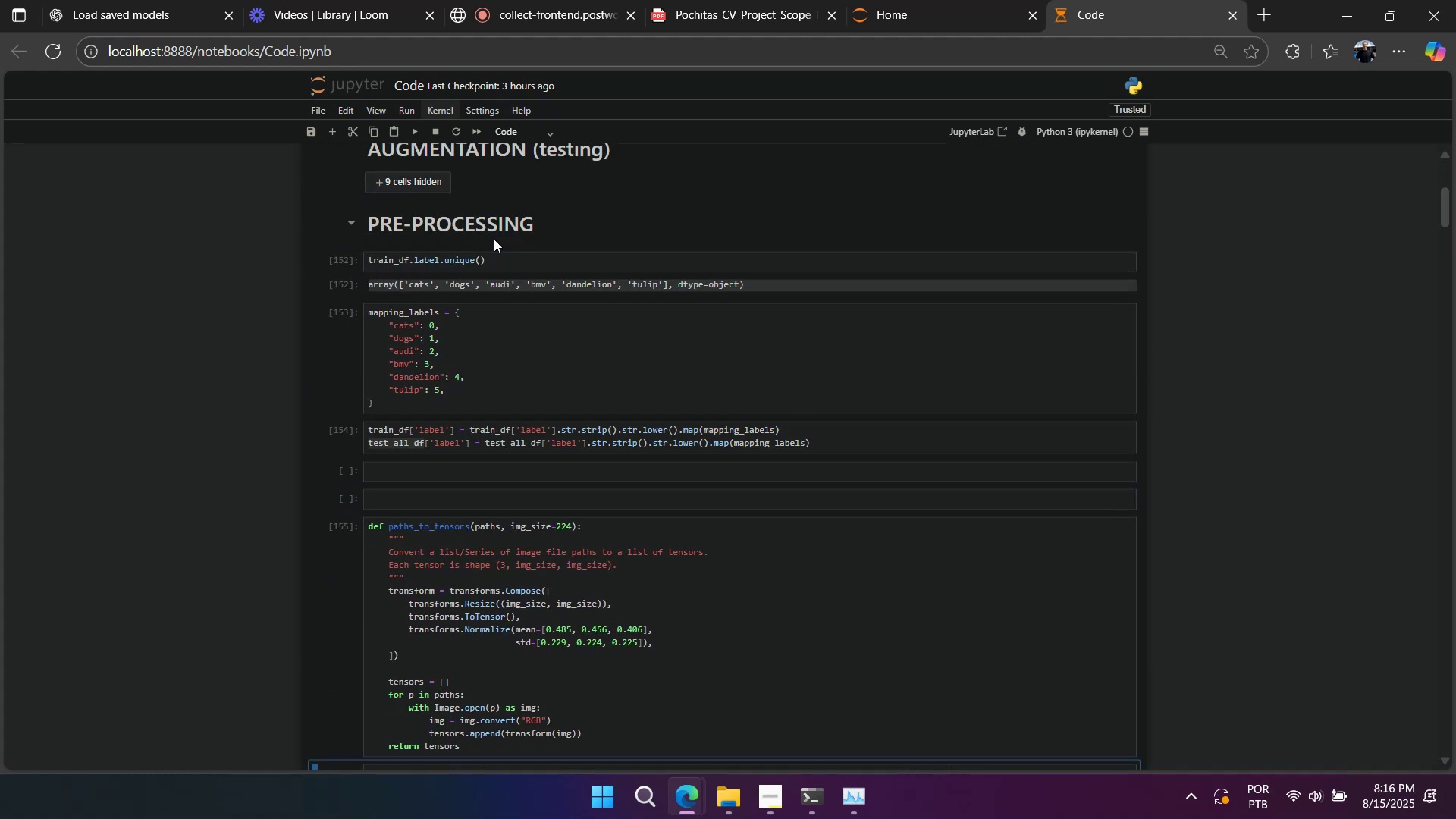 
key(Shift+Enter)
 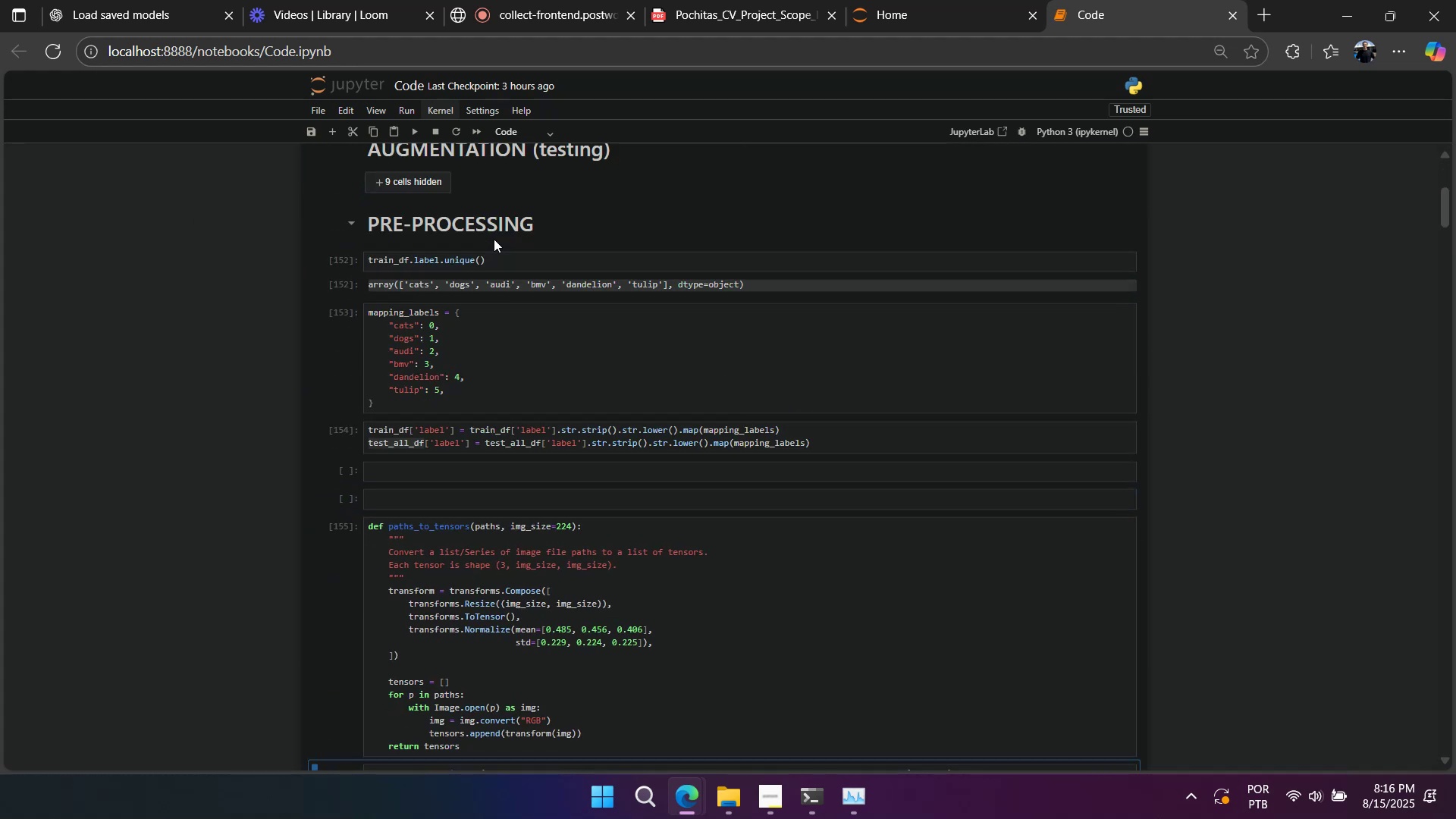 
key(Shift+Enter)
 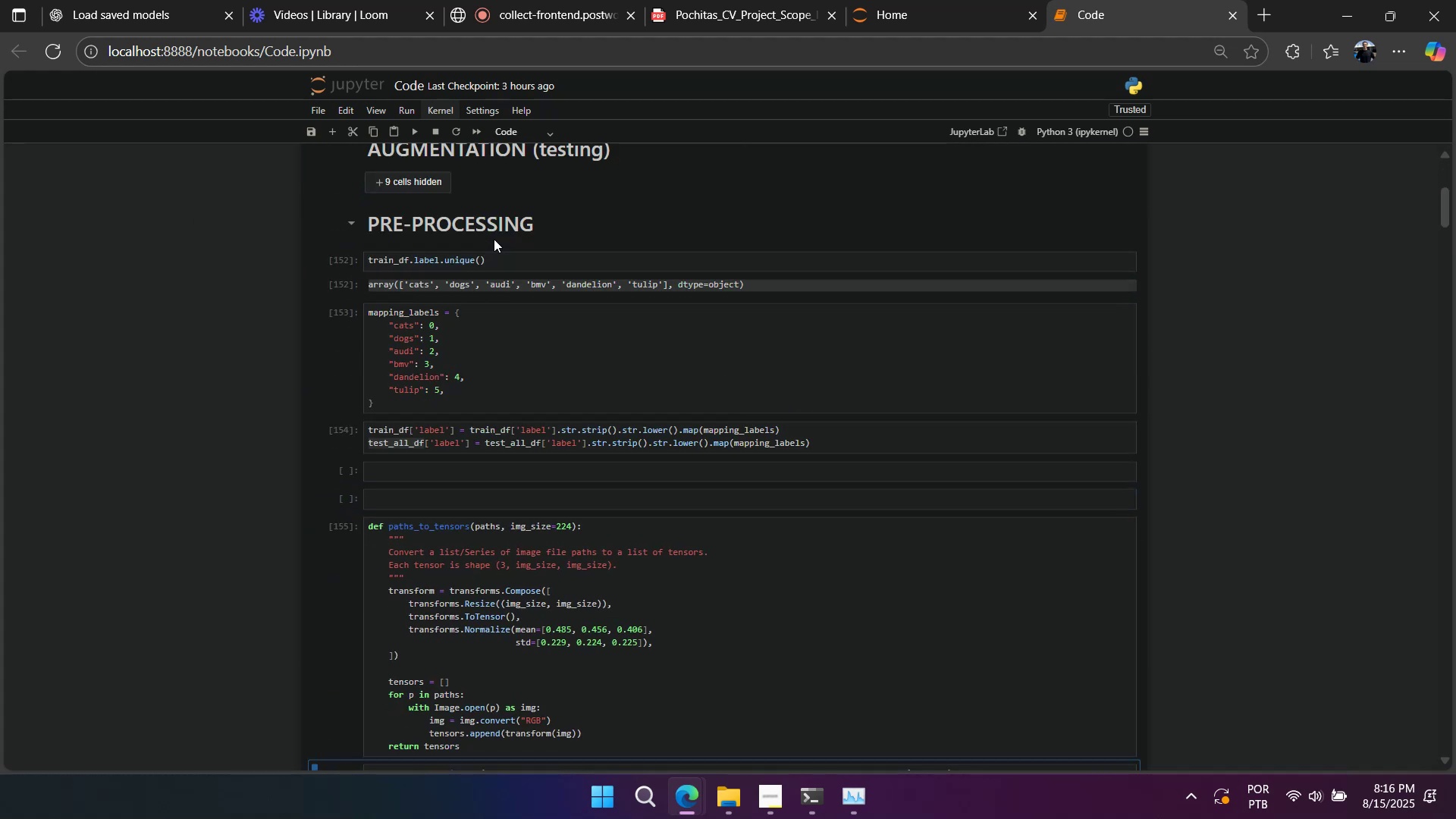 
key(Shift+Enter)
 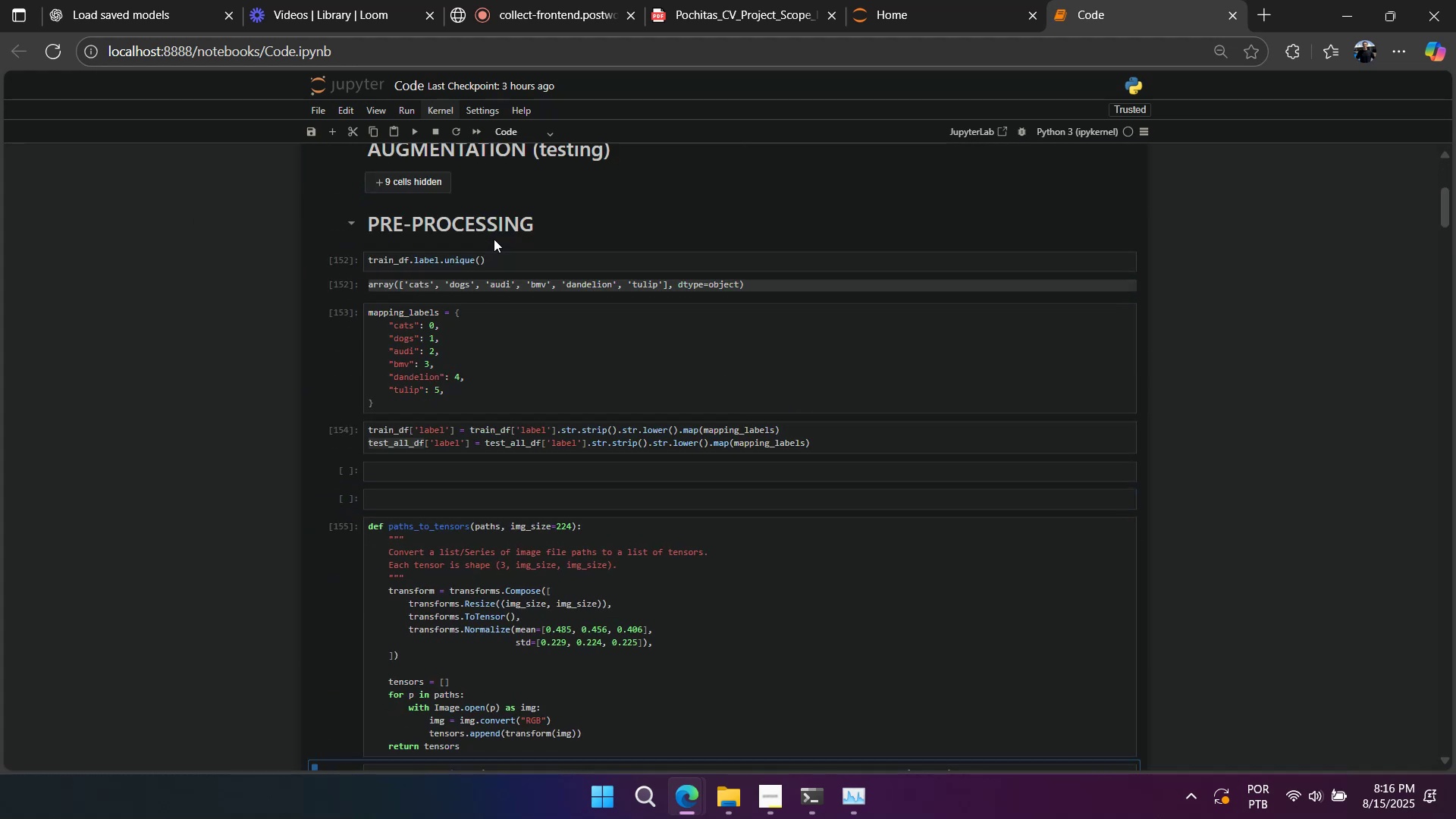 
key(Shift+Enter)
 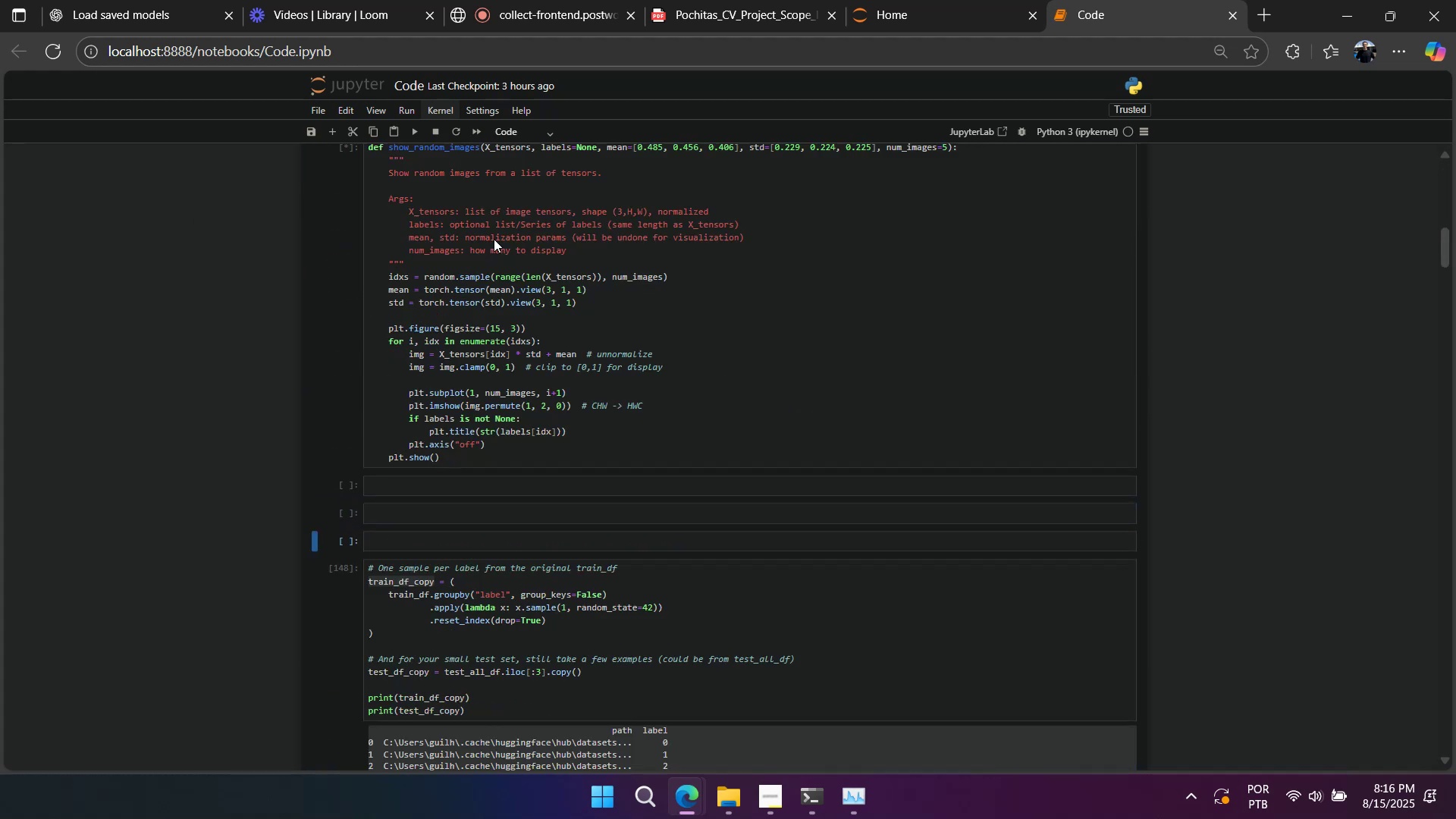 
key(Shift+Enter)
 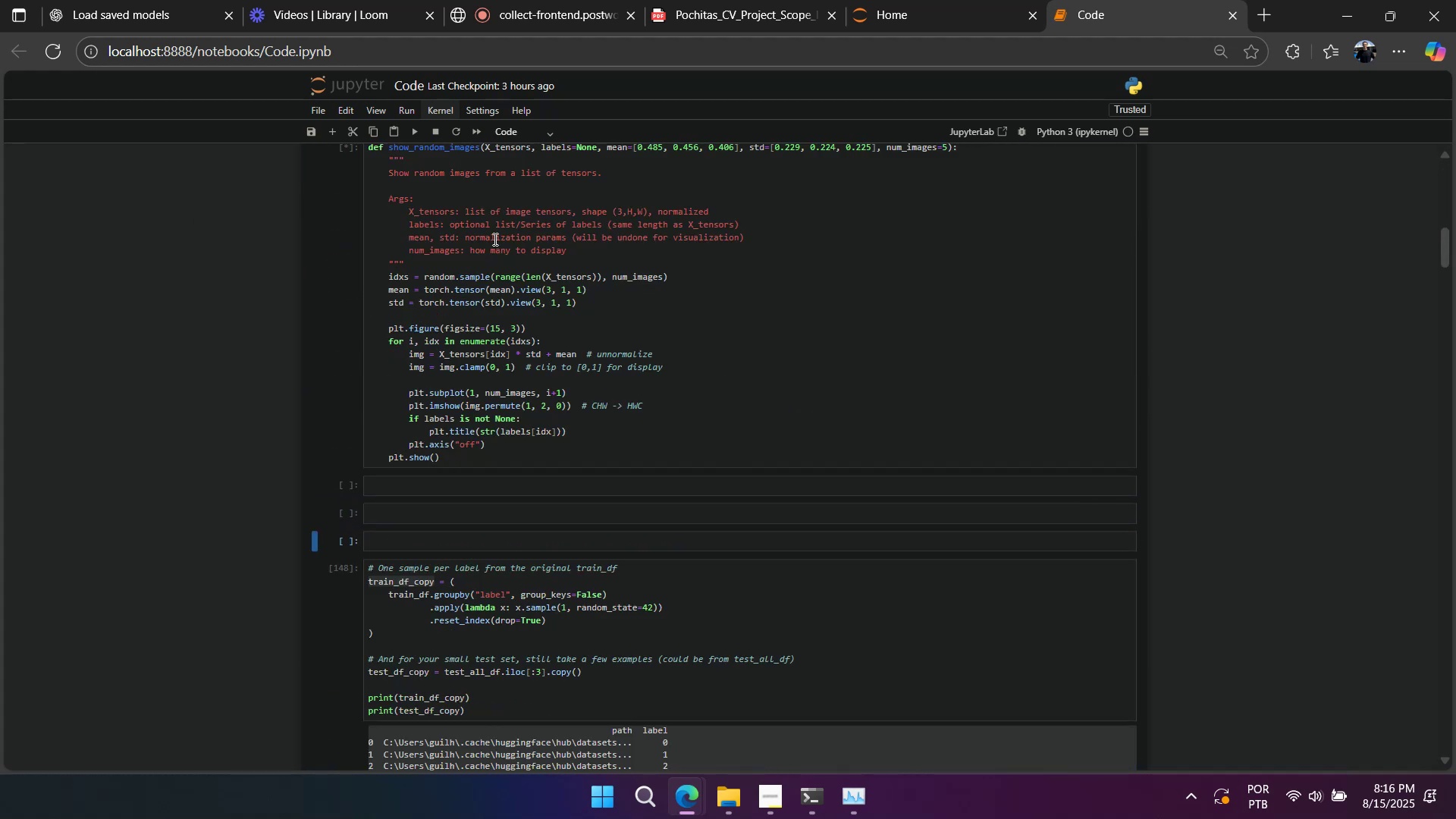 
key(Shift+Enter)
 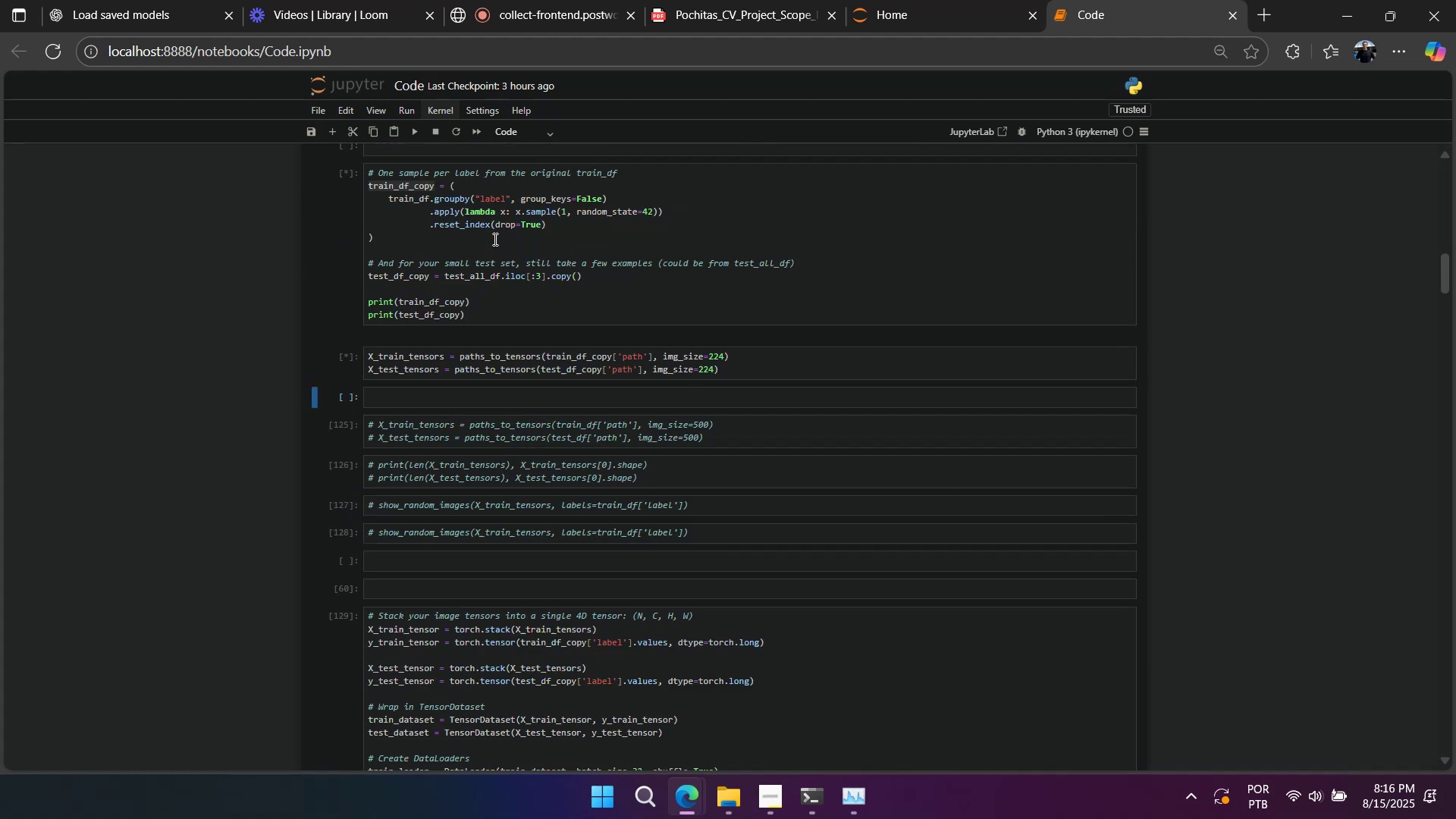 
key(Shift+Enter)
 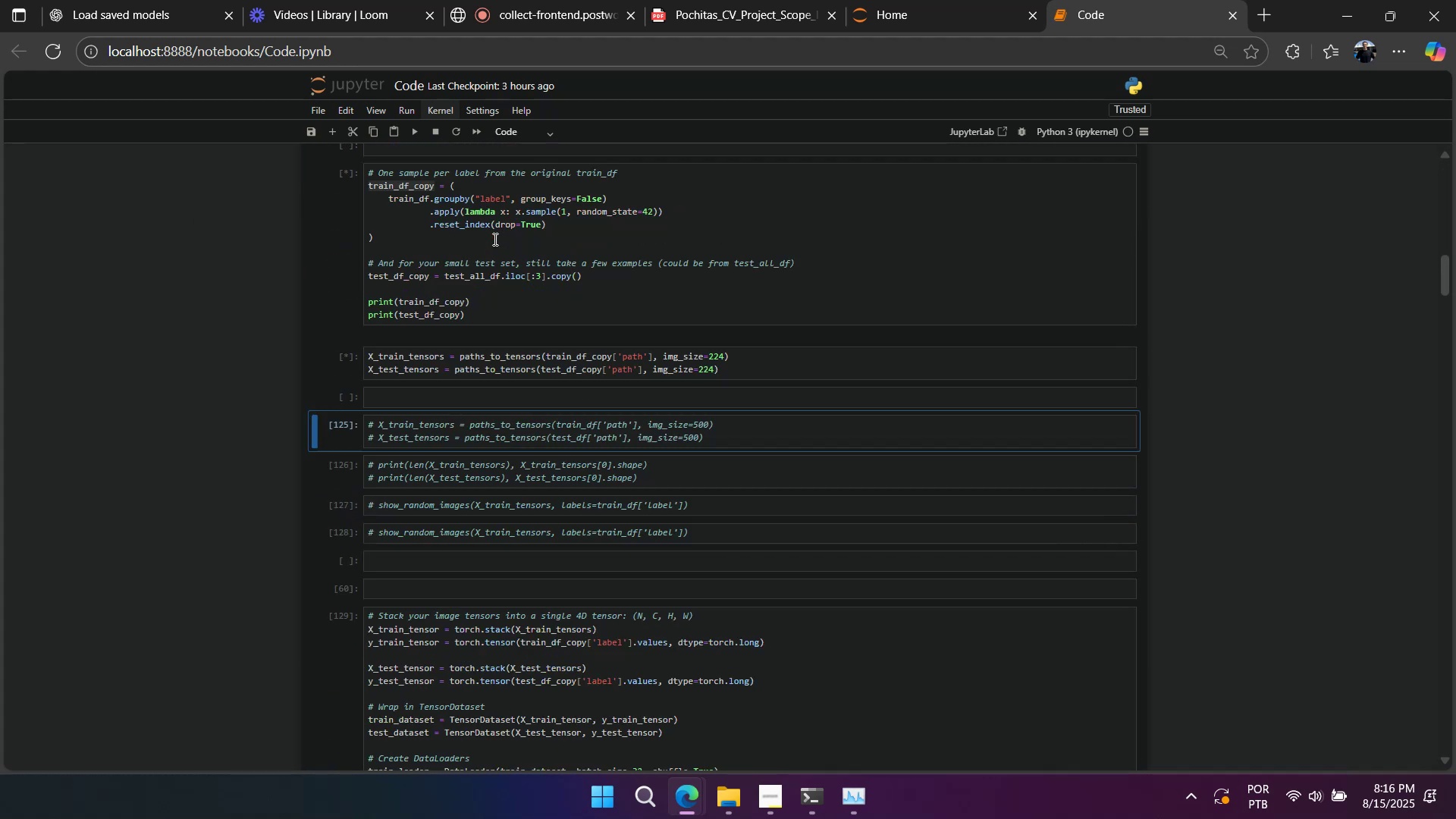 
key(Shift+Enter)
 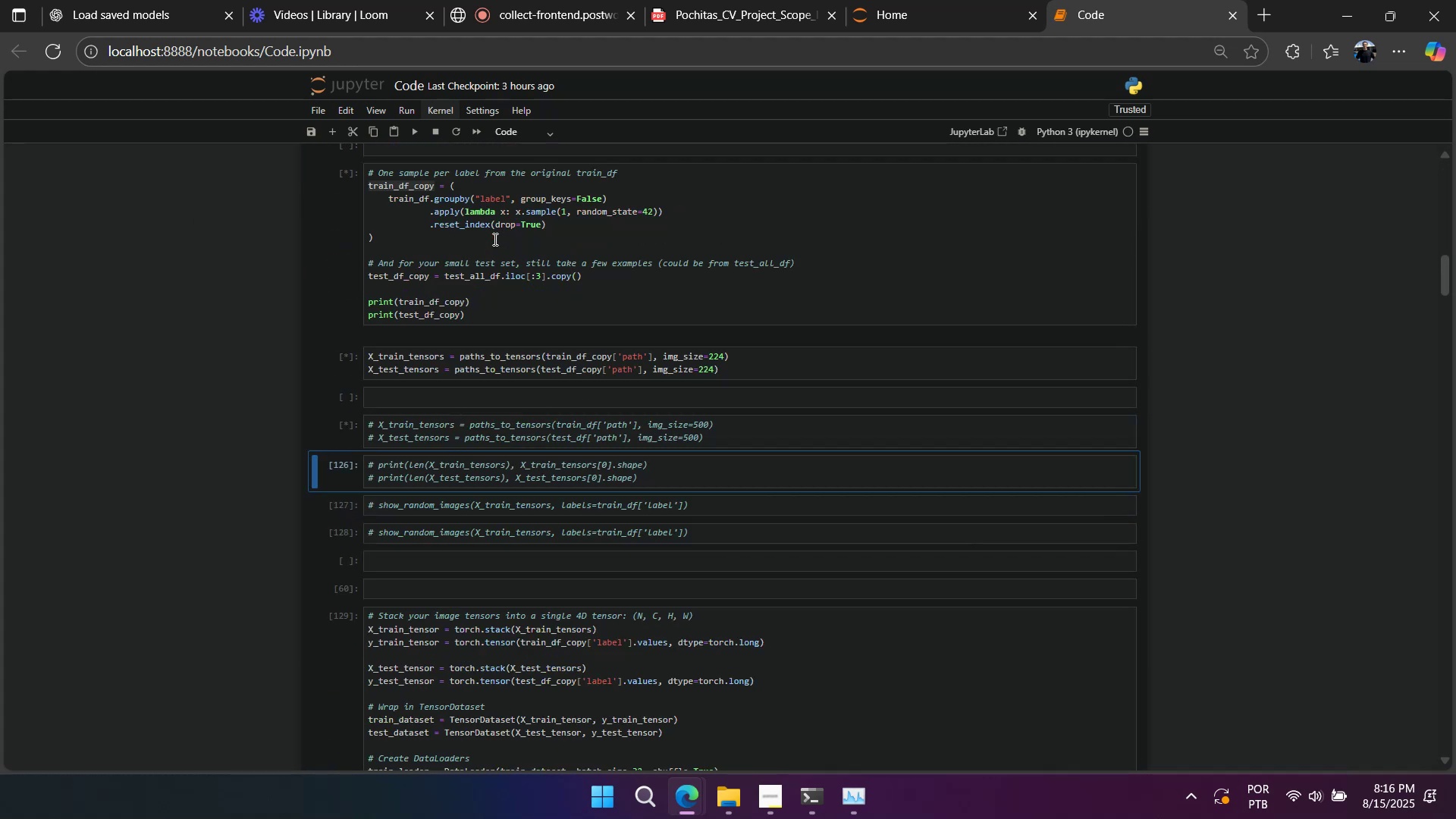 
key(Shift+Enter)
 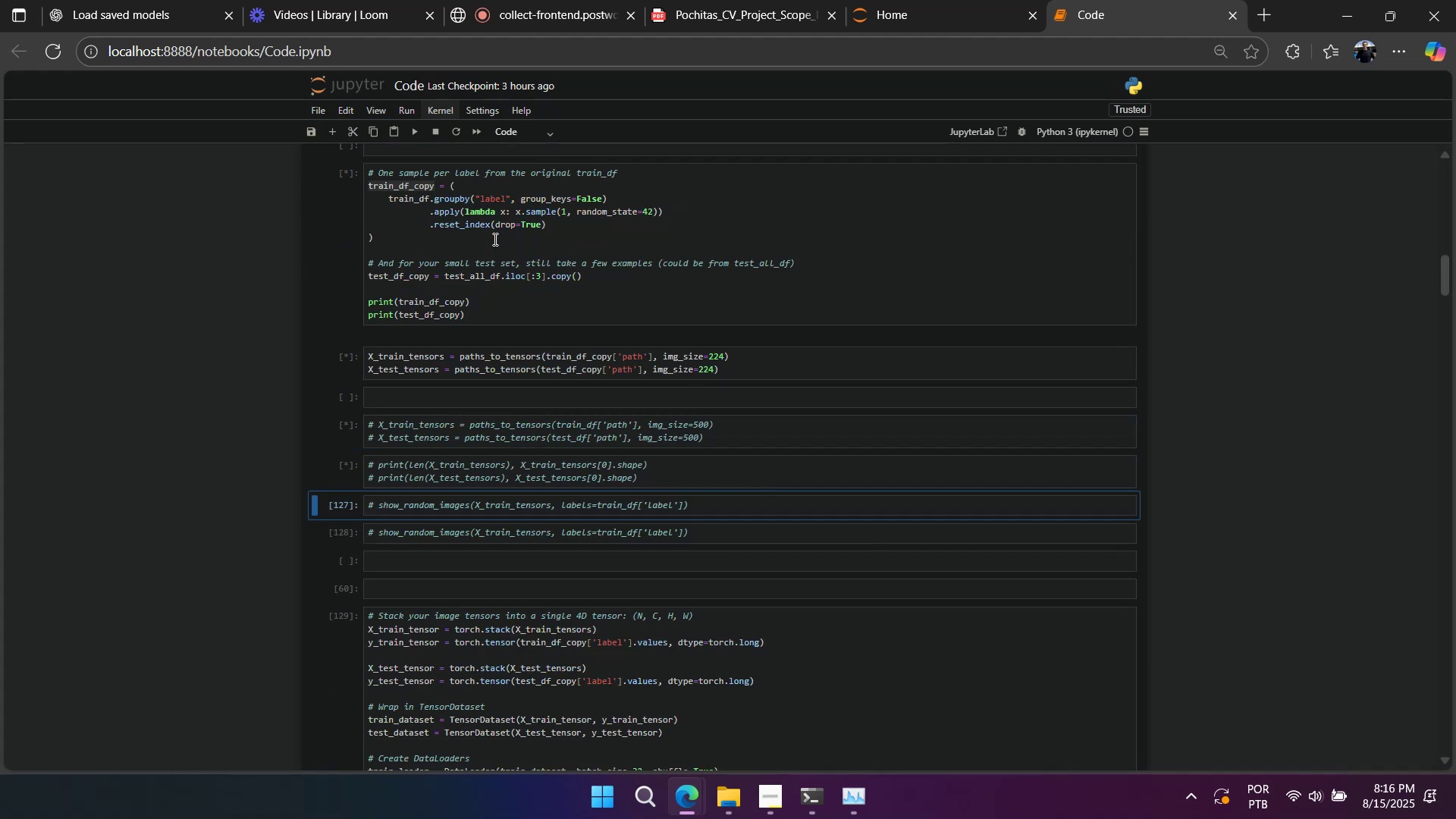 
key(Shift+Enter)
 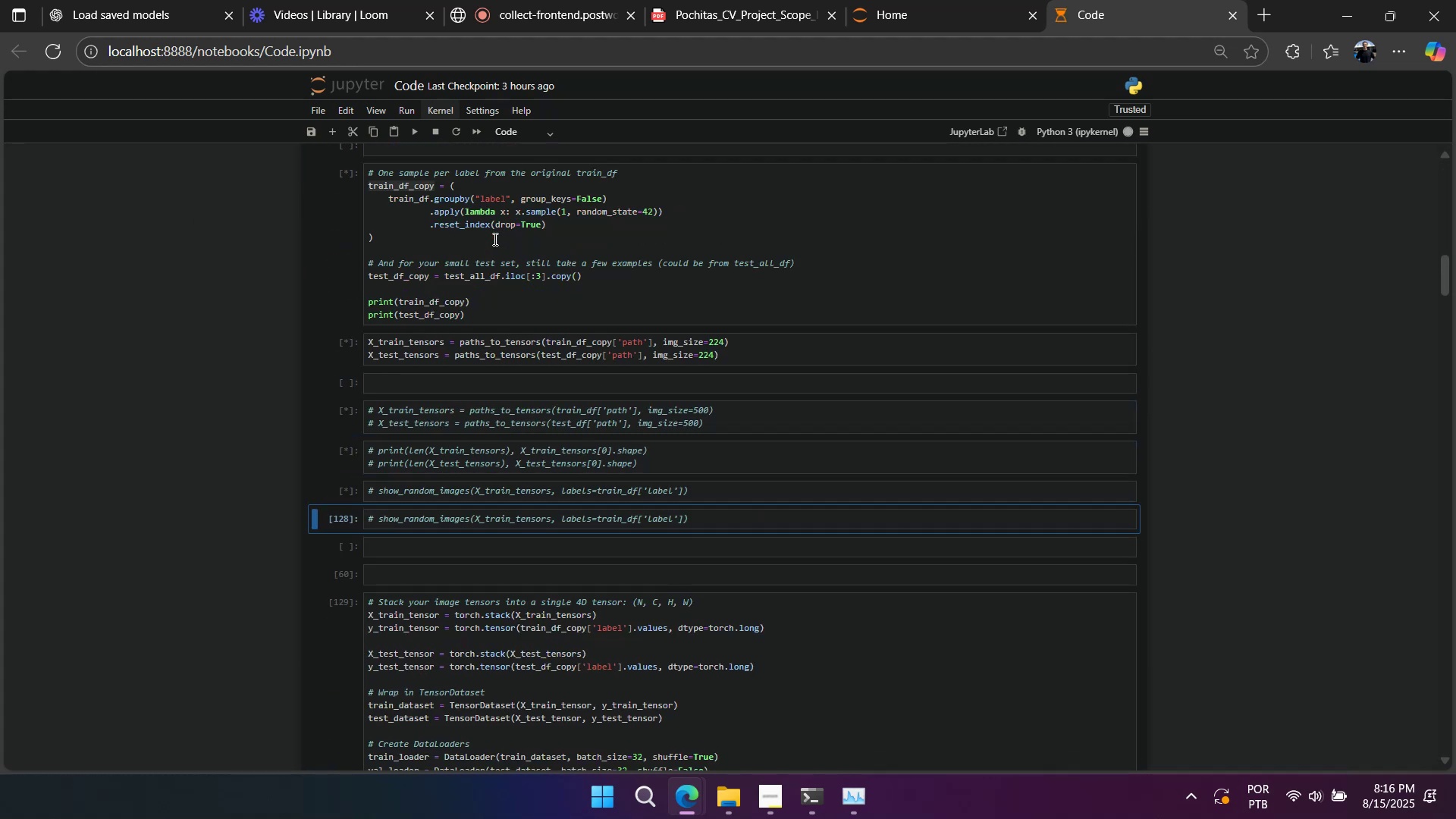 
key(Shift+Enter)
 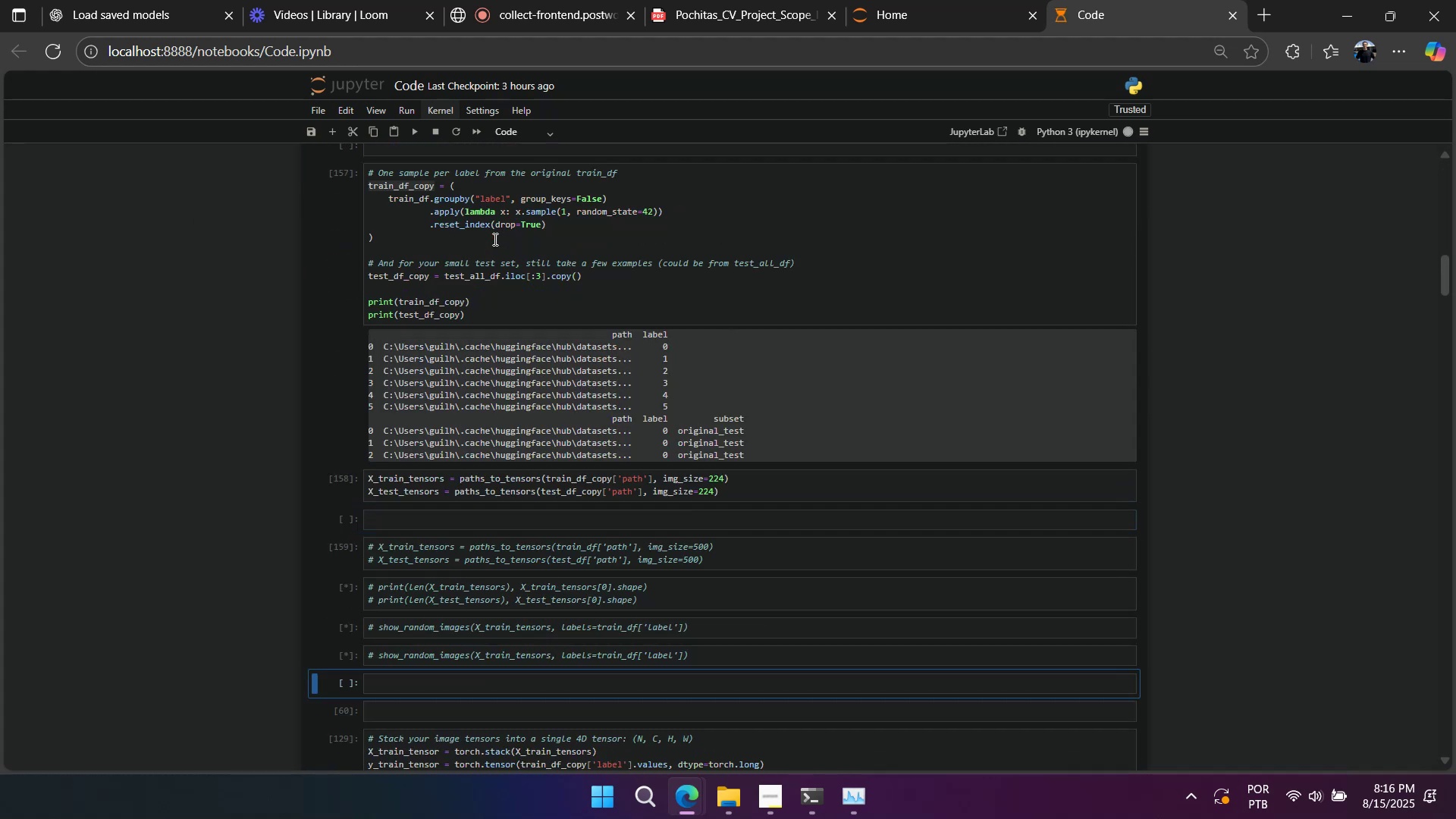 
key(Shift+Enter)
 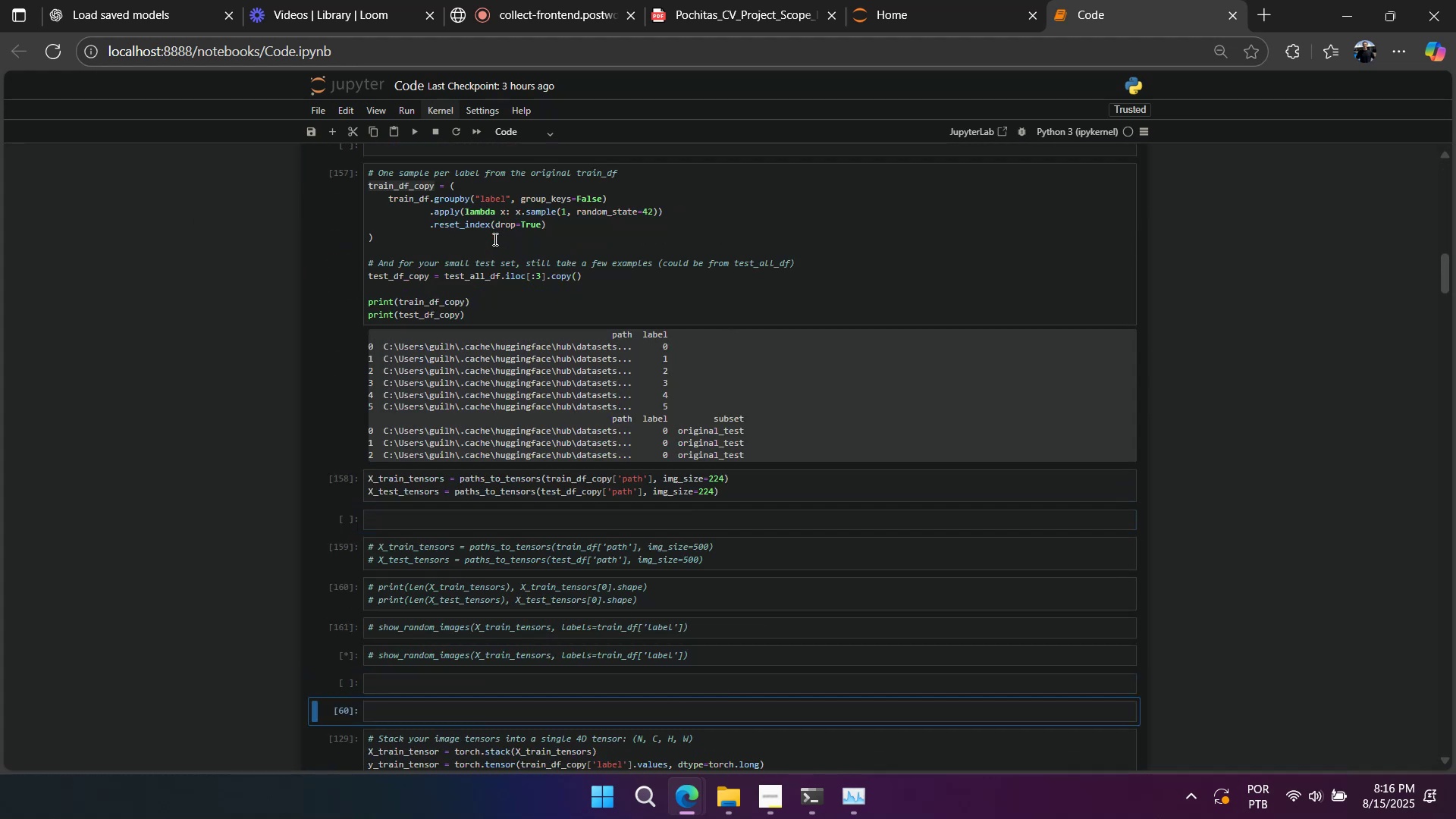 
key(Shift+Enter)
 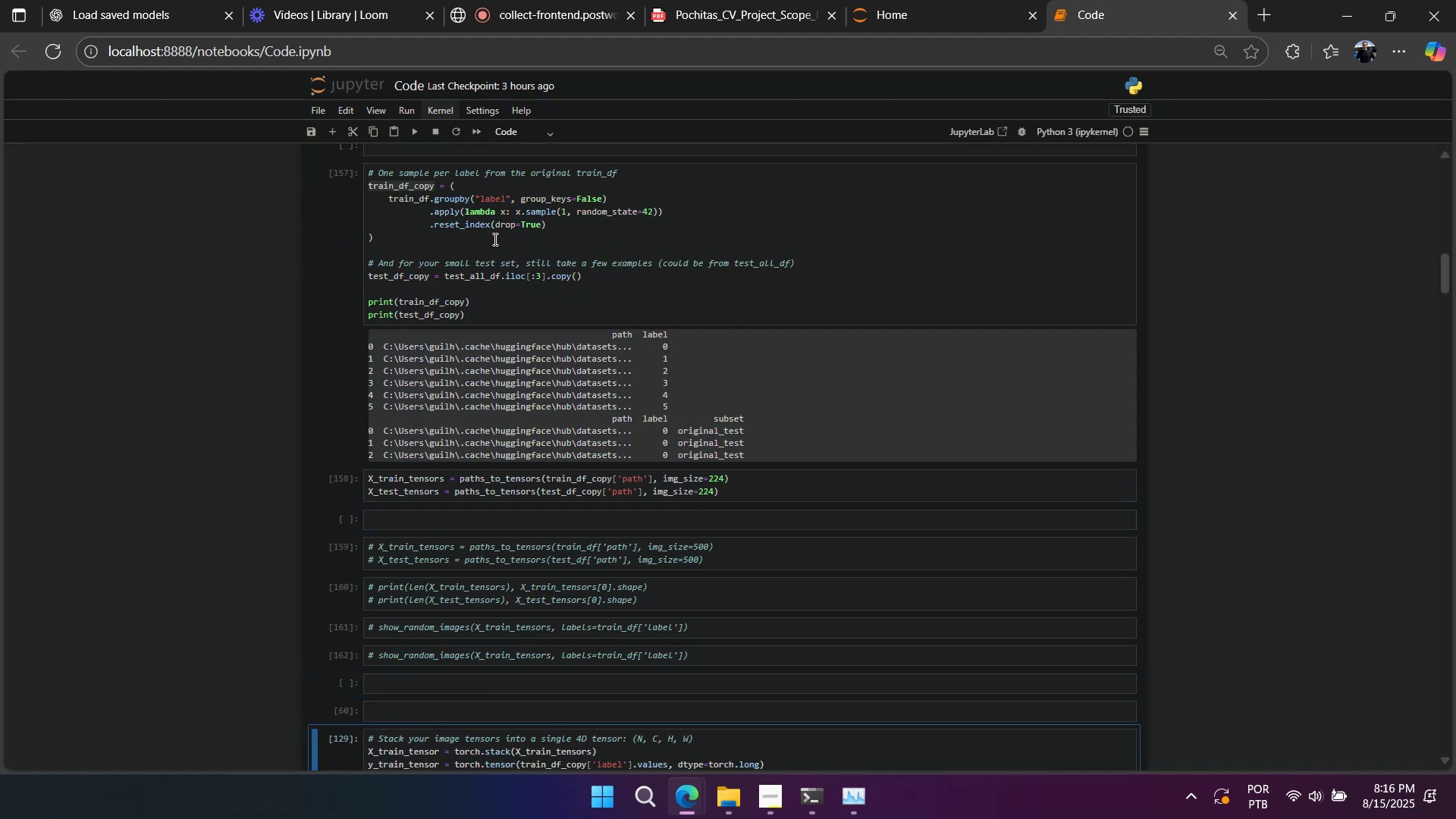 
key(Shift+Enter)
 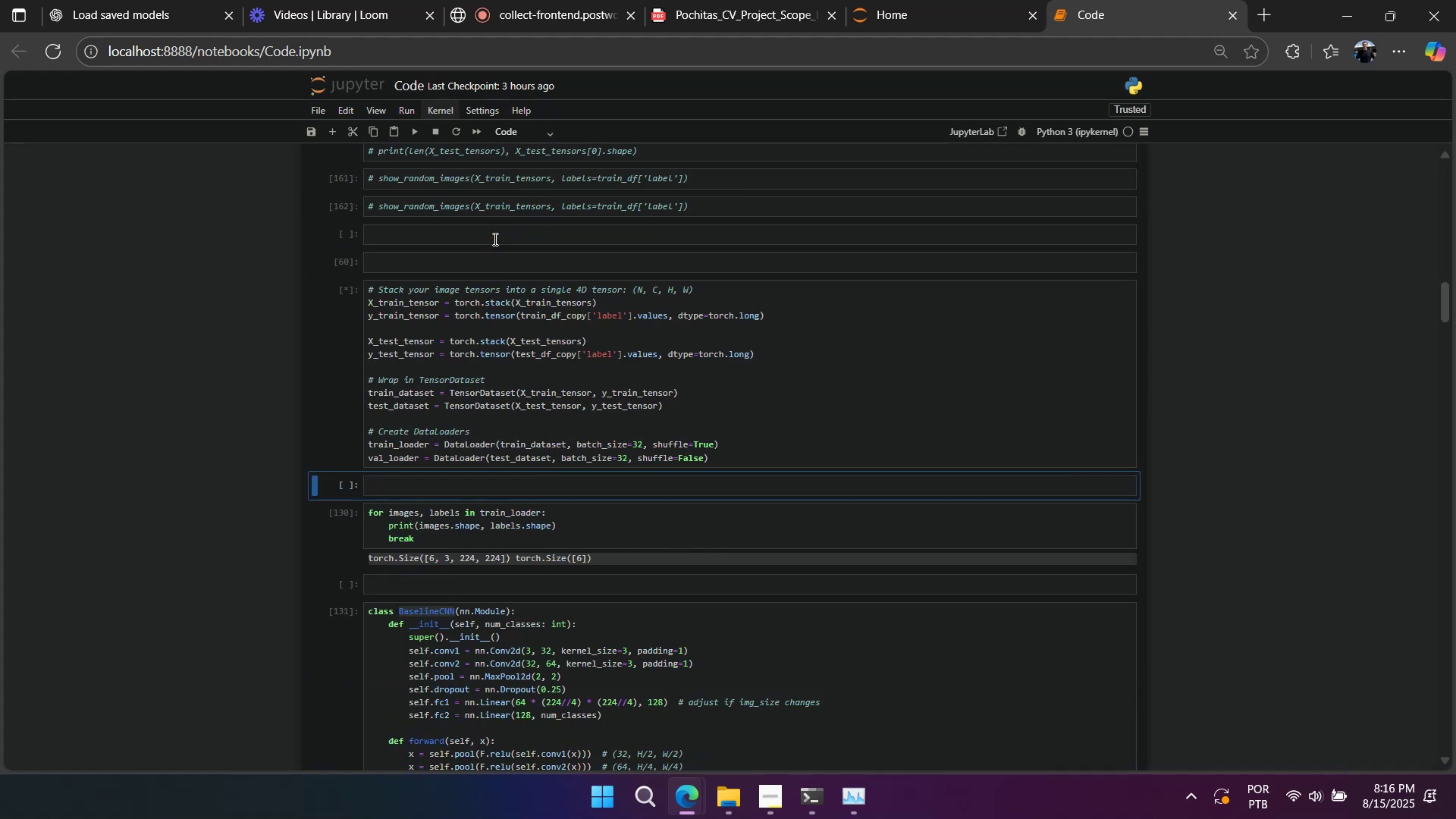 
key(Shift+Enter)
 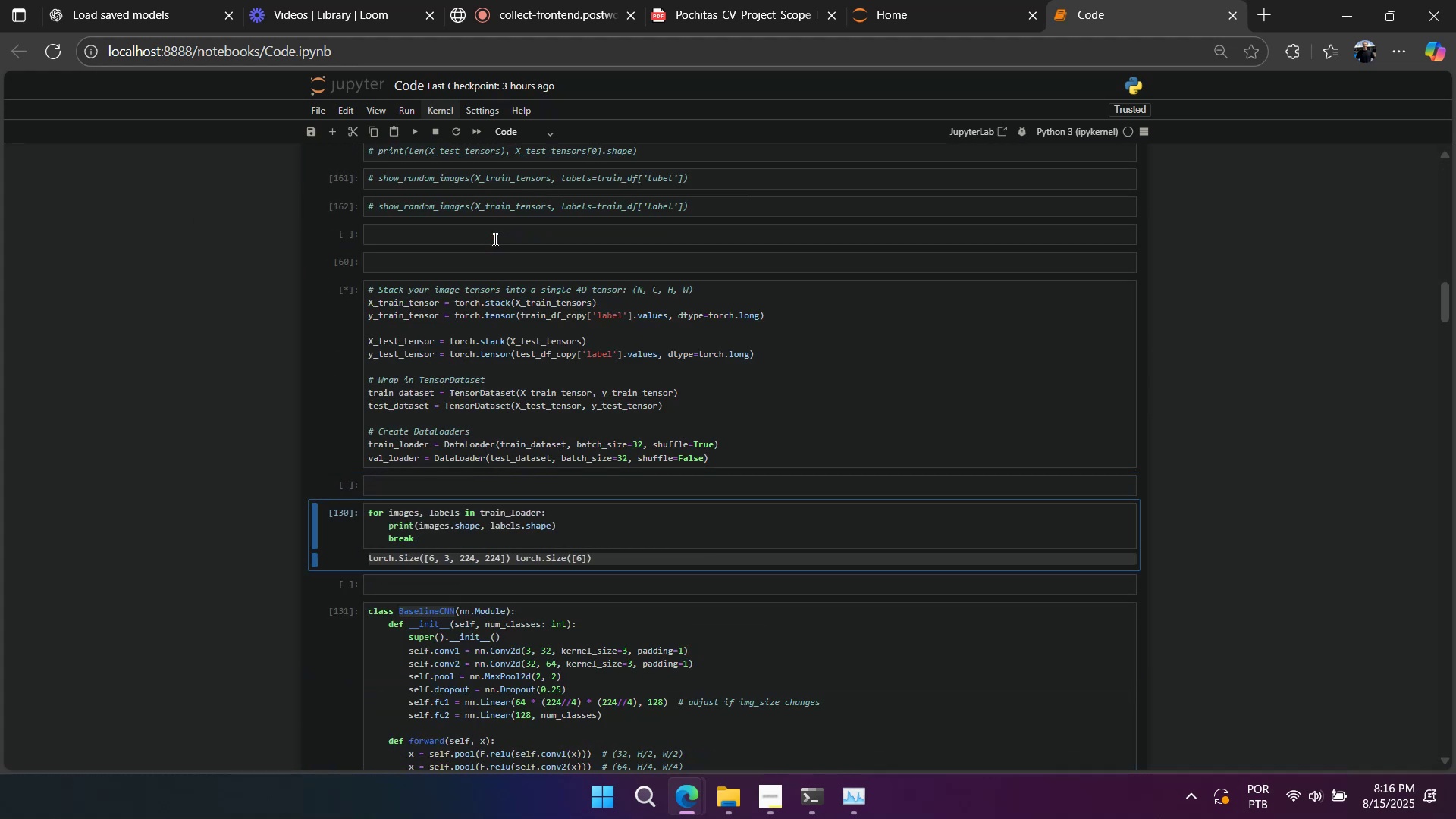 
key(Shift+Enter)
 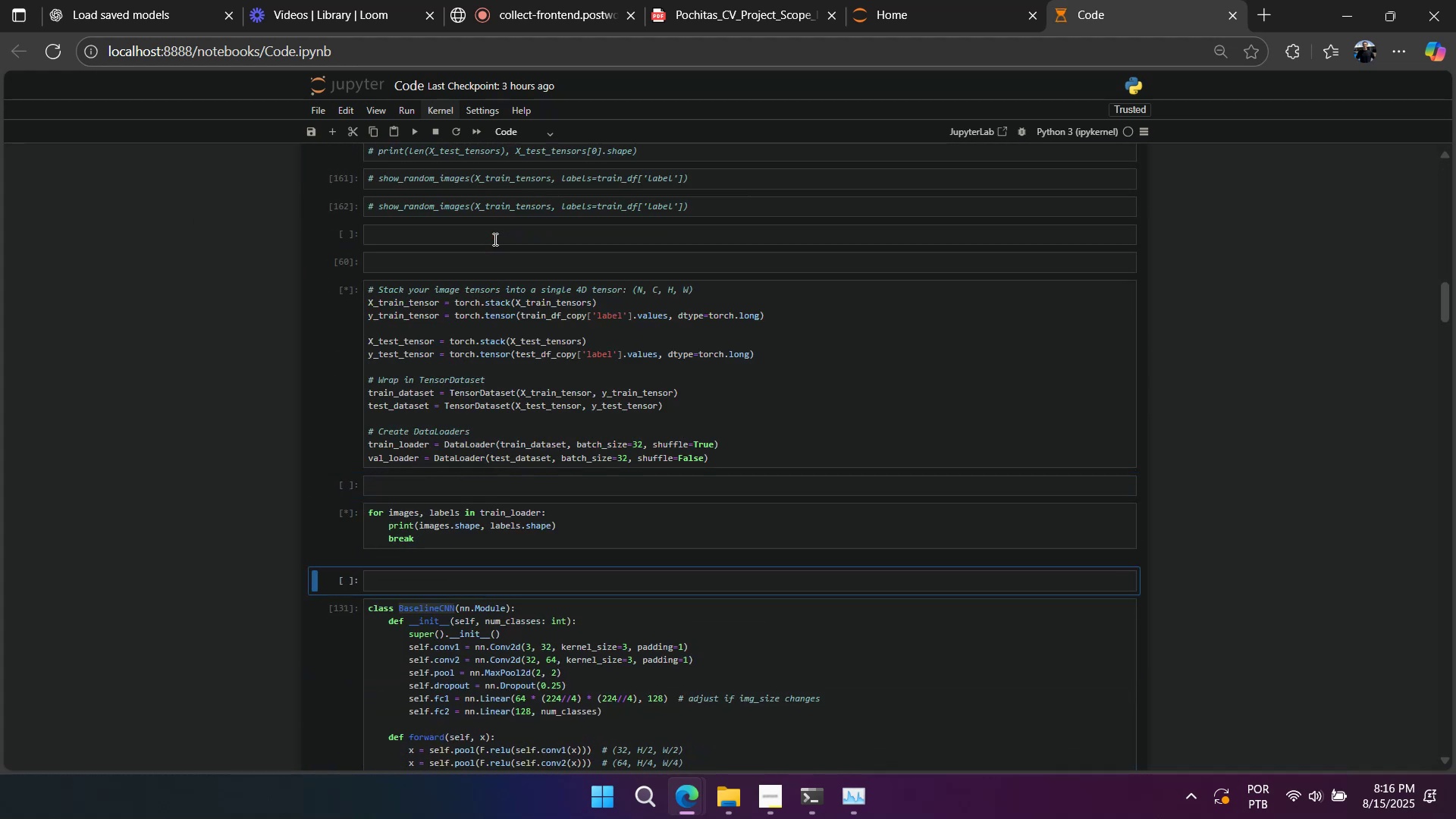 
hold_key(key=Enter, duration=0.61)
 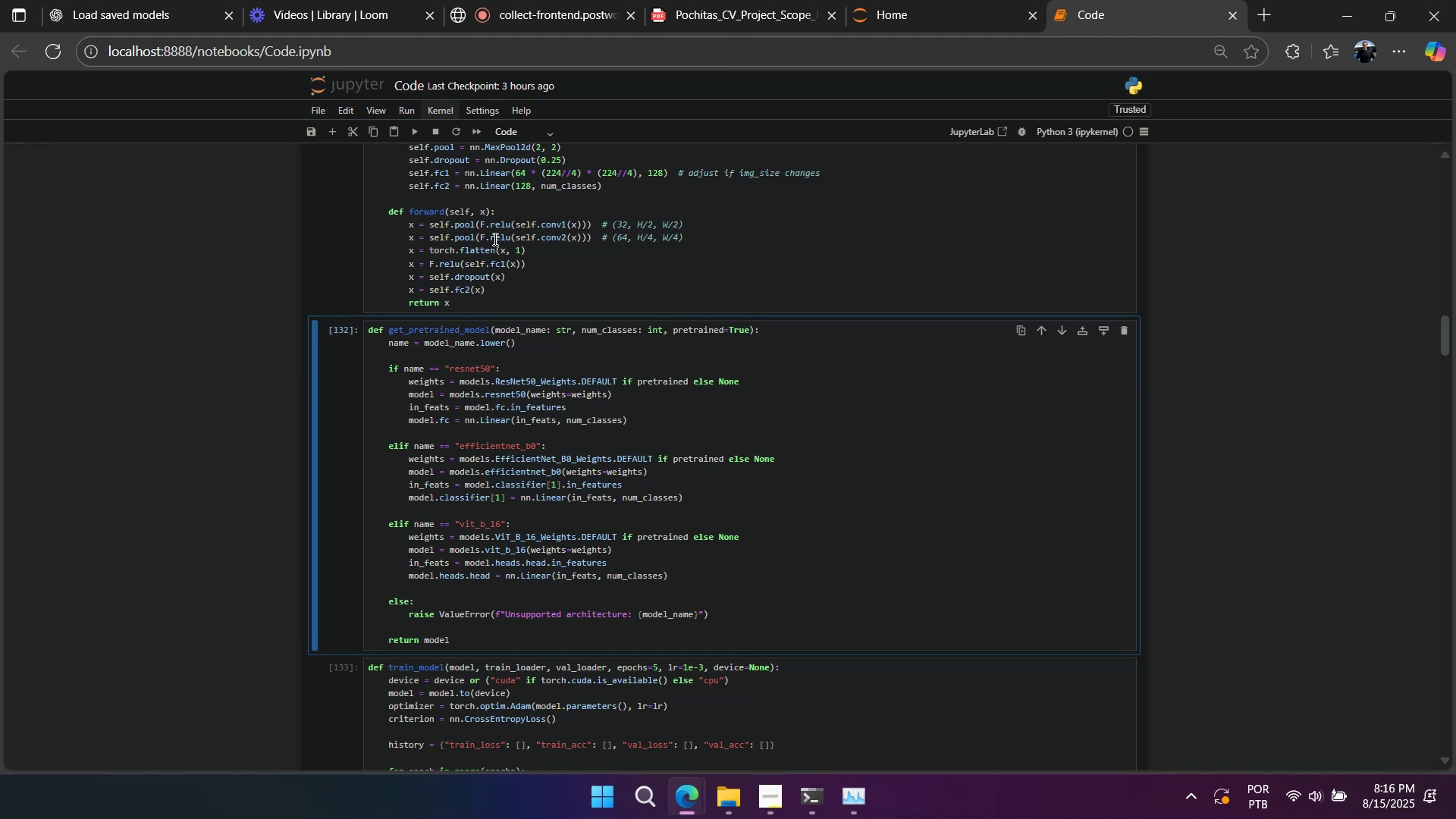 
key(Shift+Enter)
 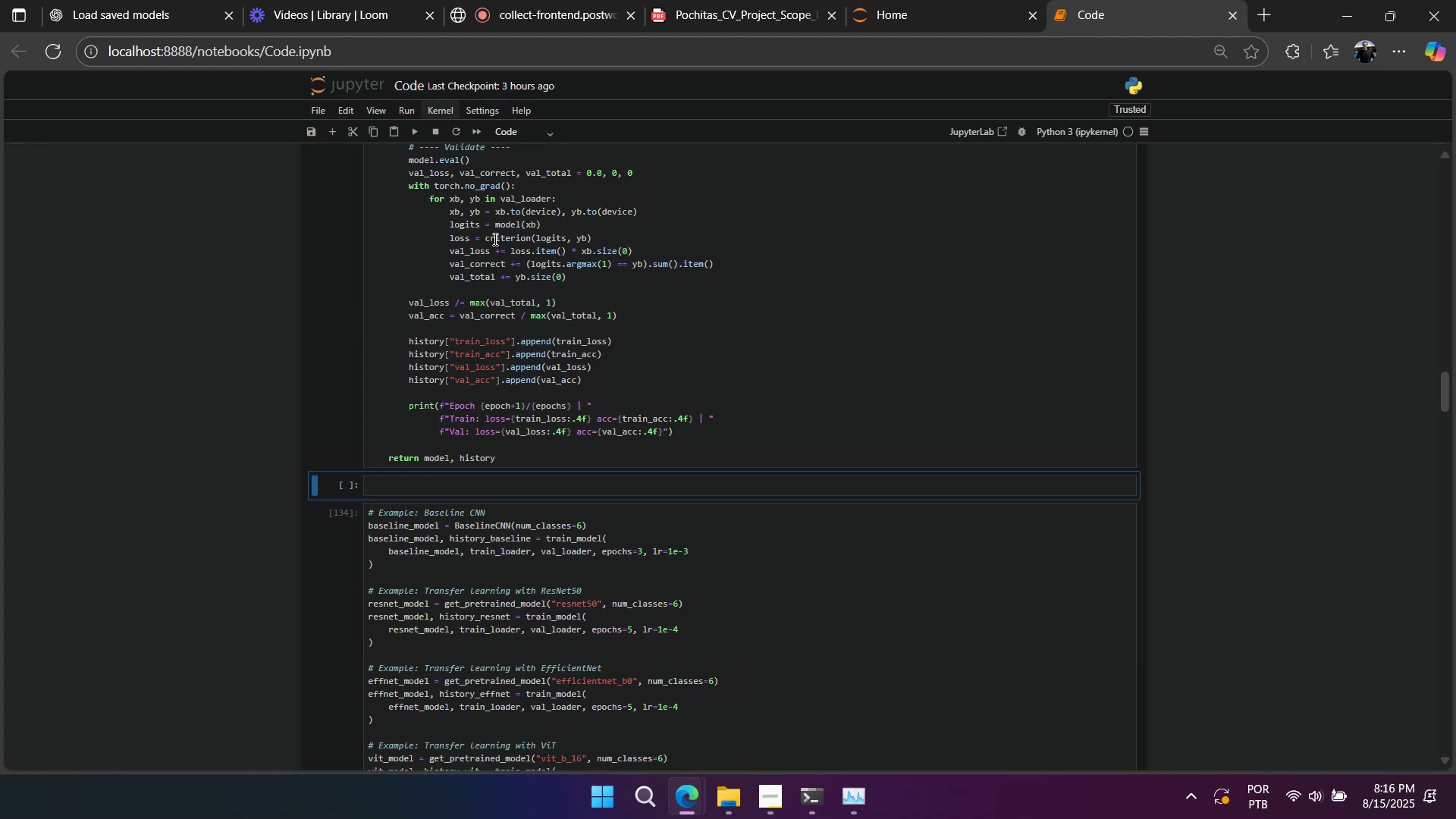 
key(Shift+Enter)
 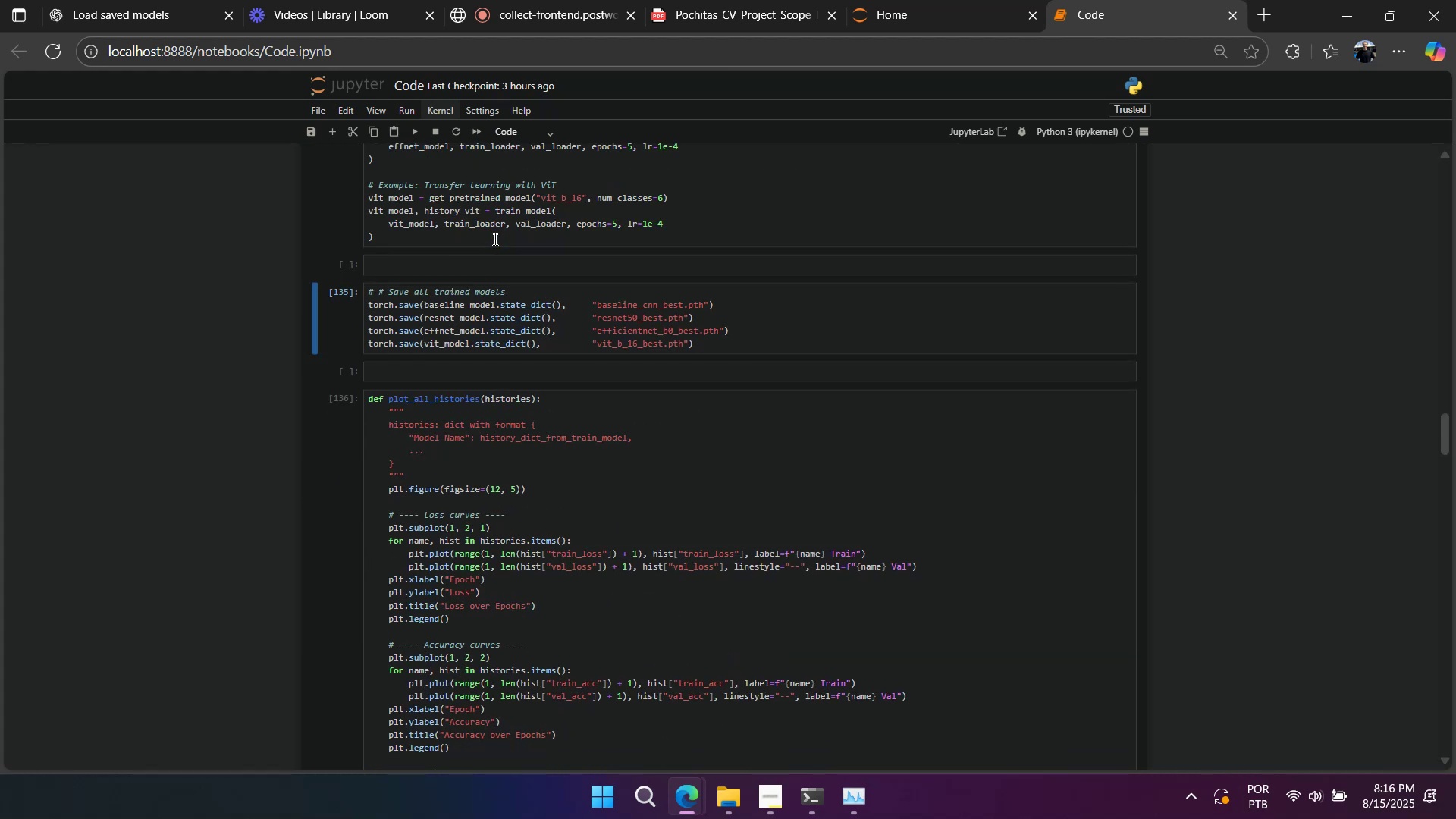 
key(Shift+Enter)
 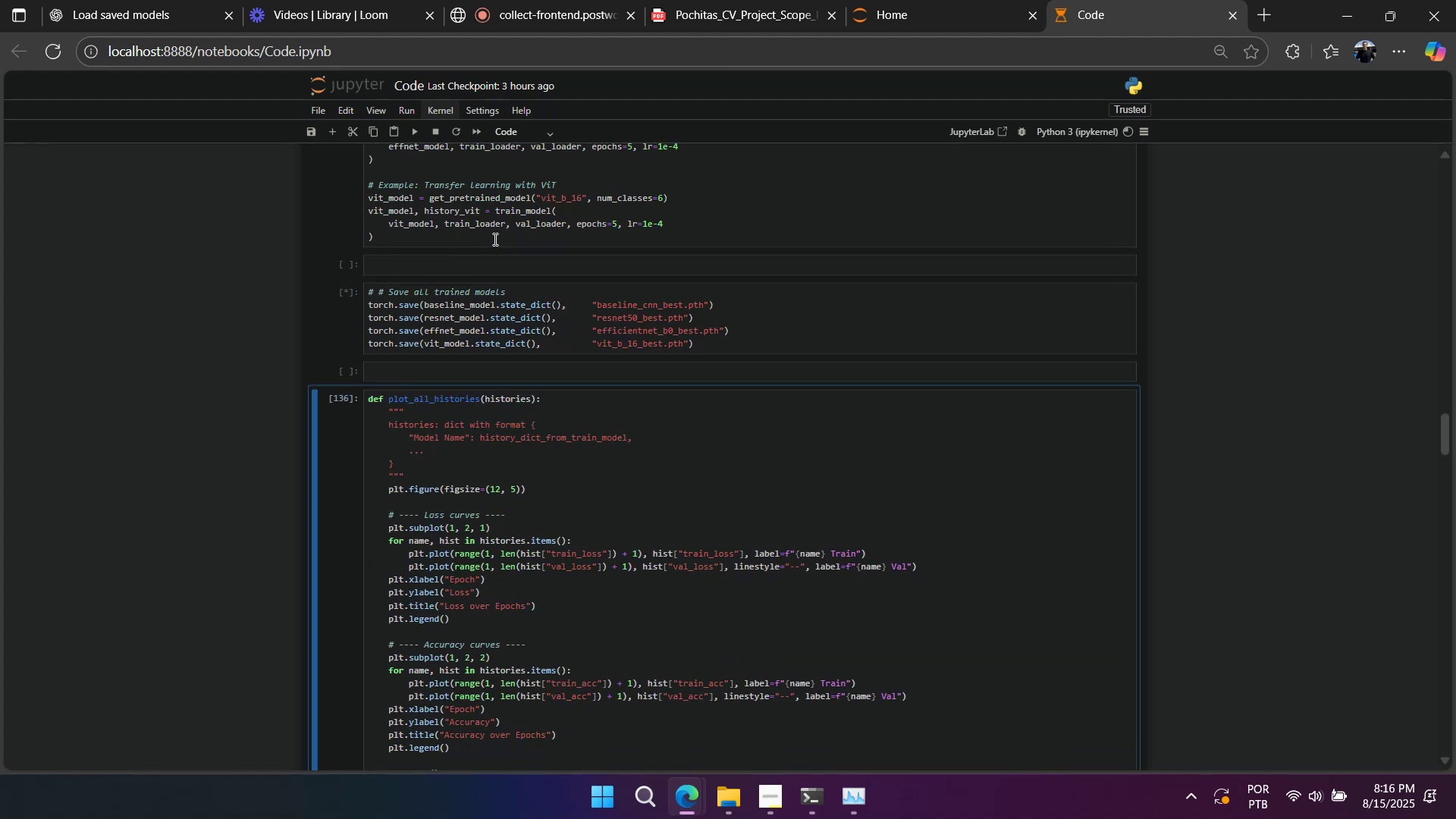 
key(Shift+Enter)
 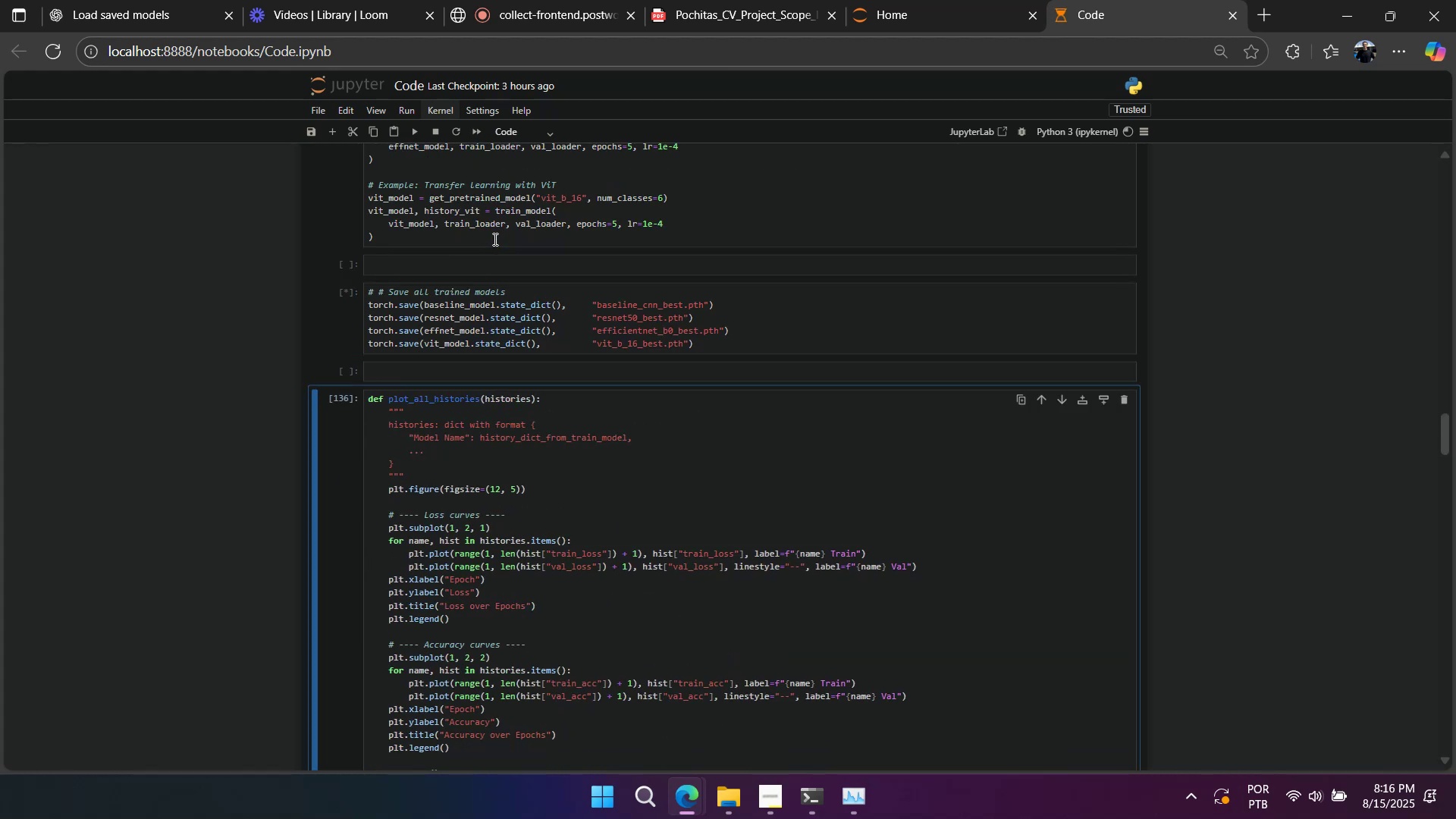 
key(Shift+Enter)
 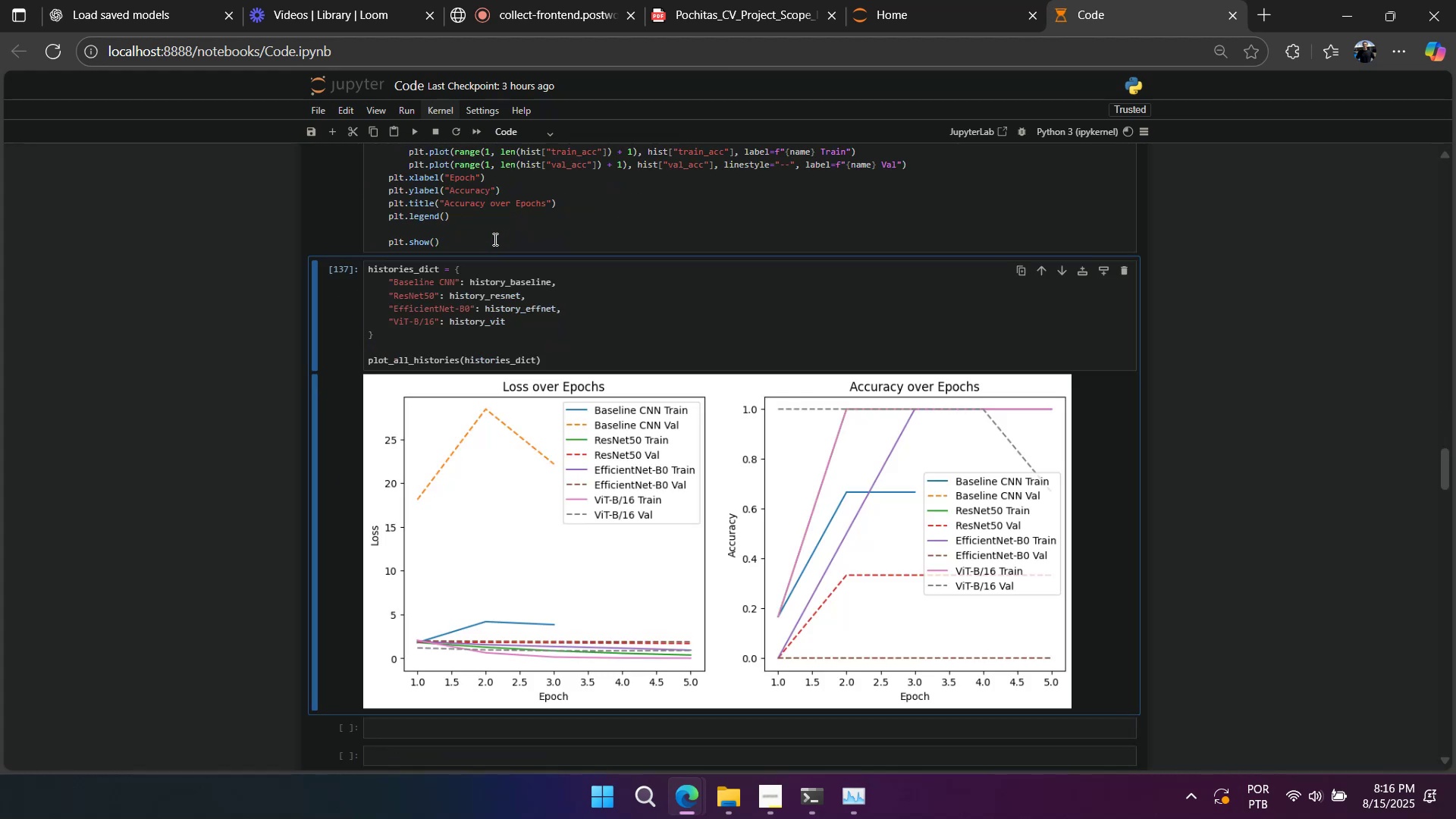 
key(Shift+Enter)
 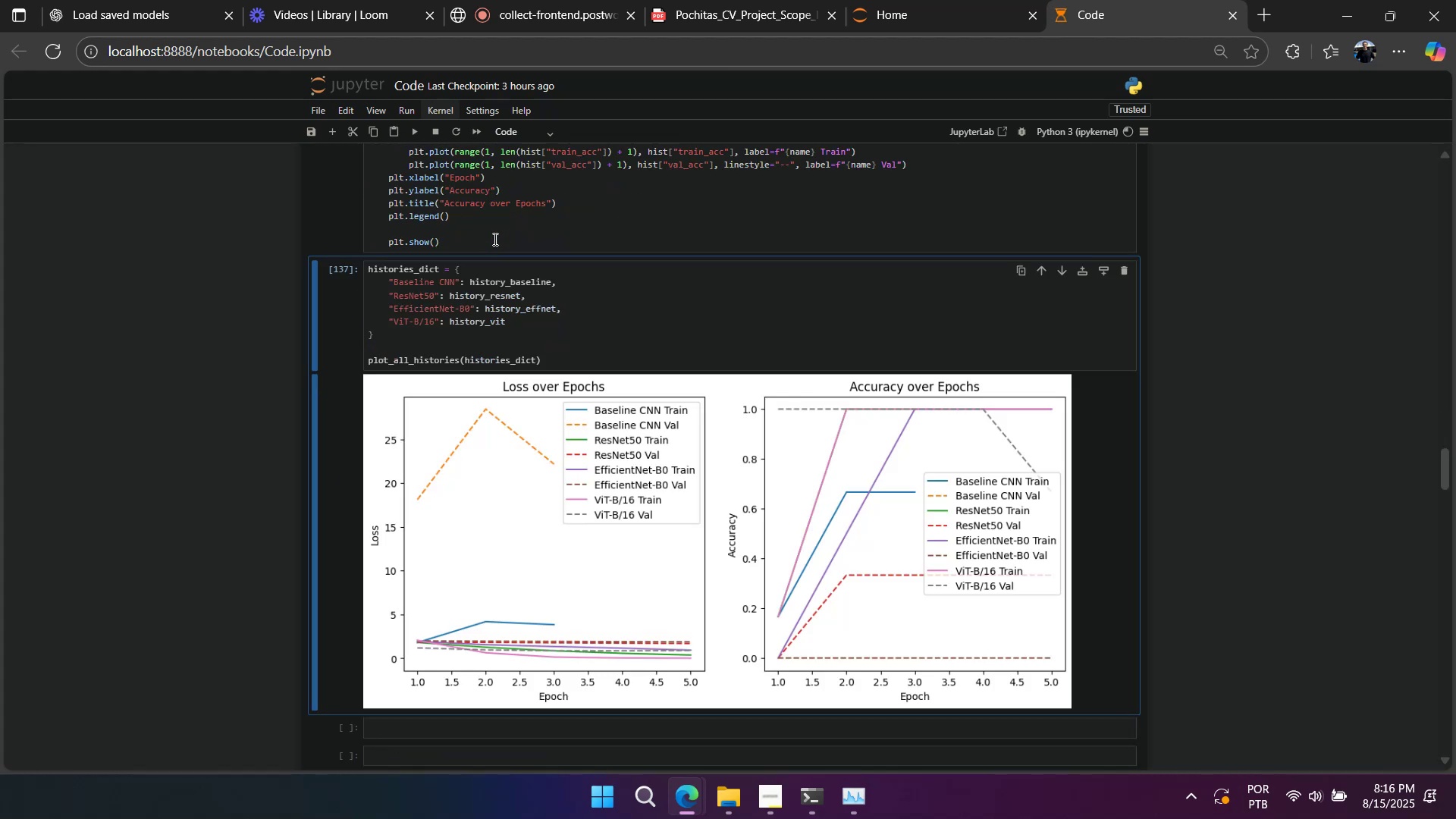 
key(Shift+Enter)
 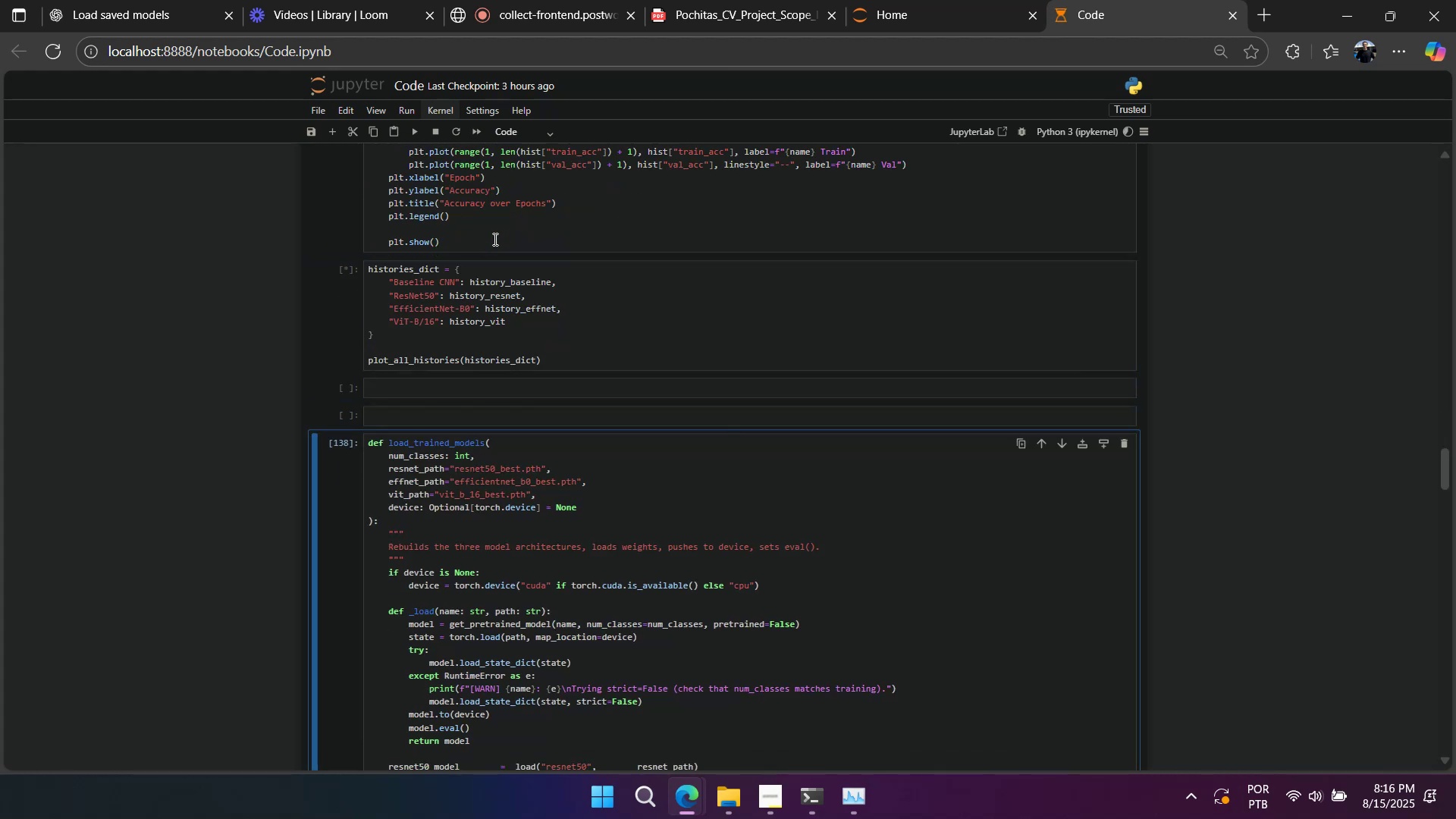 
key(Shift+Enter)
 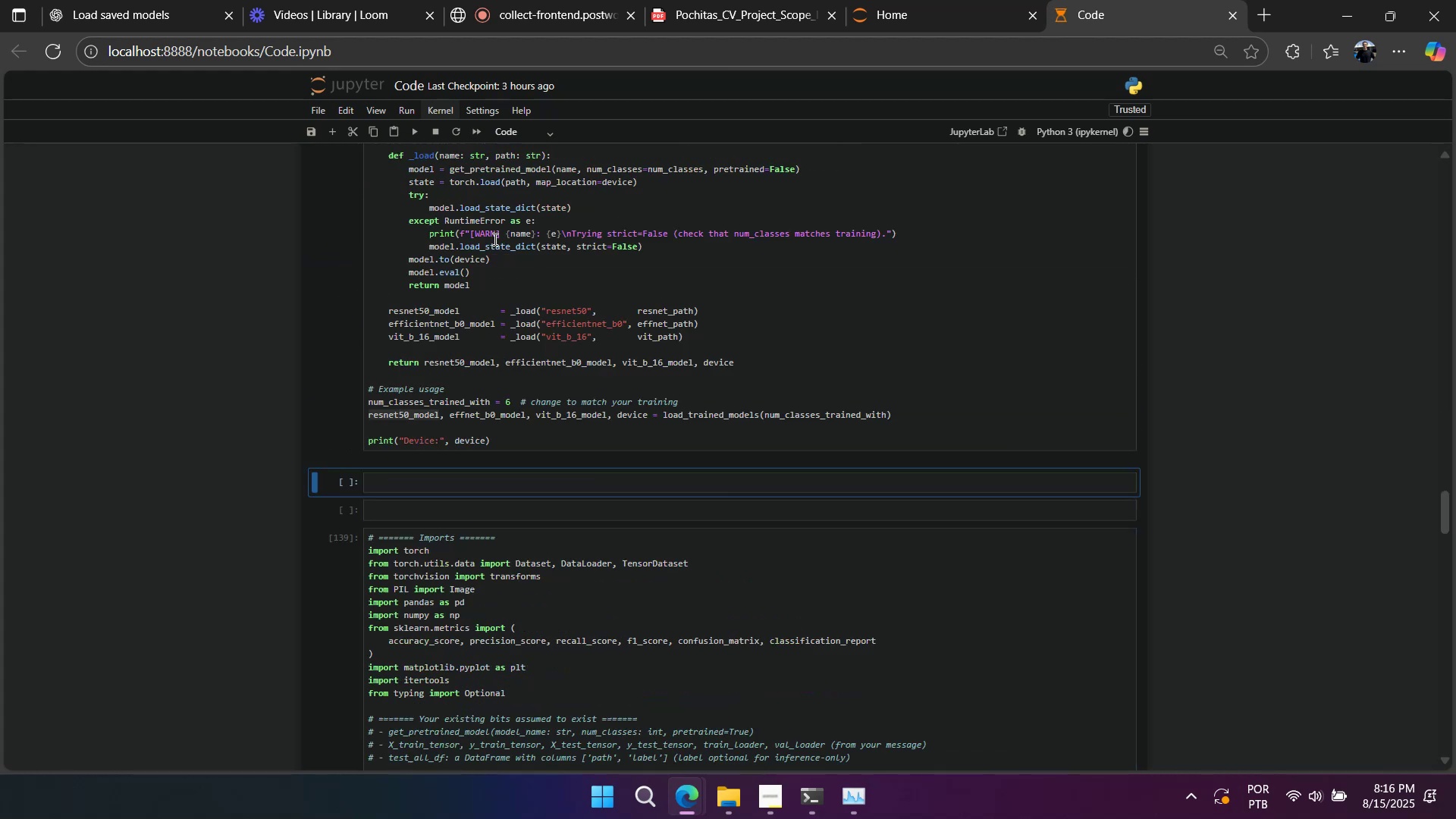 
key(Shift+Enter)
 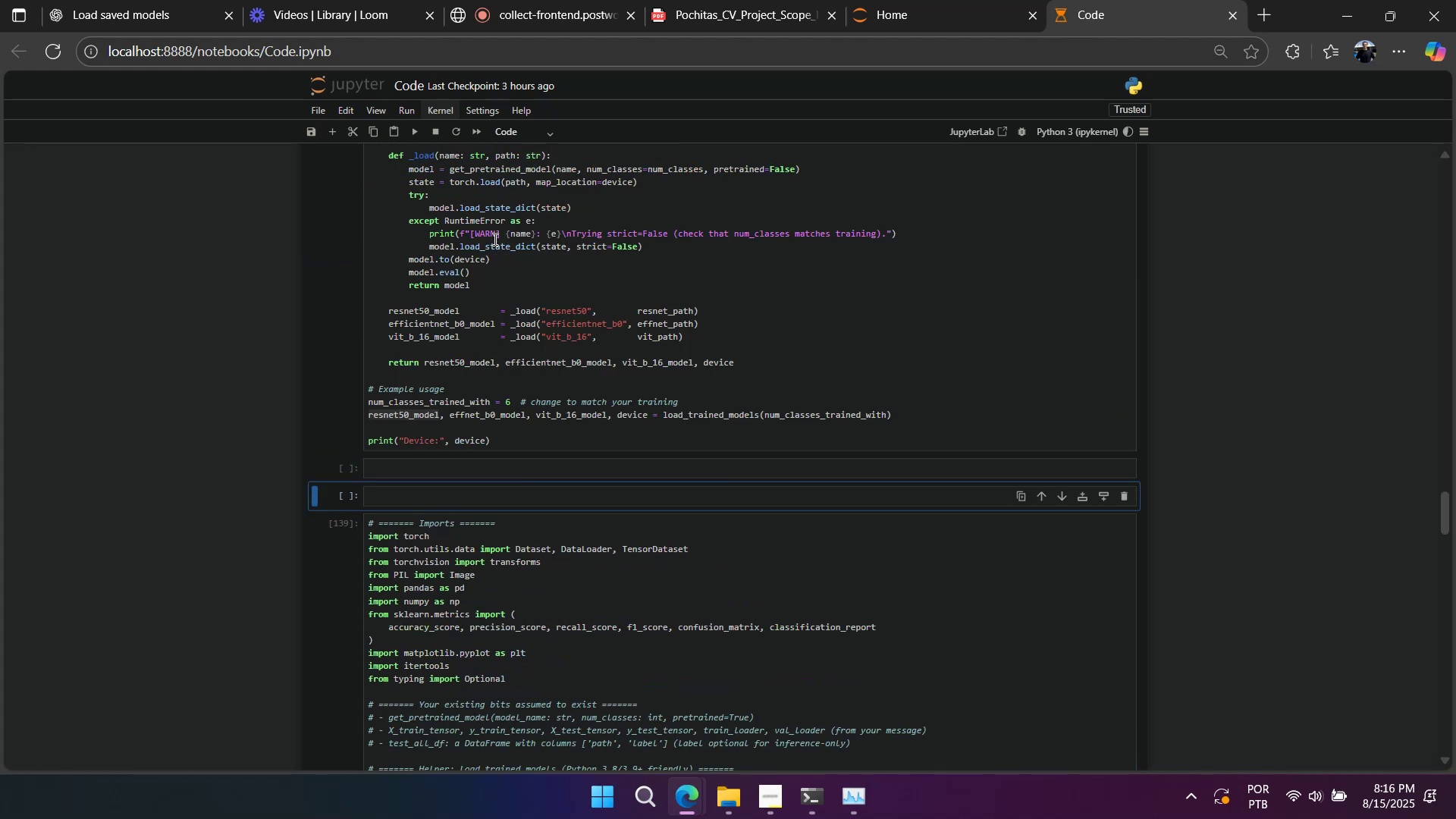 
key(Shift+Enter)
 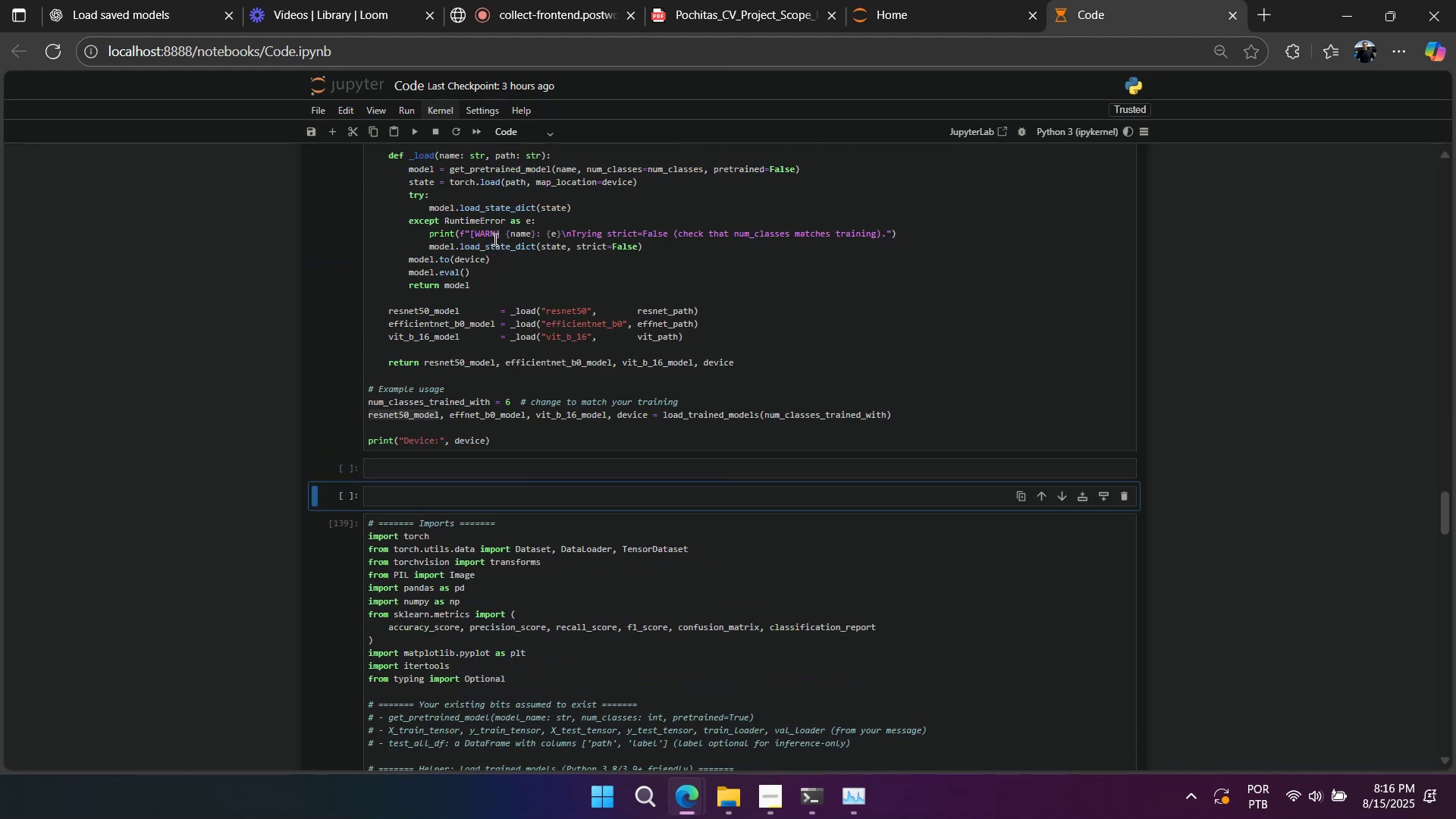 
key(Shift+Enter)
 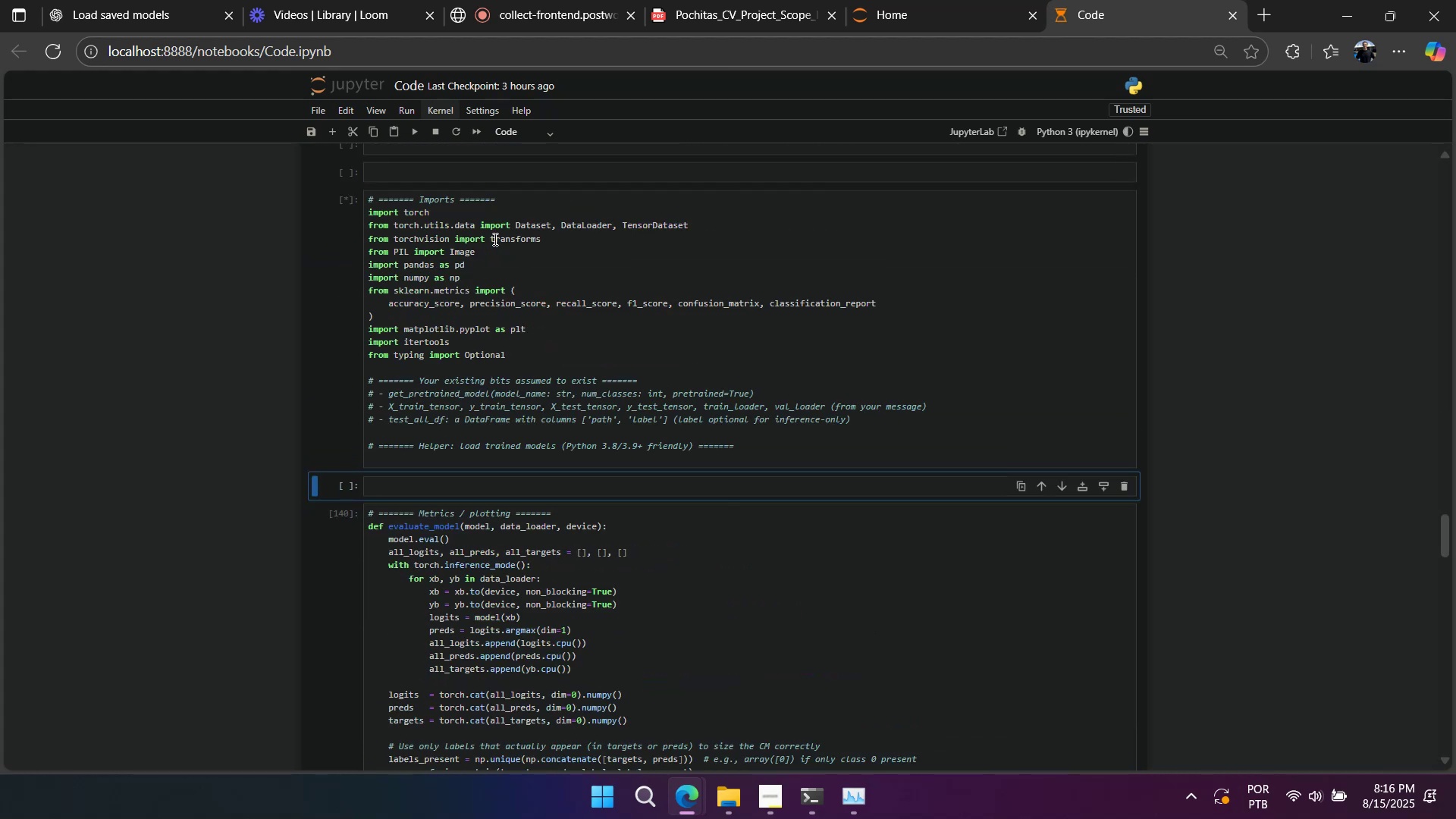 
key(Shift+Enter)
 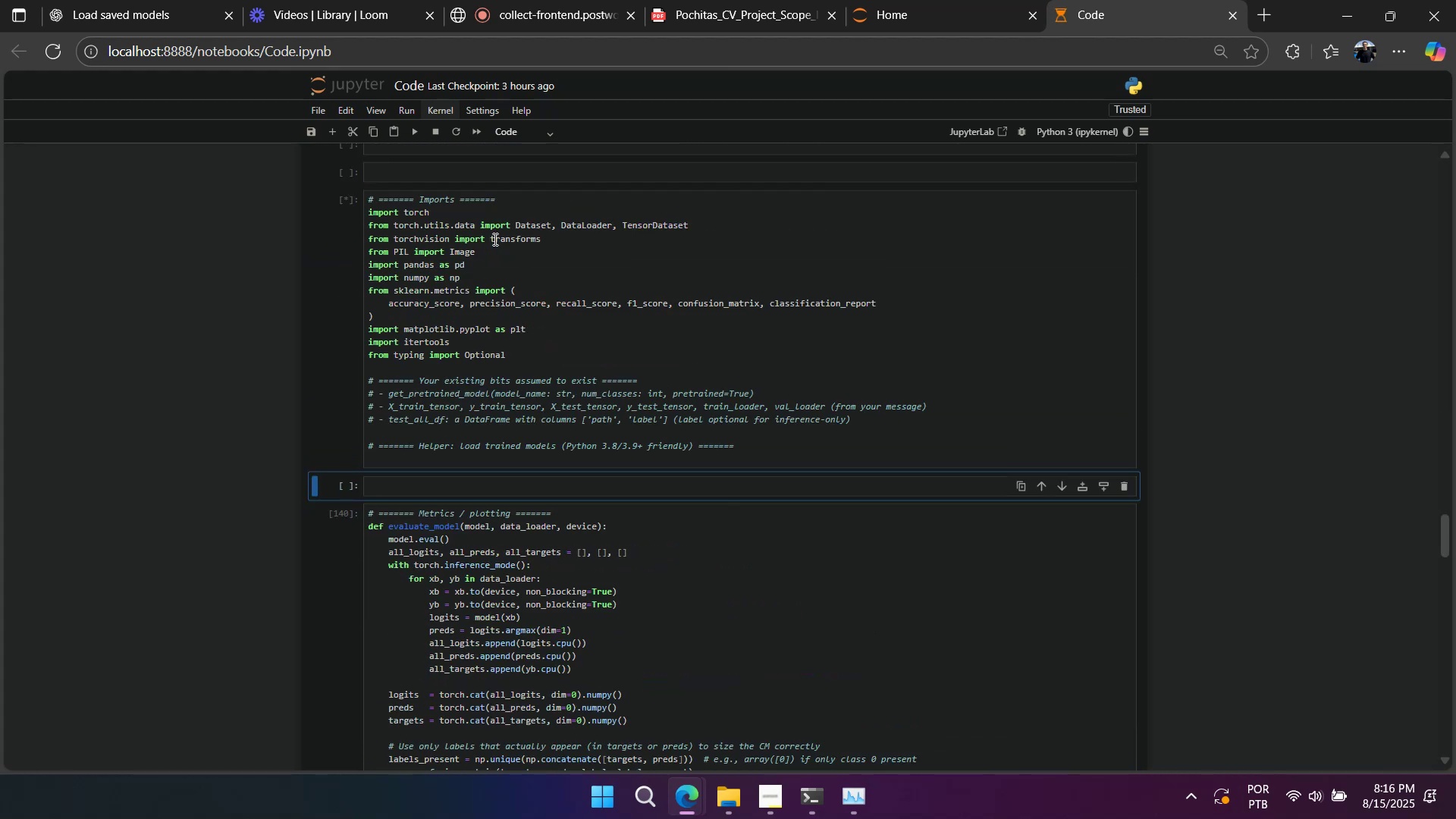 
key(Shift+Enter)
 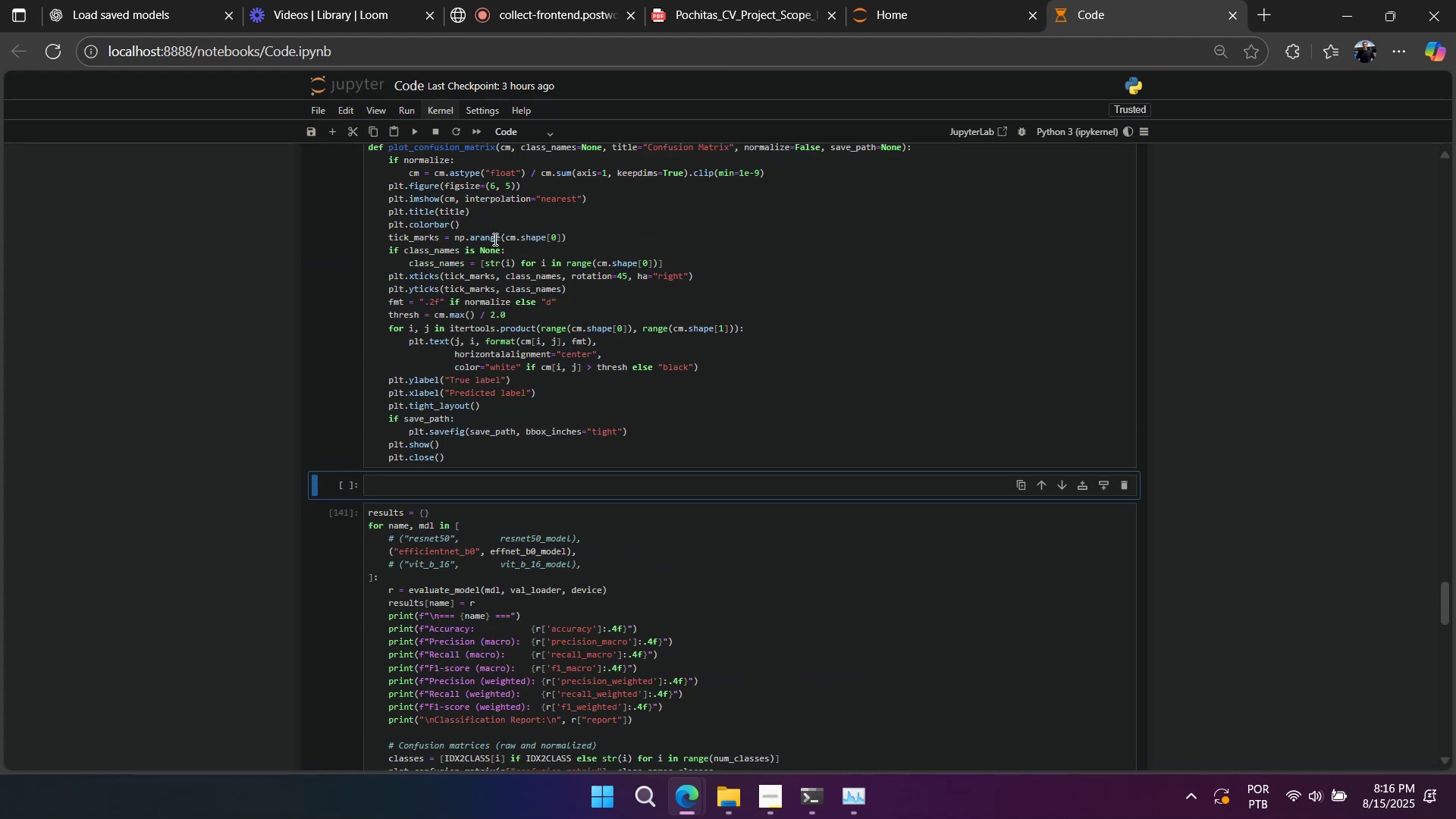 
key(Shift+Enter)
 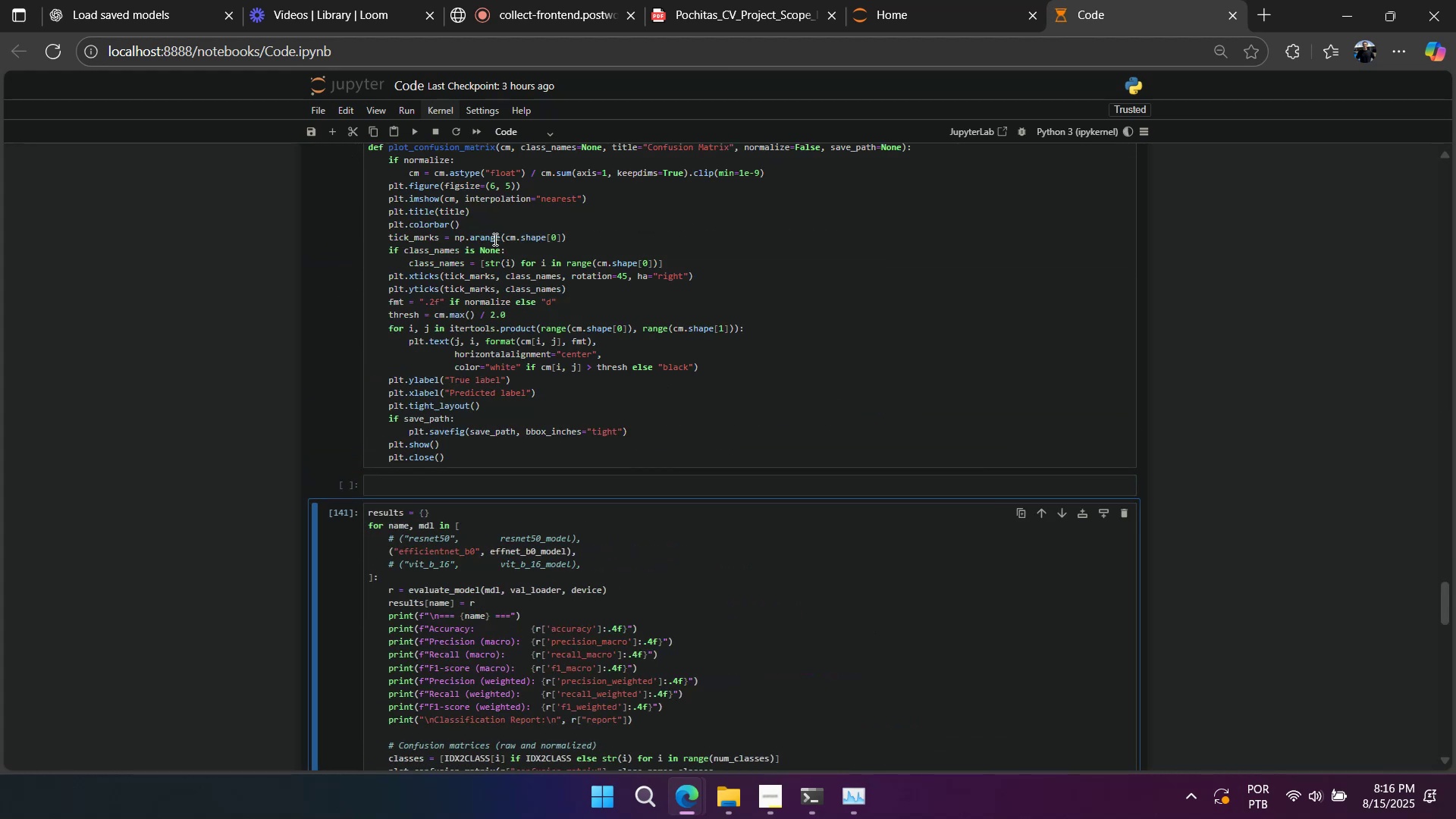 
key(Shift+Enter)
 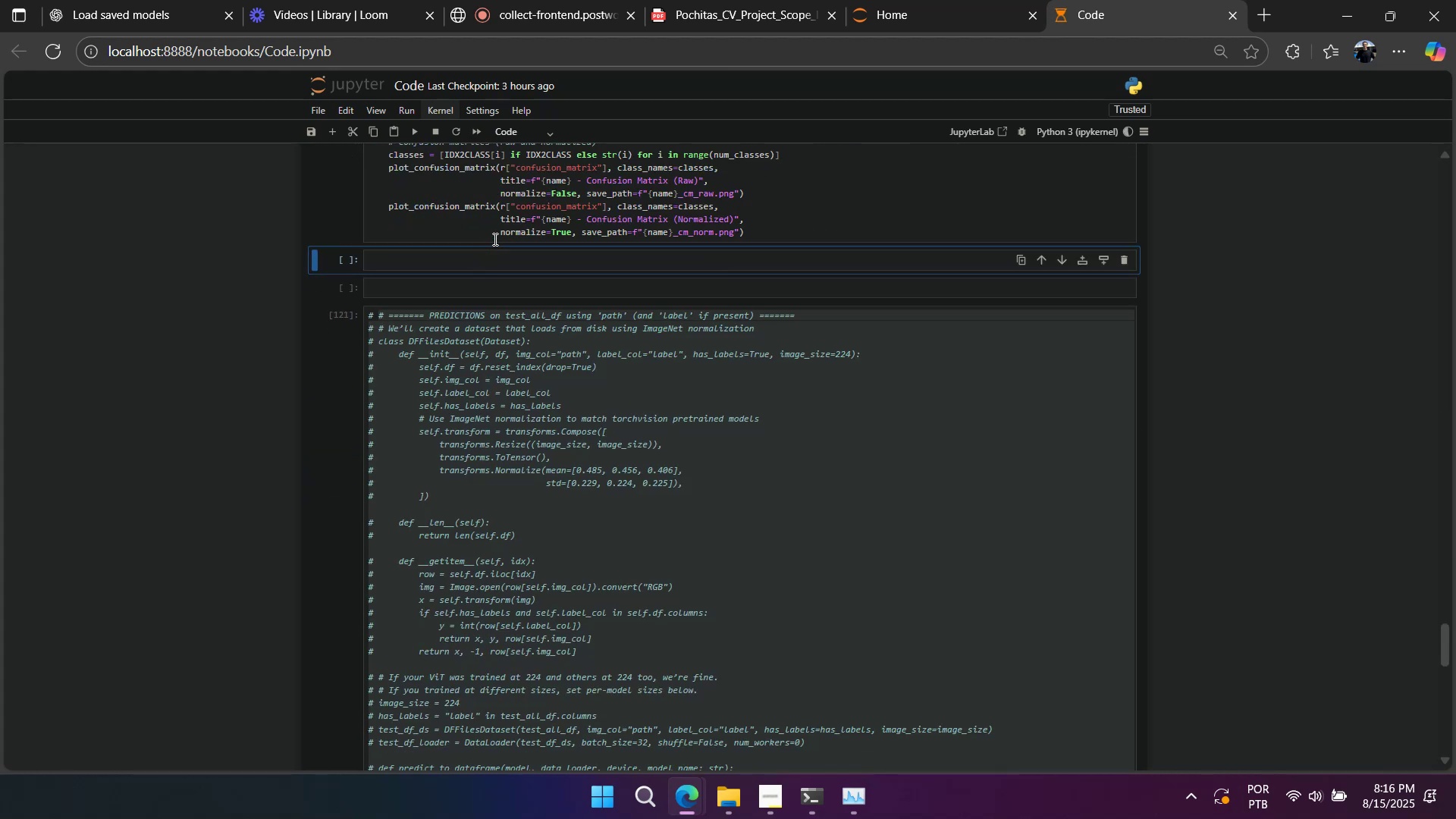 
scroll: coordinate [507, 319], scroll_direction: up, amount: 14.0
 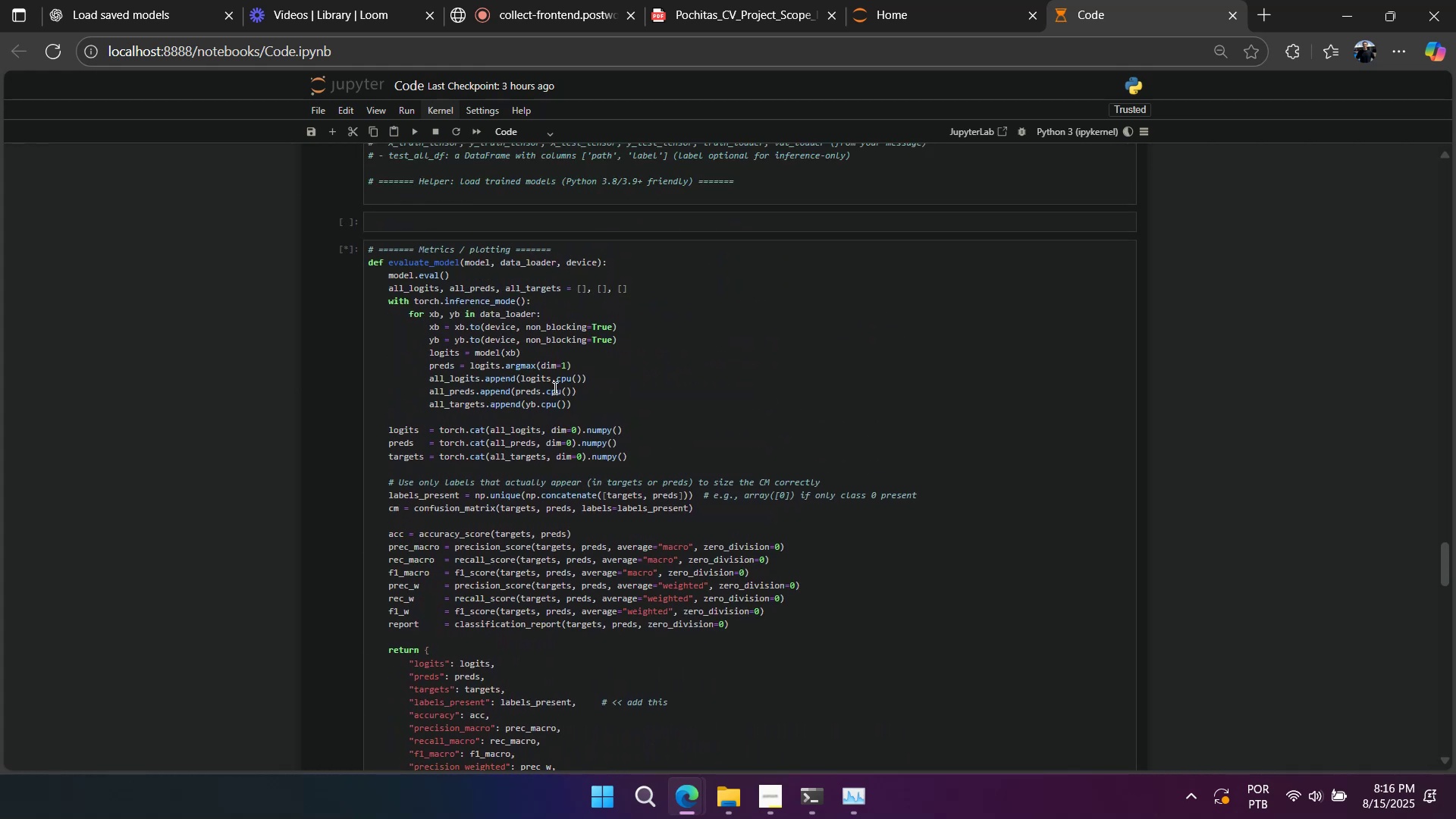 
left_click([570, 403])
 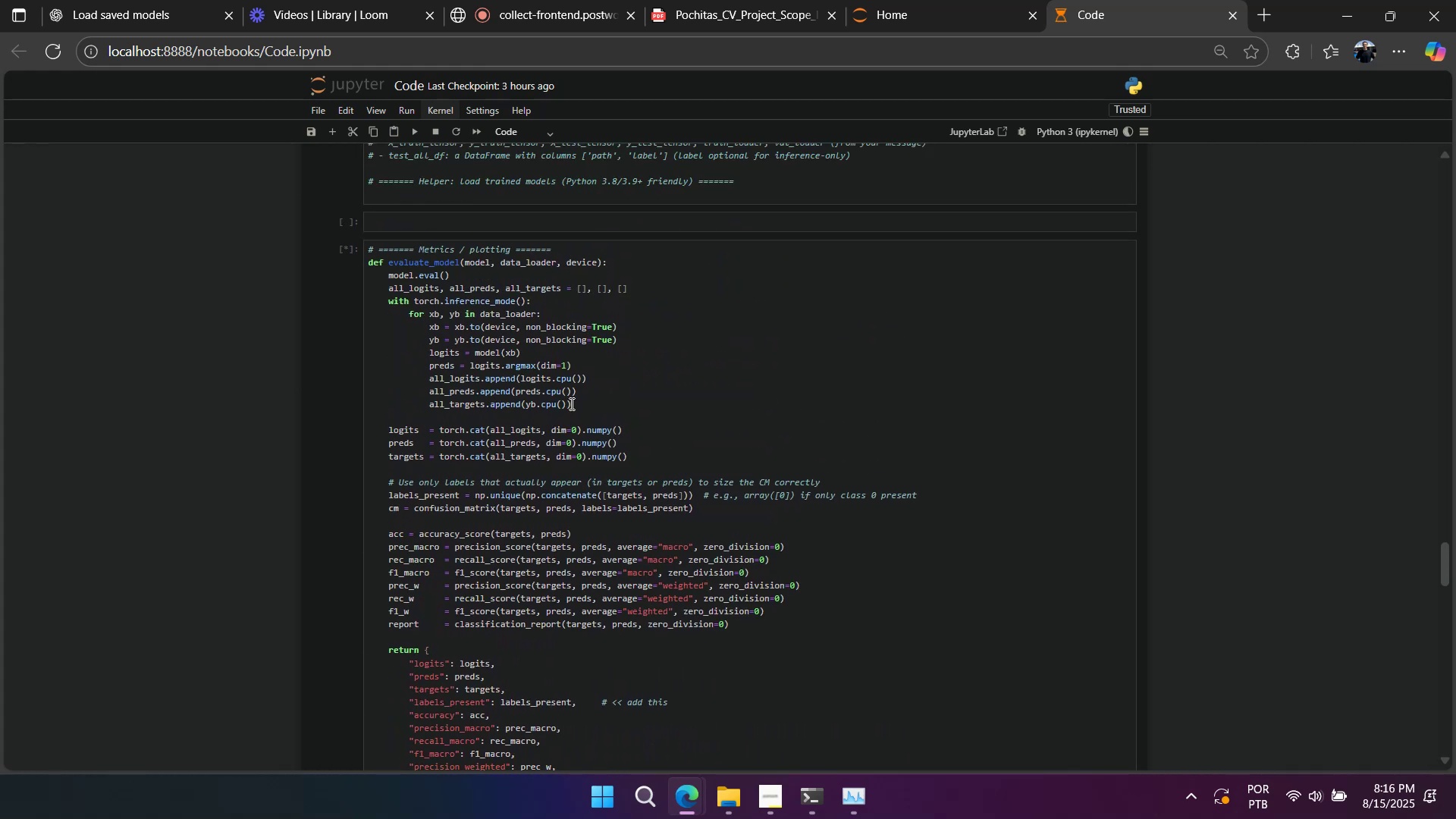 
key(Control+Z)
 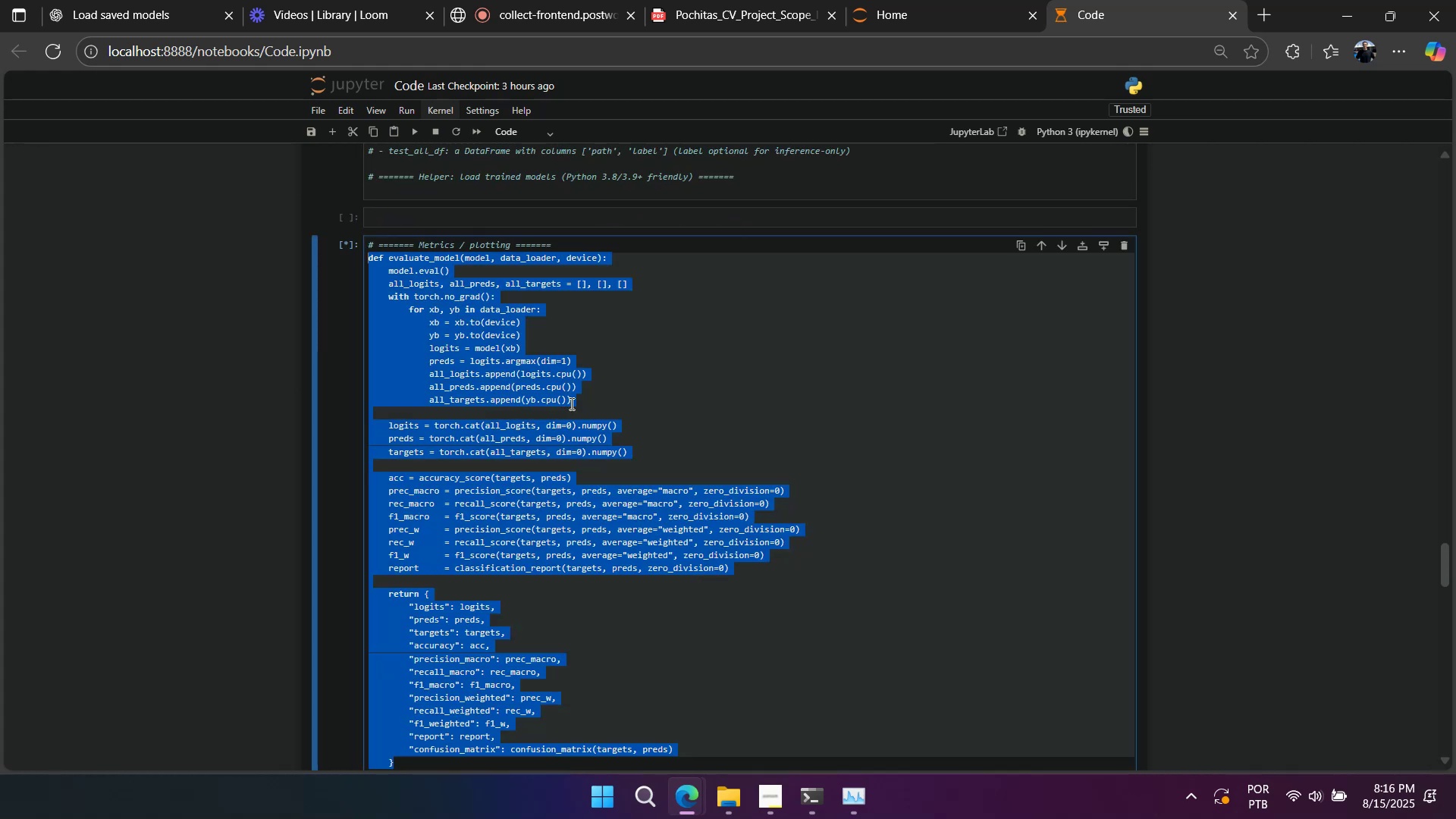 
key(Control+Y)
 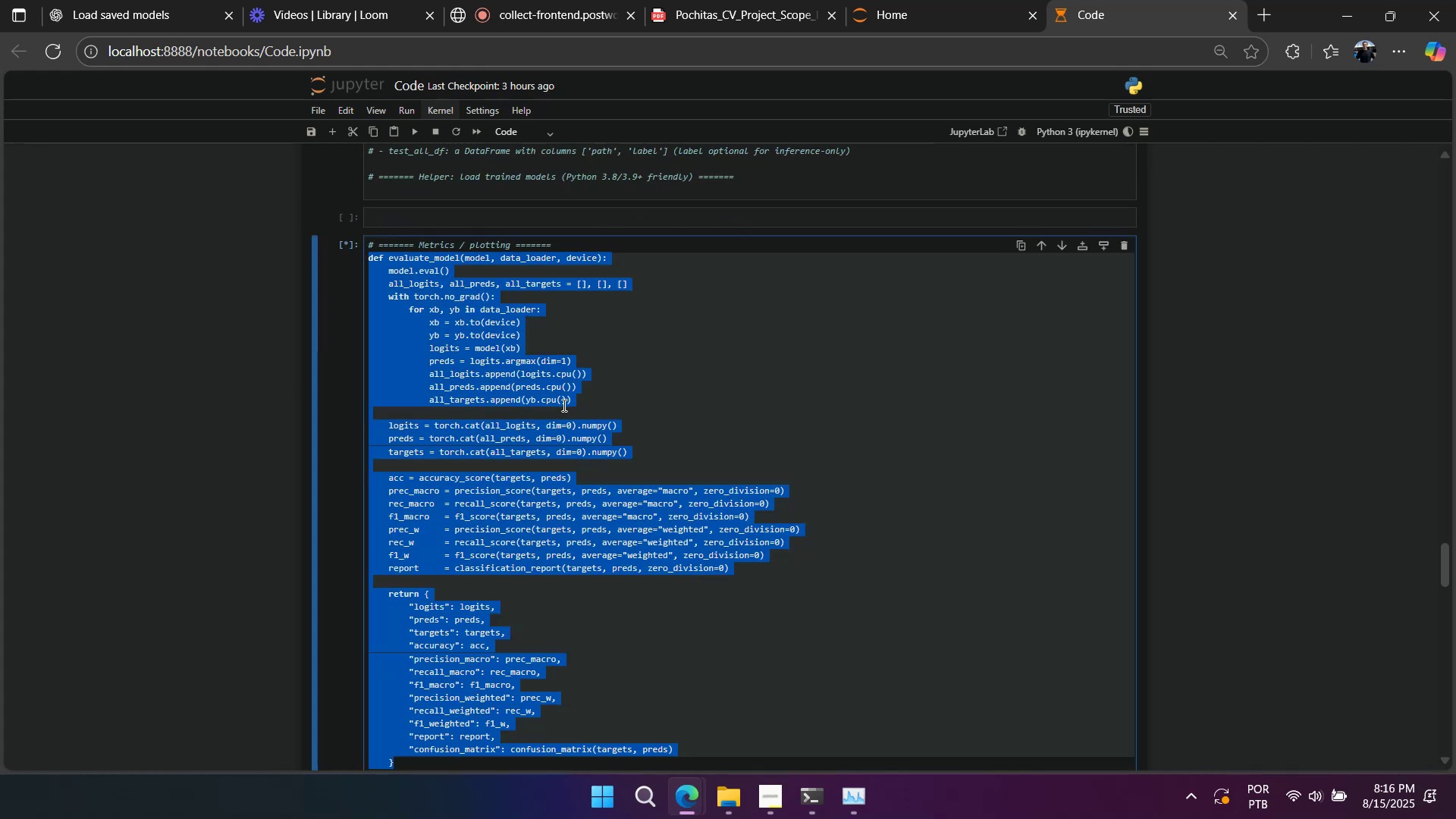 
left_click([563, 405])
 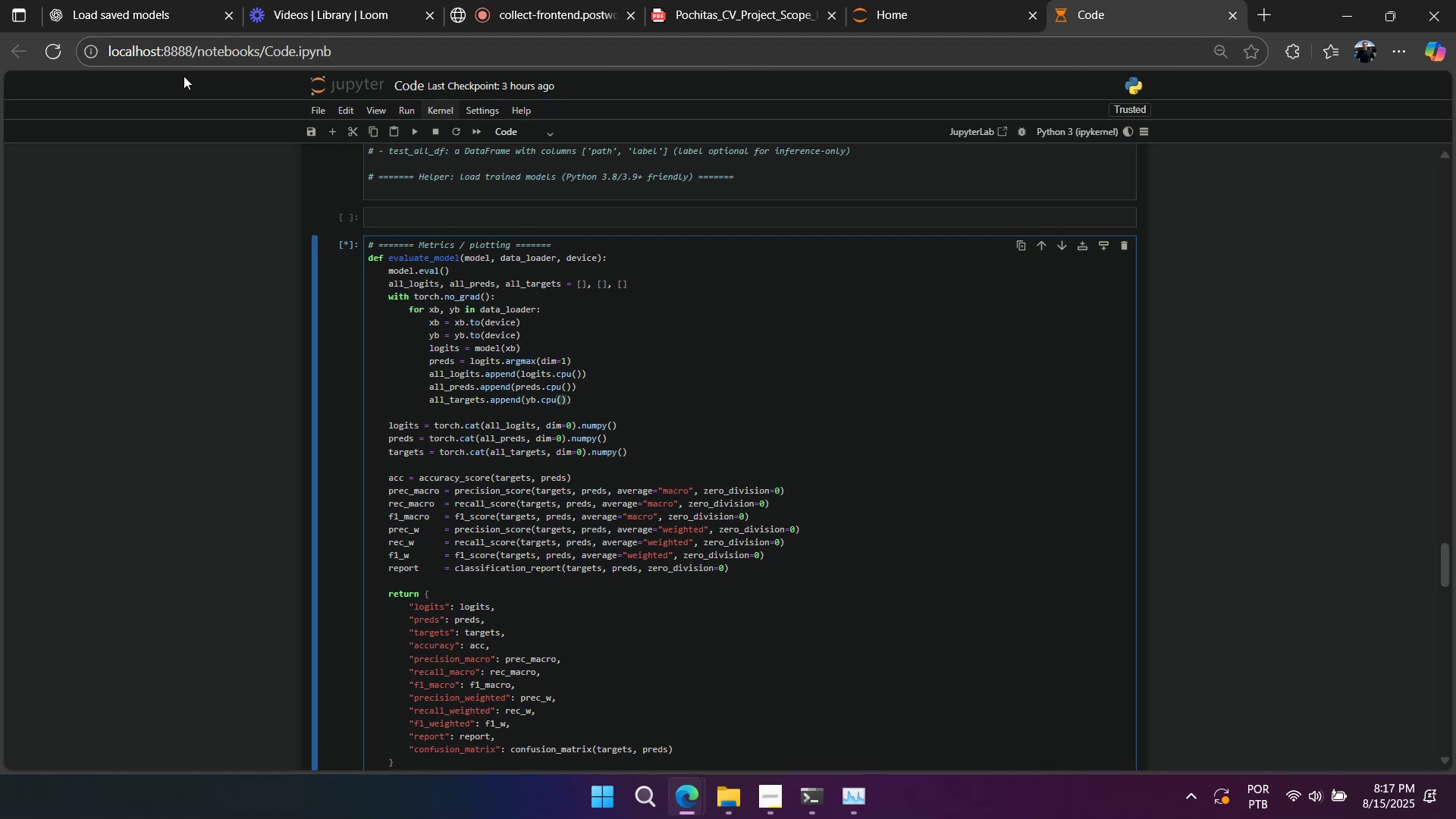 
wait(6.28)
 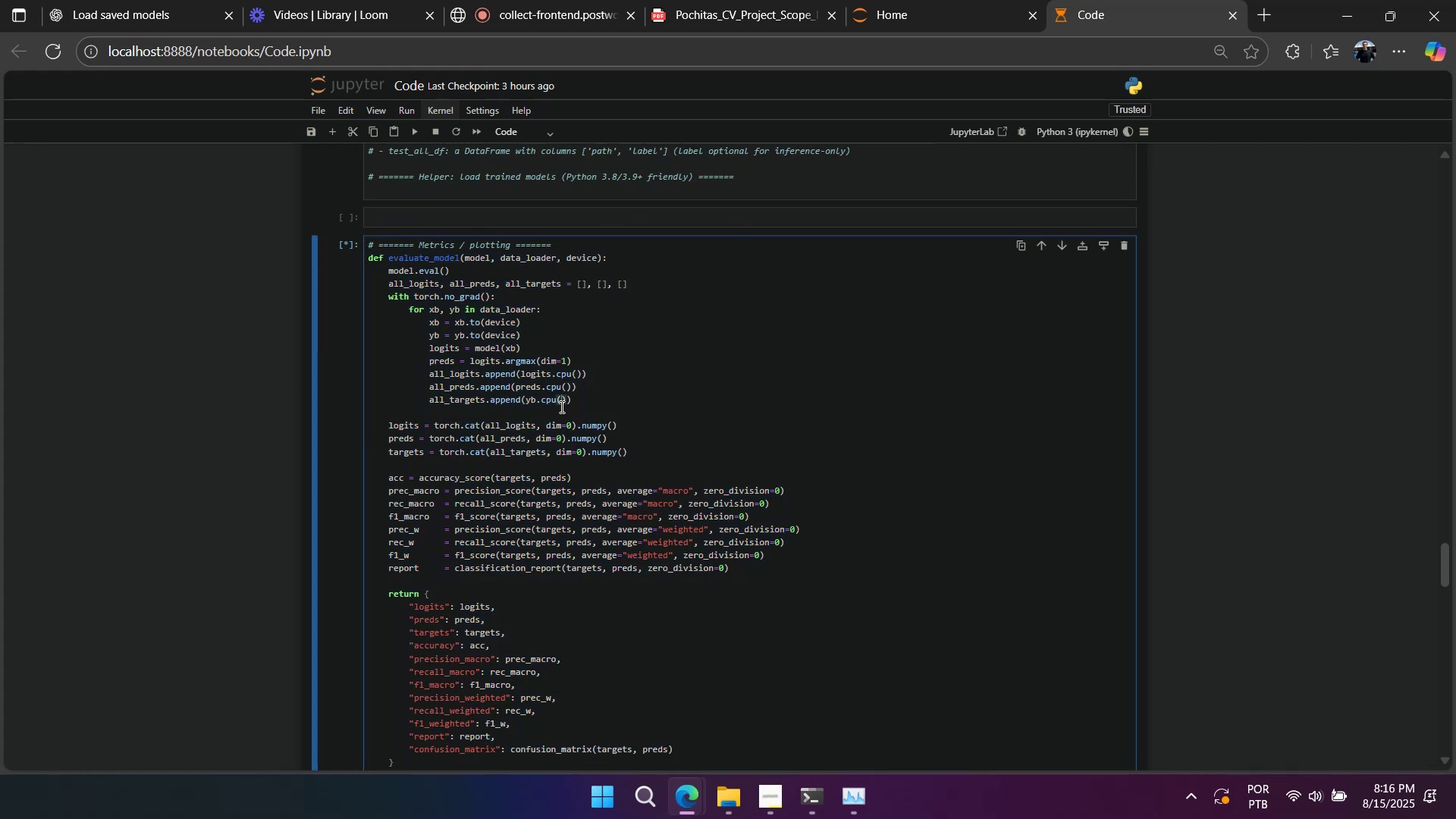 
scroll: coordinate [337, 253], scroll_direction: down, amount: 1.0
 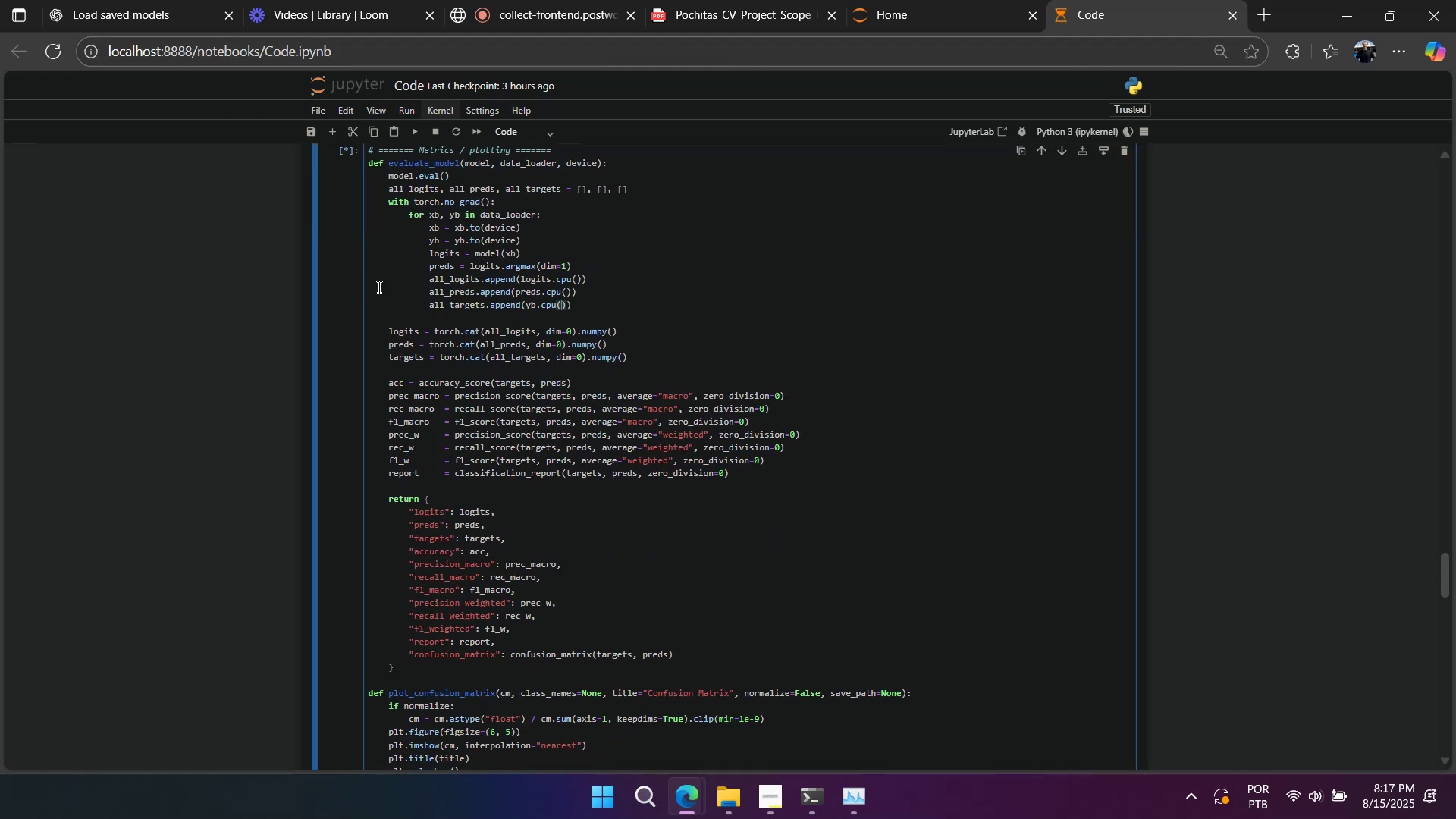 
scroll: coordinate [463, 359], scroll_direction: up, amount: 5.0
 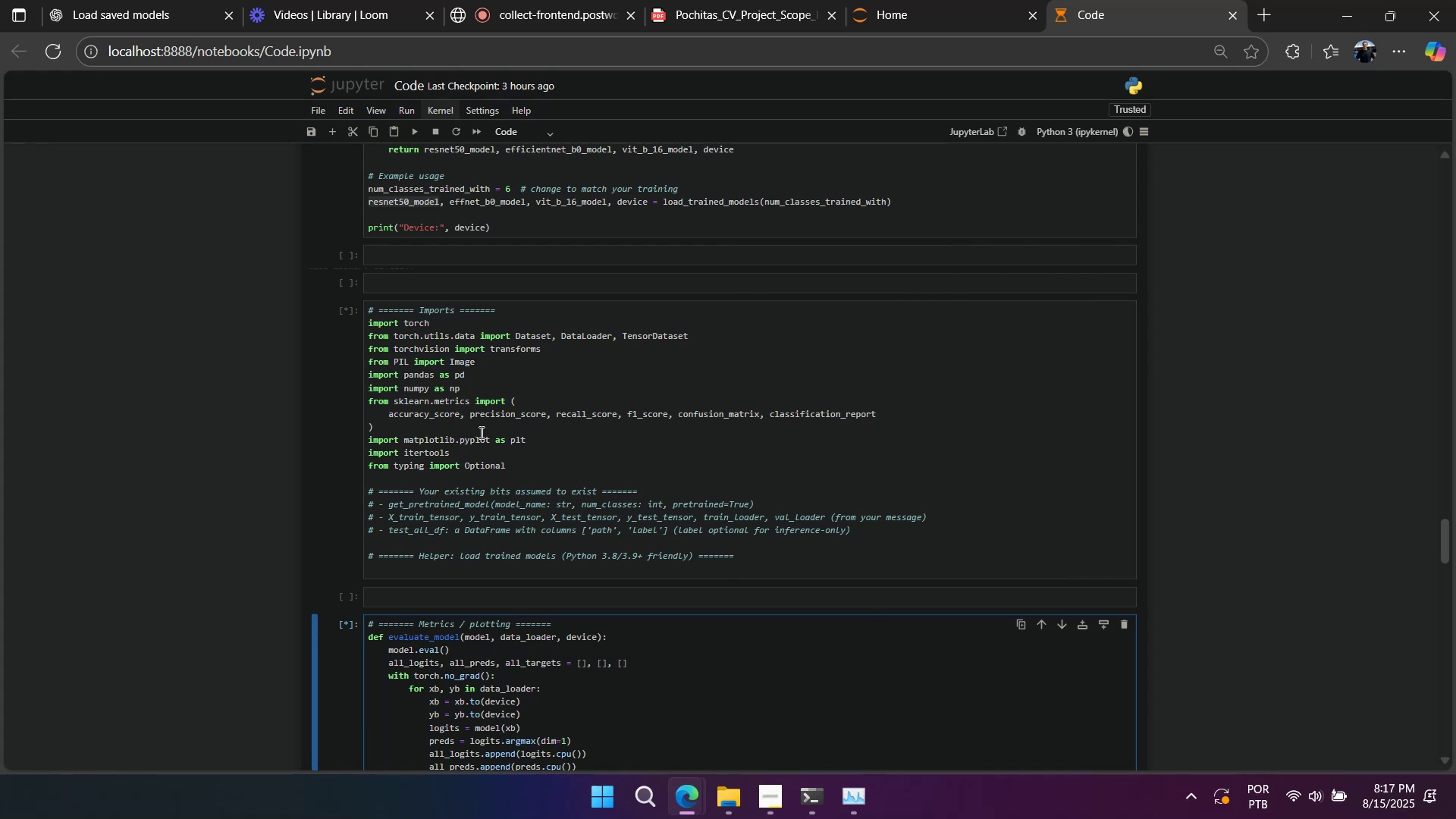 
left_click([493, 466])
 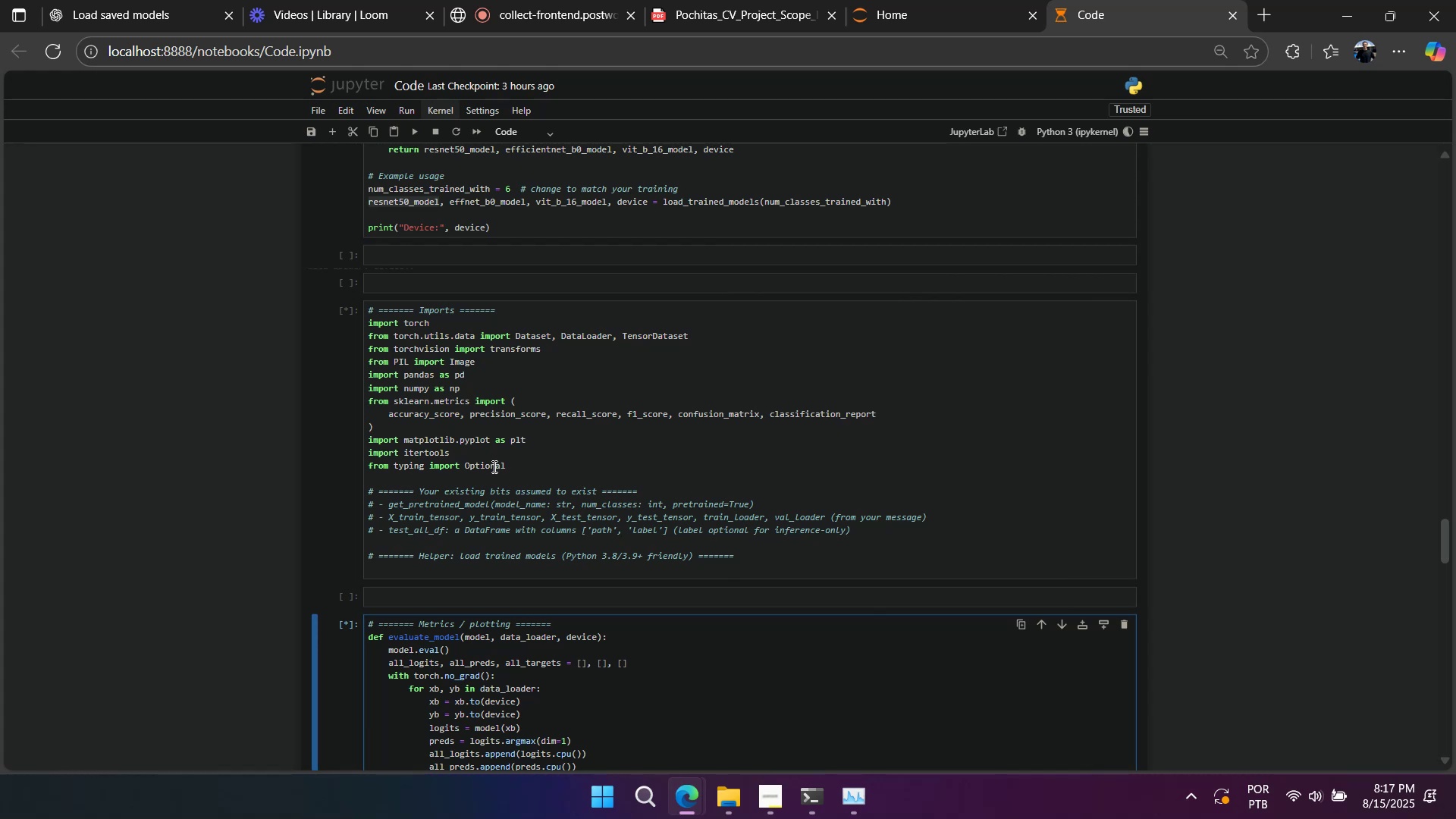 
hold_key(key=A, duration=0.43)
 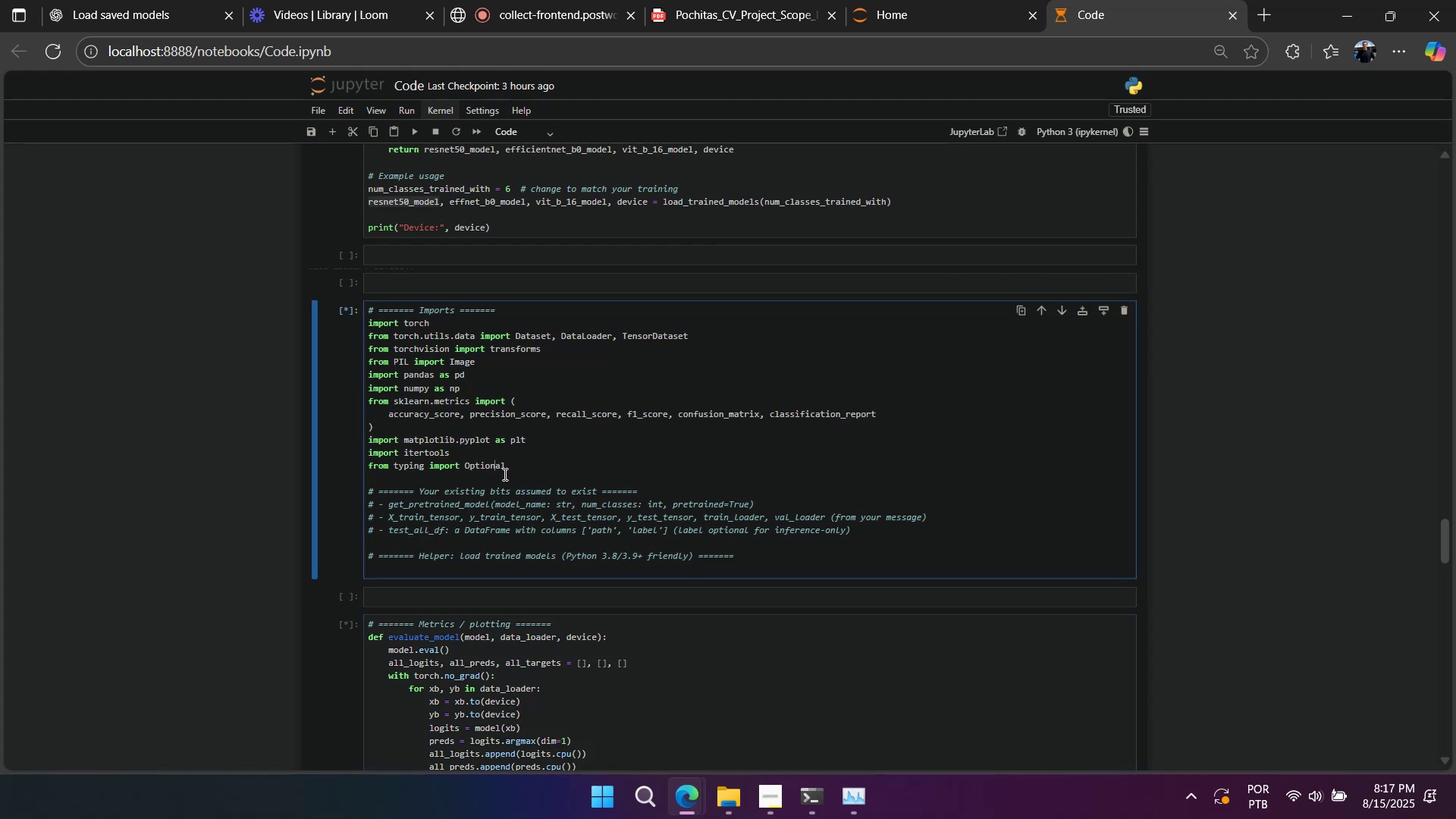 
key(Control+X)
 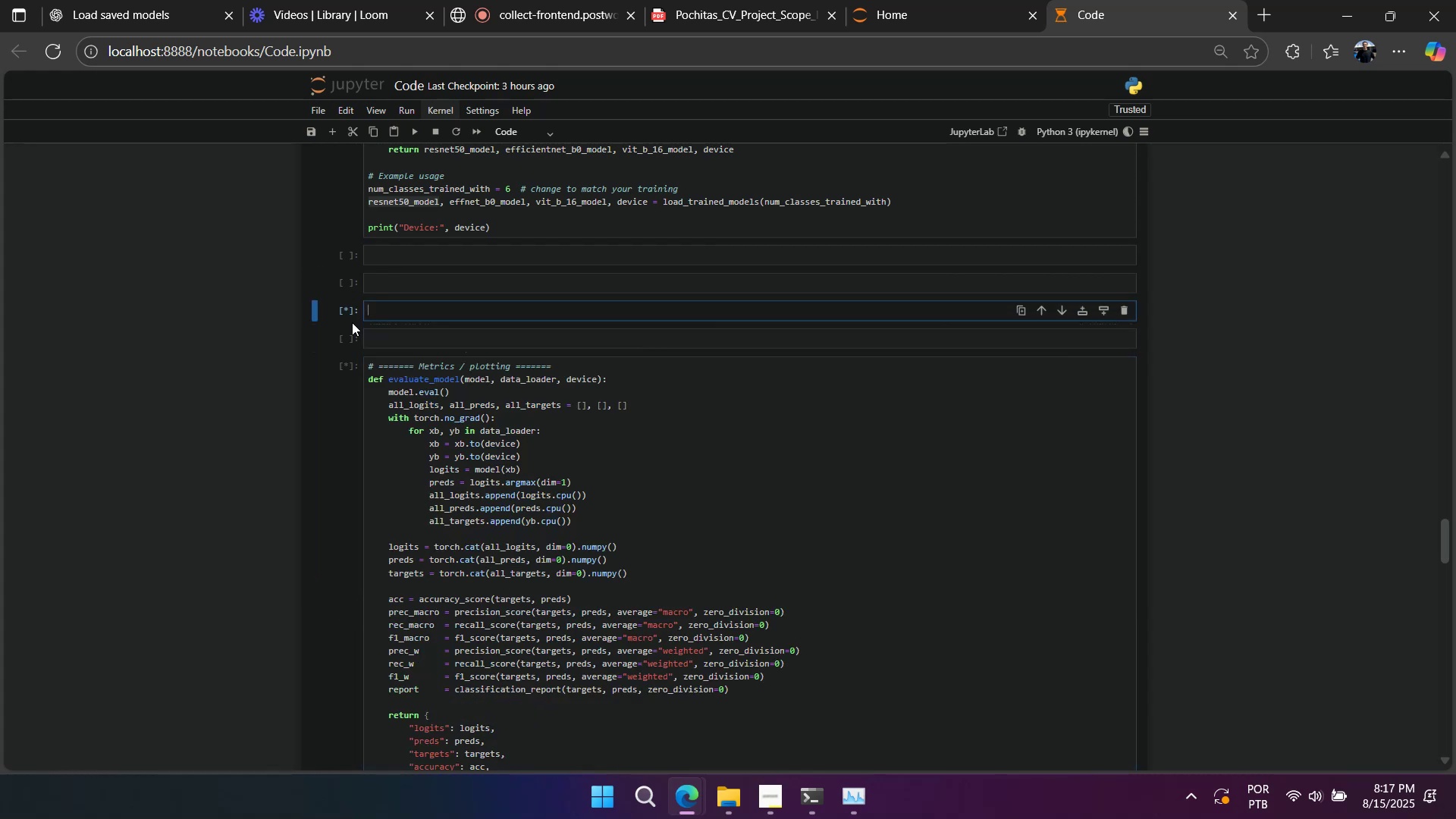 
double_click([350, 311])
 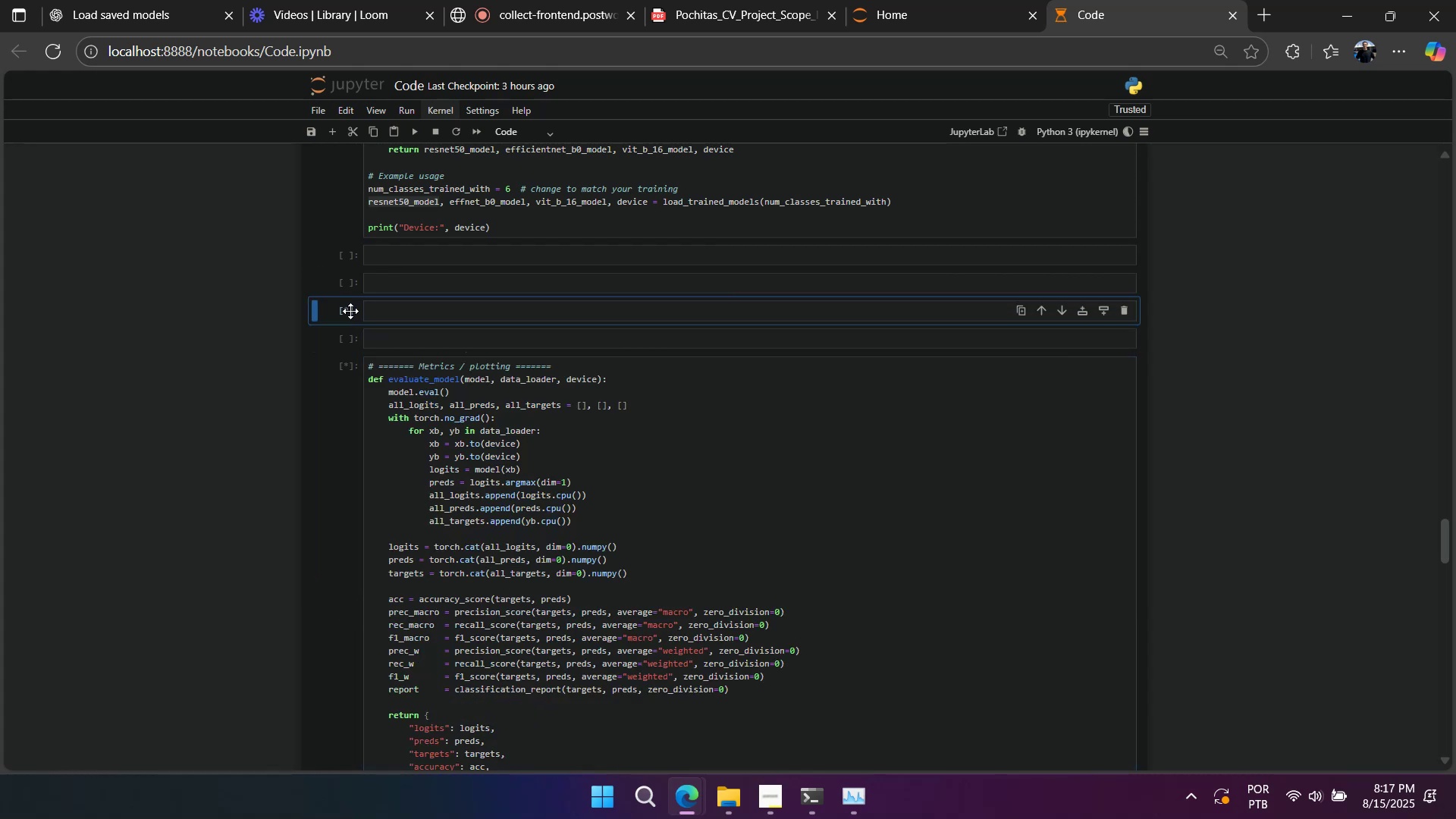 
type(DD)
 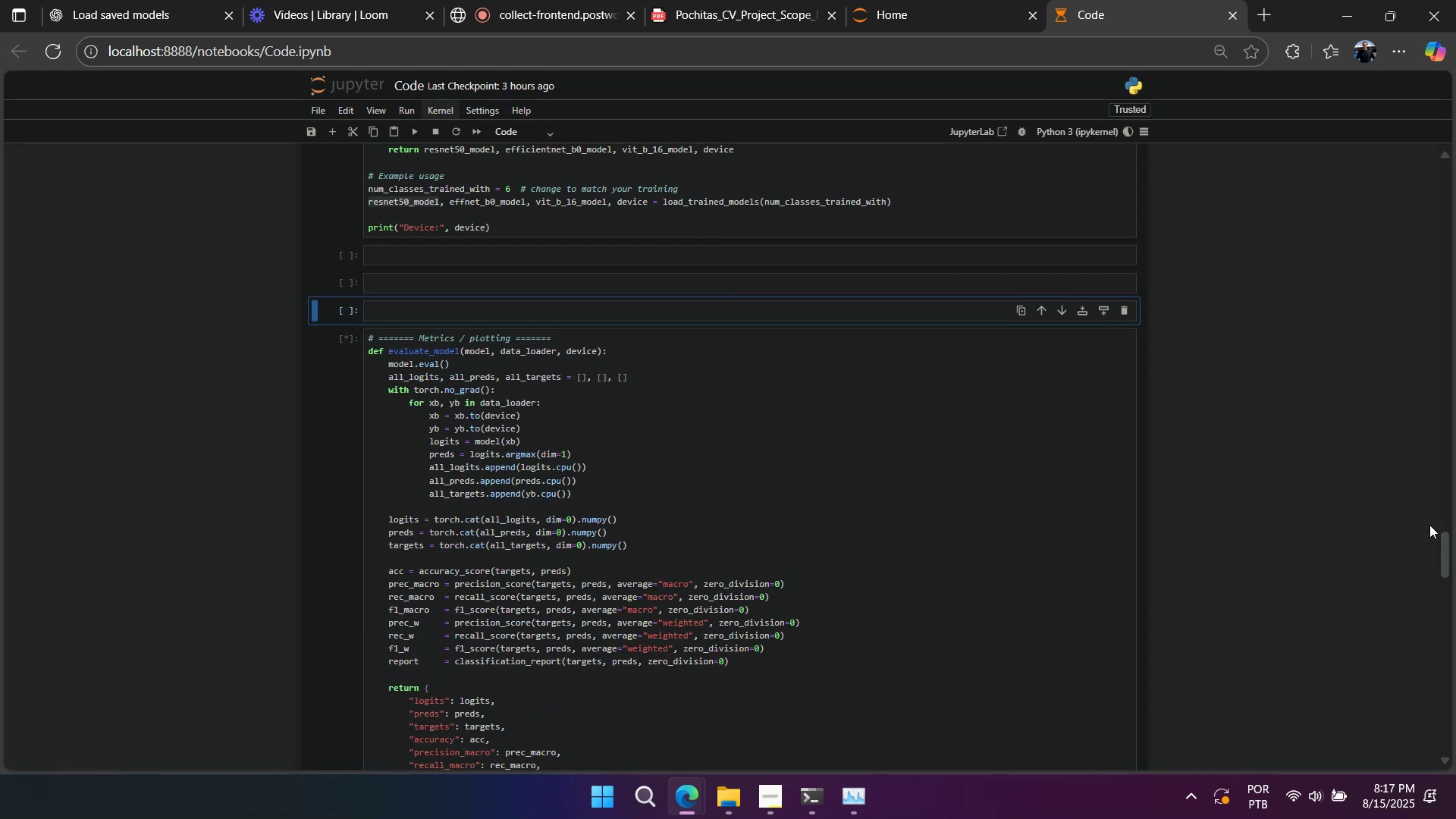 
left_click_drag(start_coordinate=[1444, 554], to_coordinate=[1406, 158])
 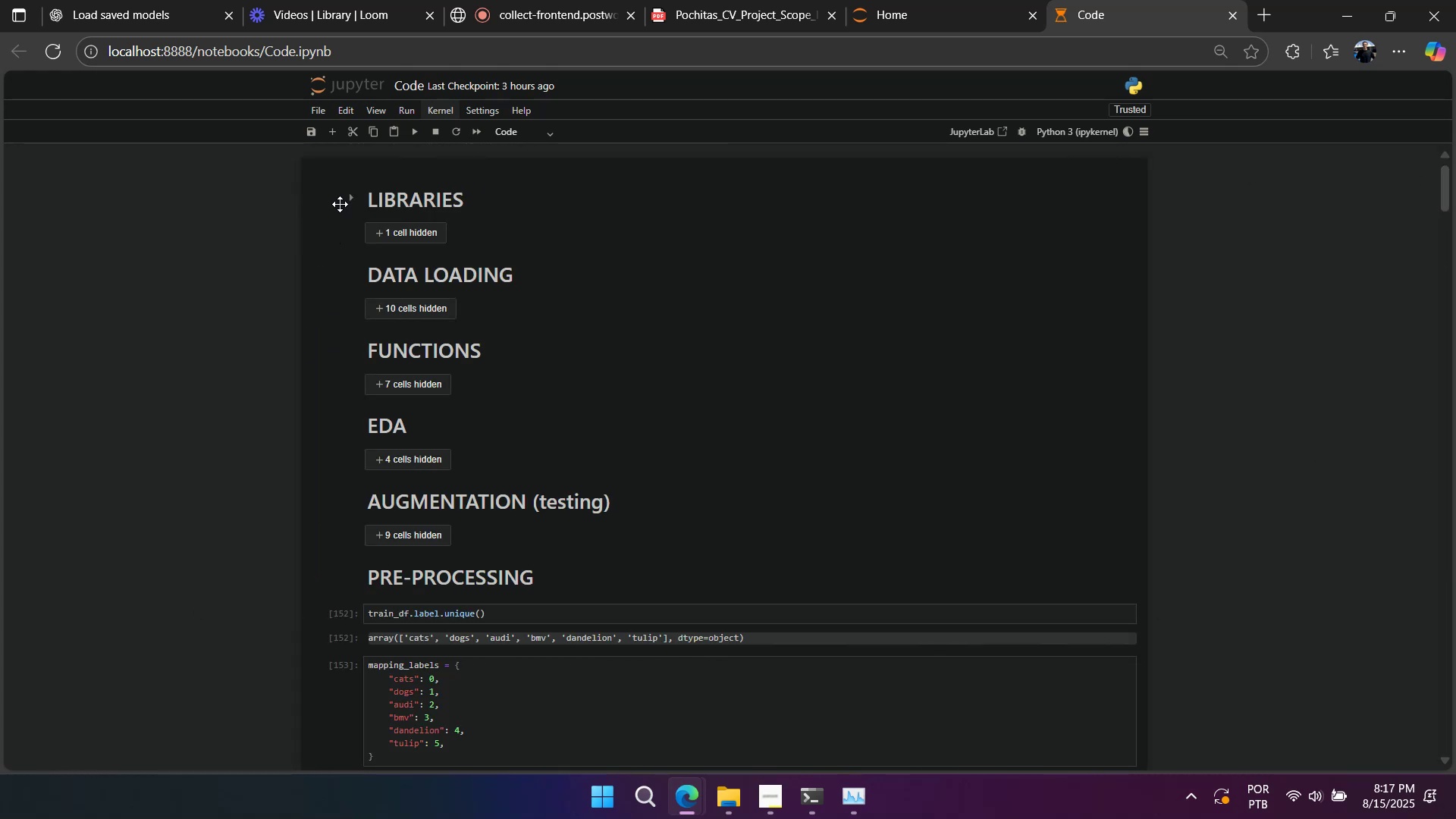 
double_click([344, 200])
 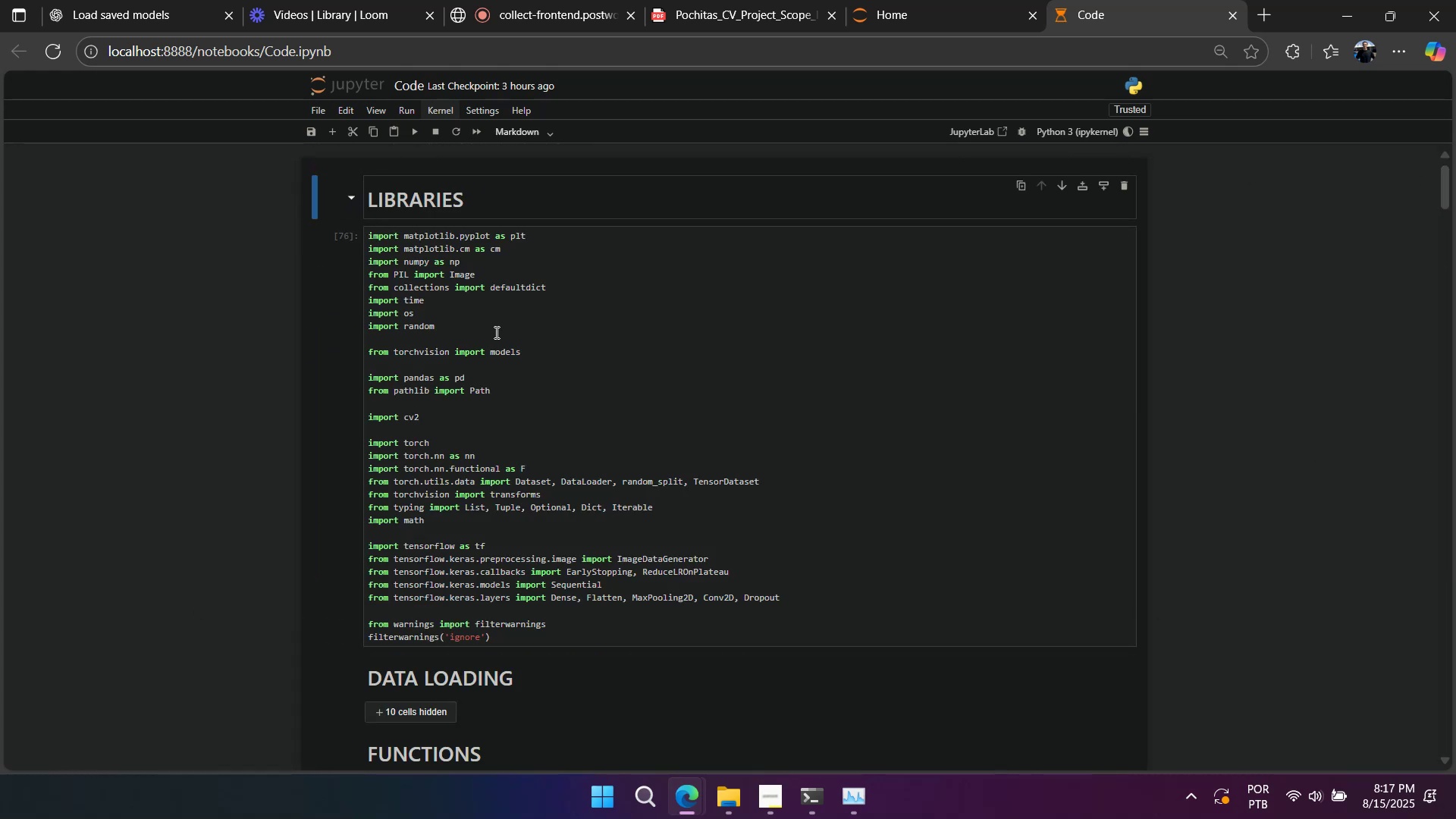 
double_click([482, 345])
 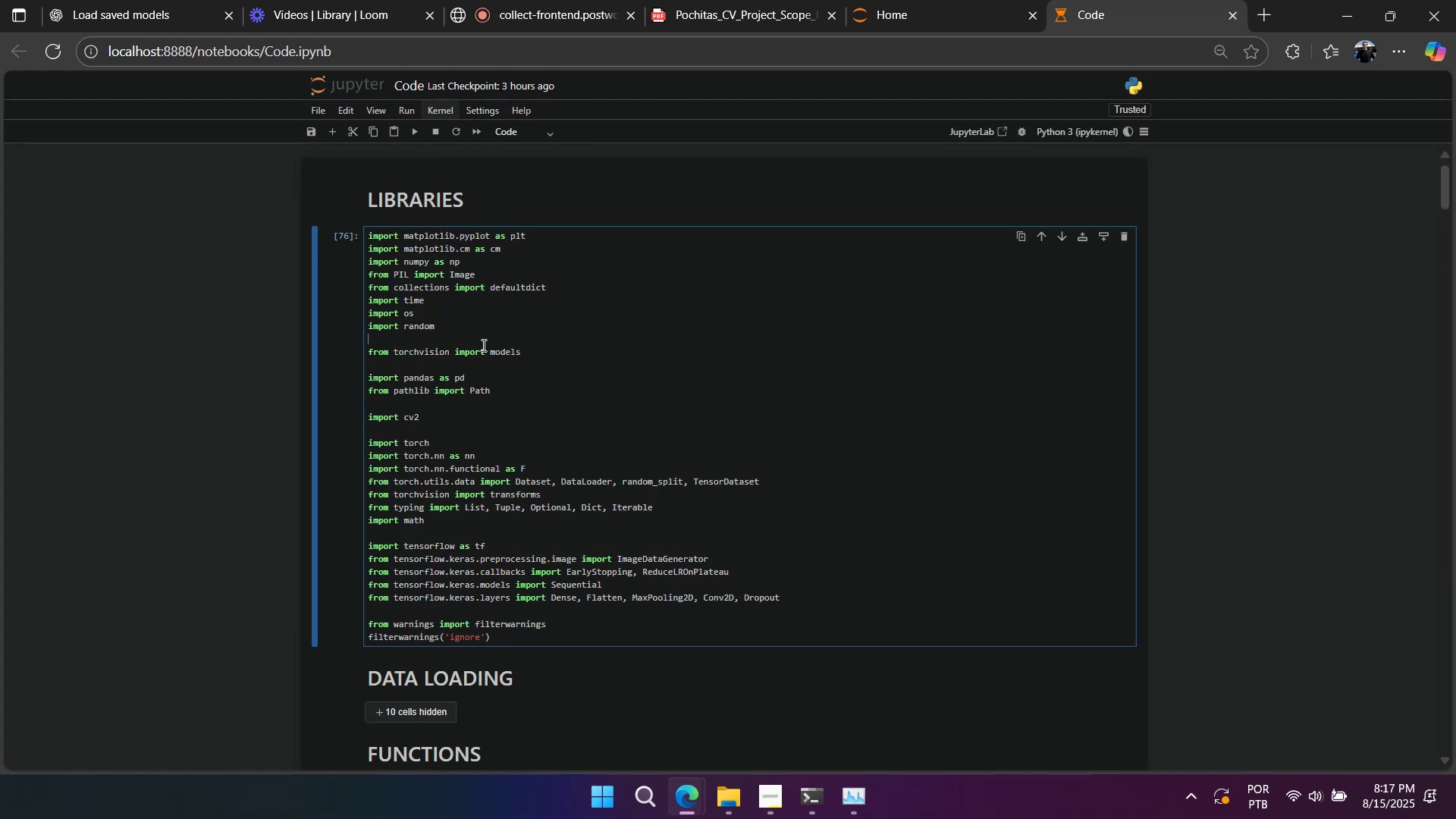 
key(Control+V)
 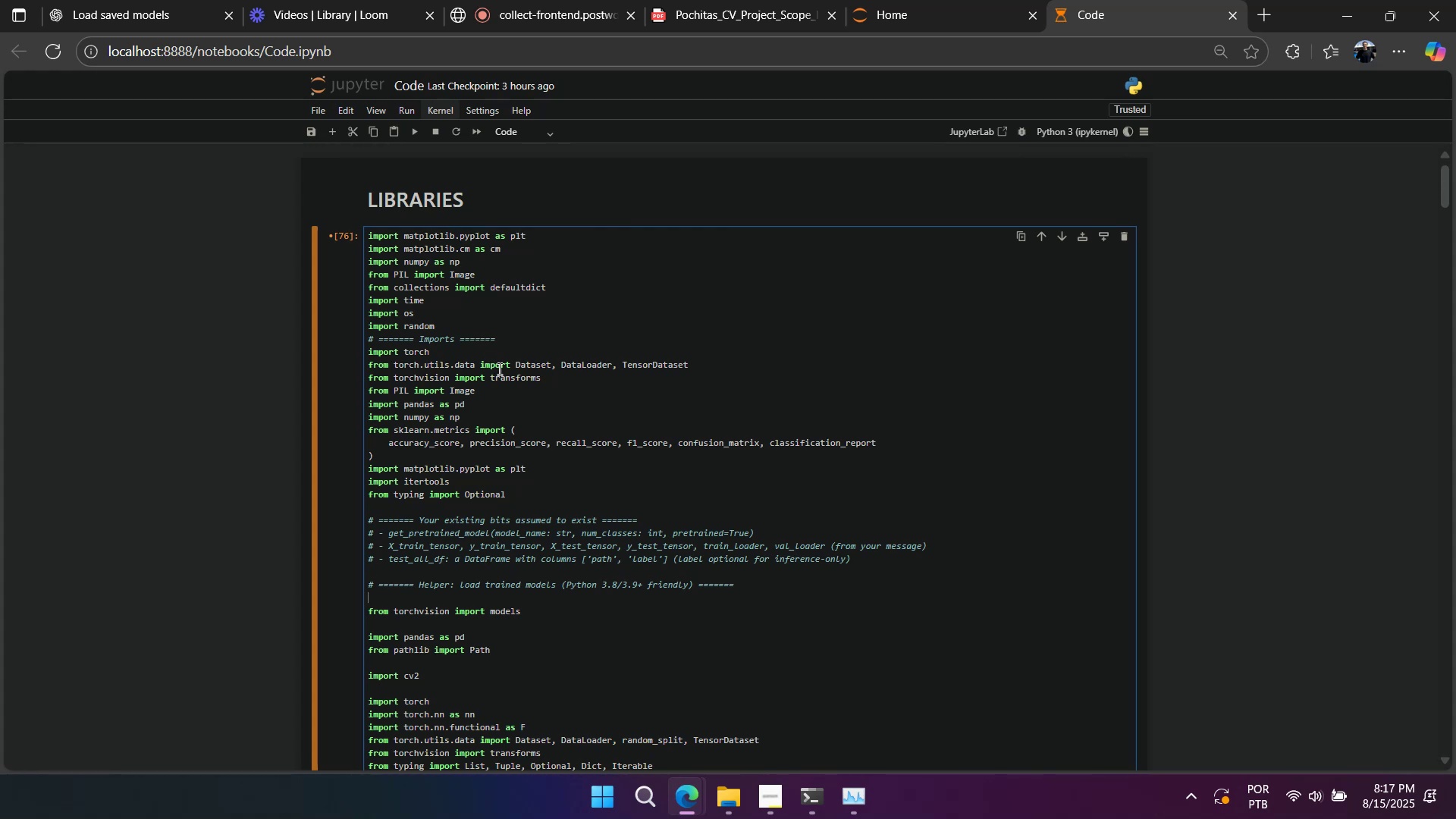 
wait(7.34)
 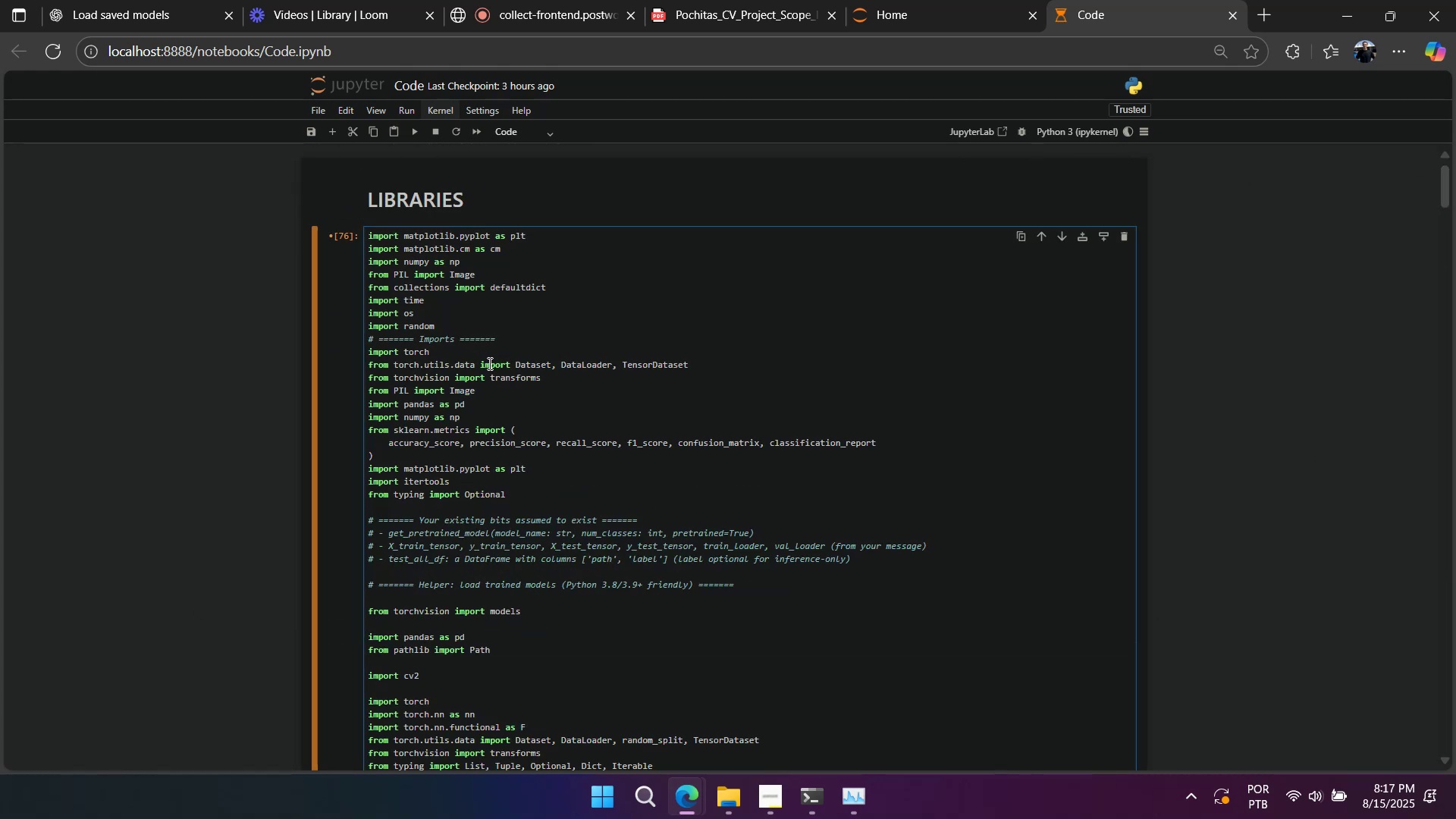 
double_click([570, 444])
 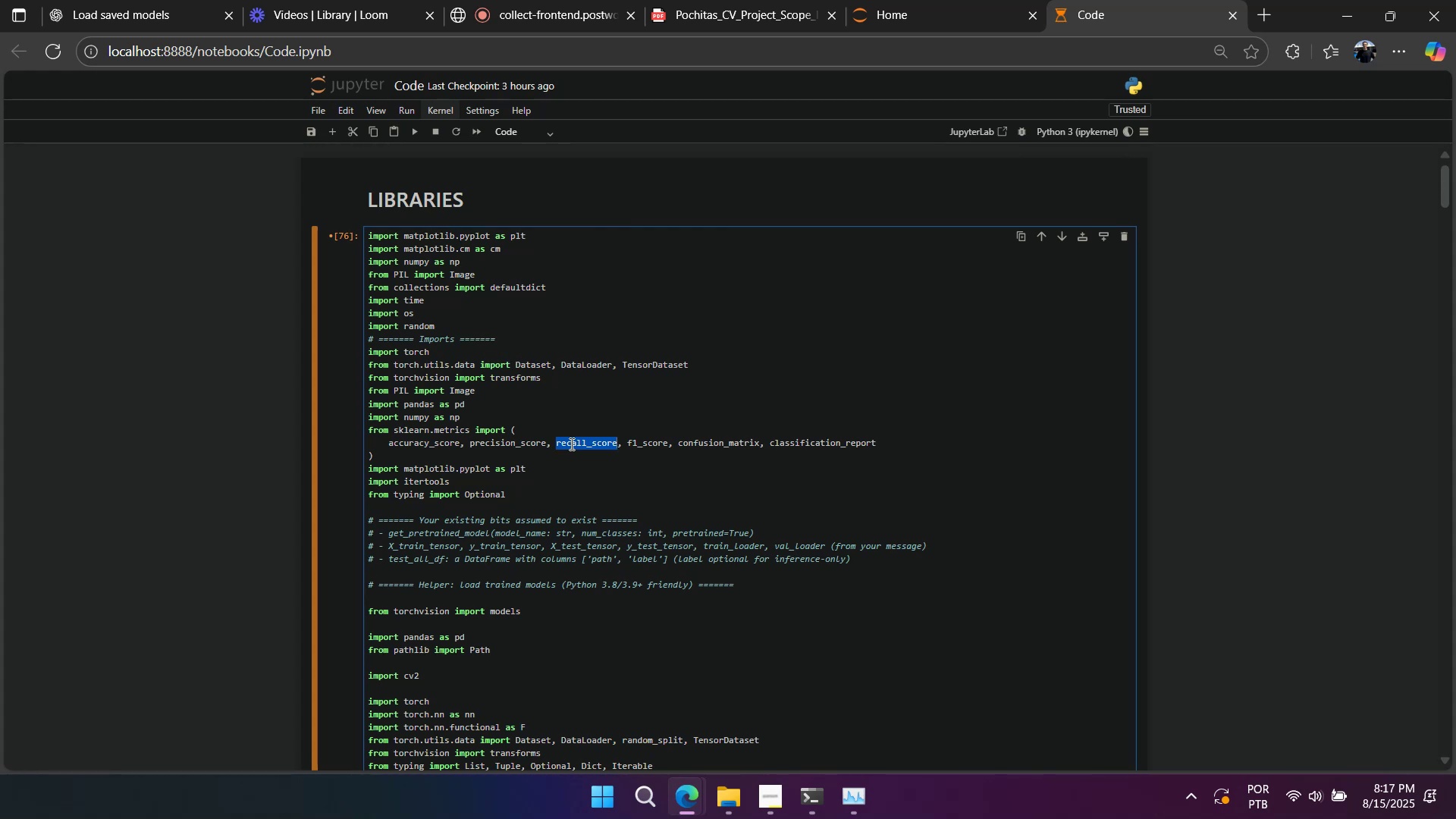 
triple_click([570, 444])
 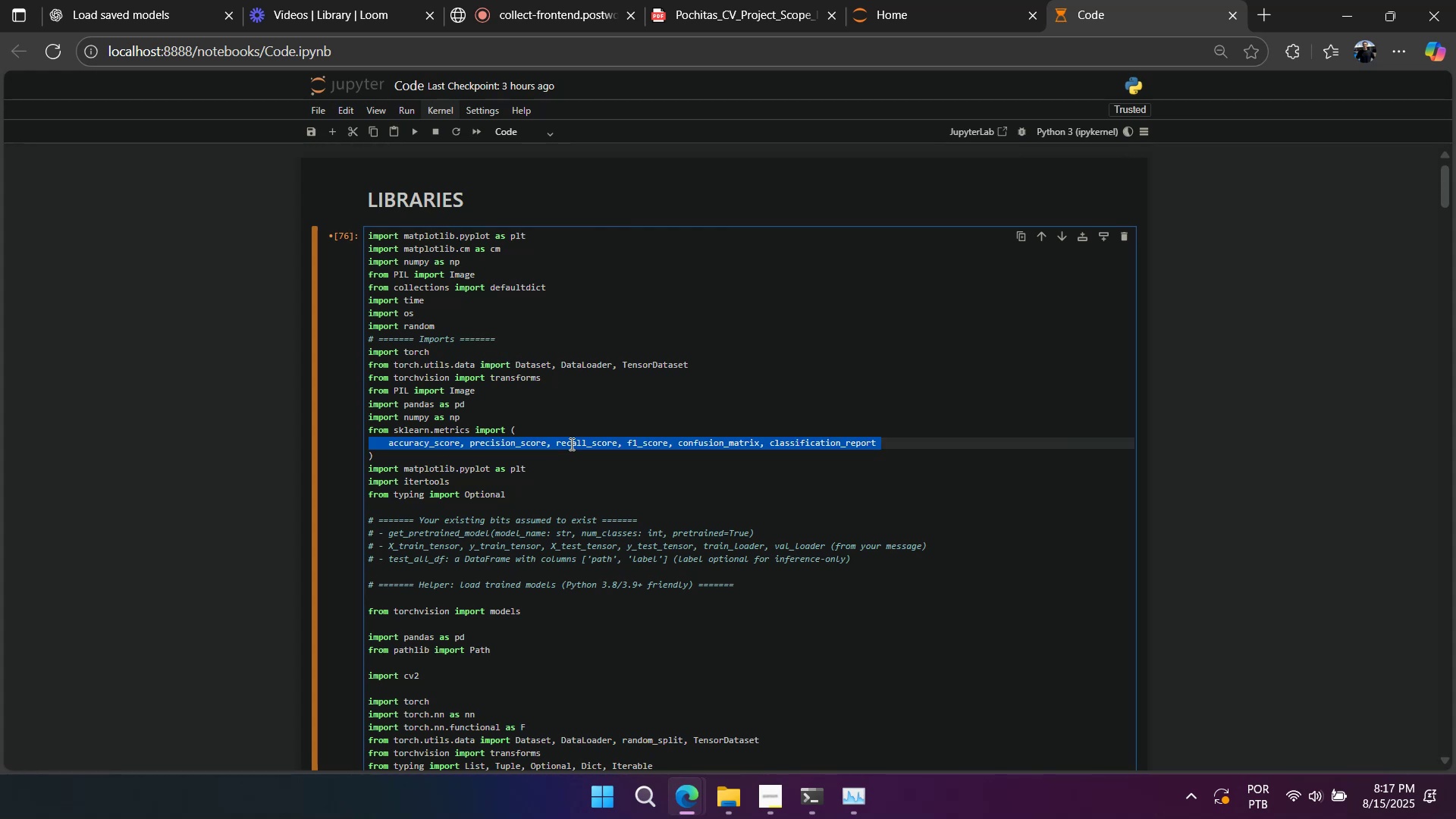 
hold_key(key=ControlLeft, duration=0.35)
 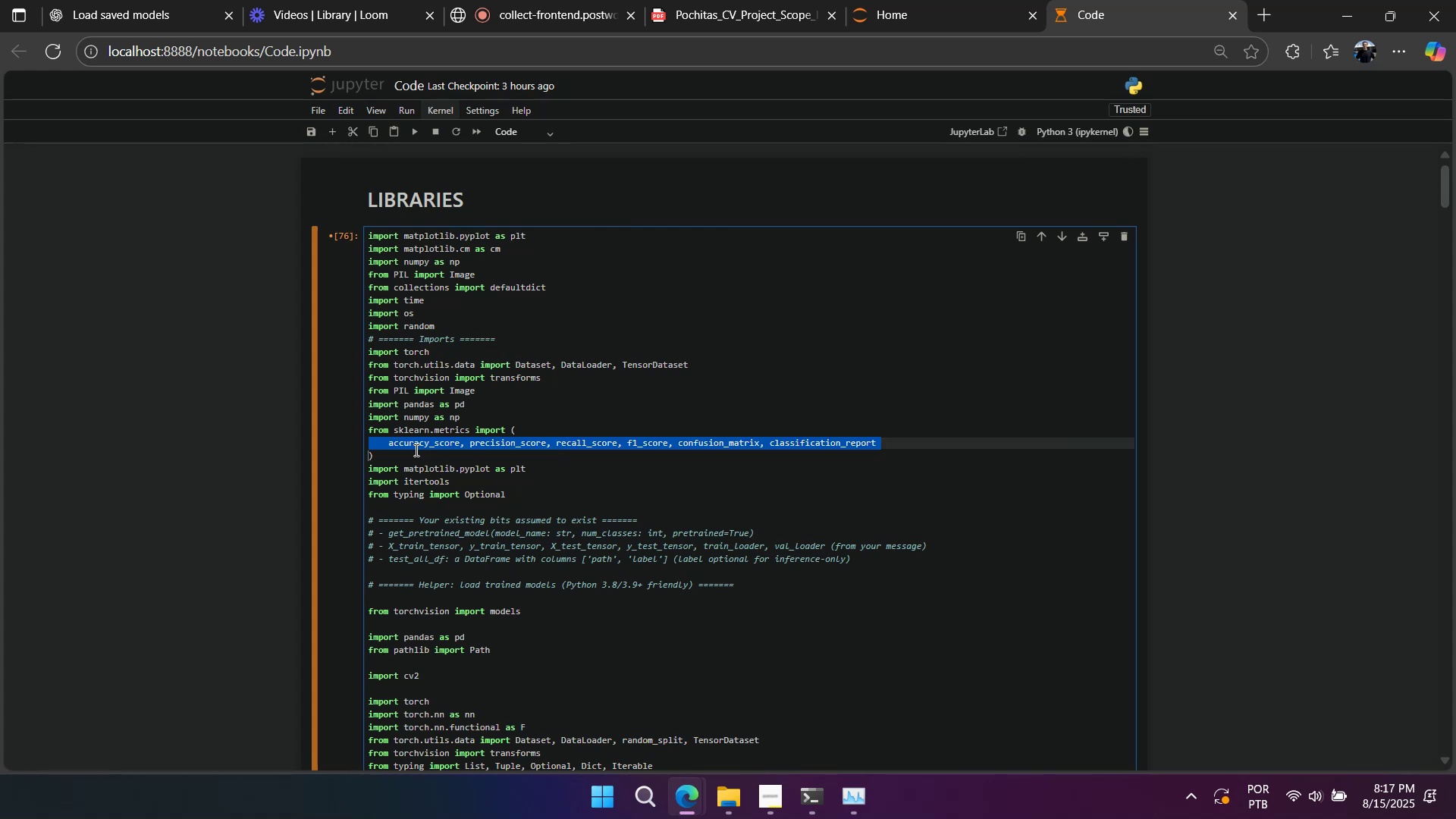 
left_click_drag(start_coordinate=[405, 457], to_coordinate=[359, 434])
 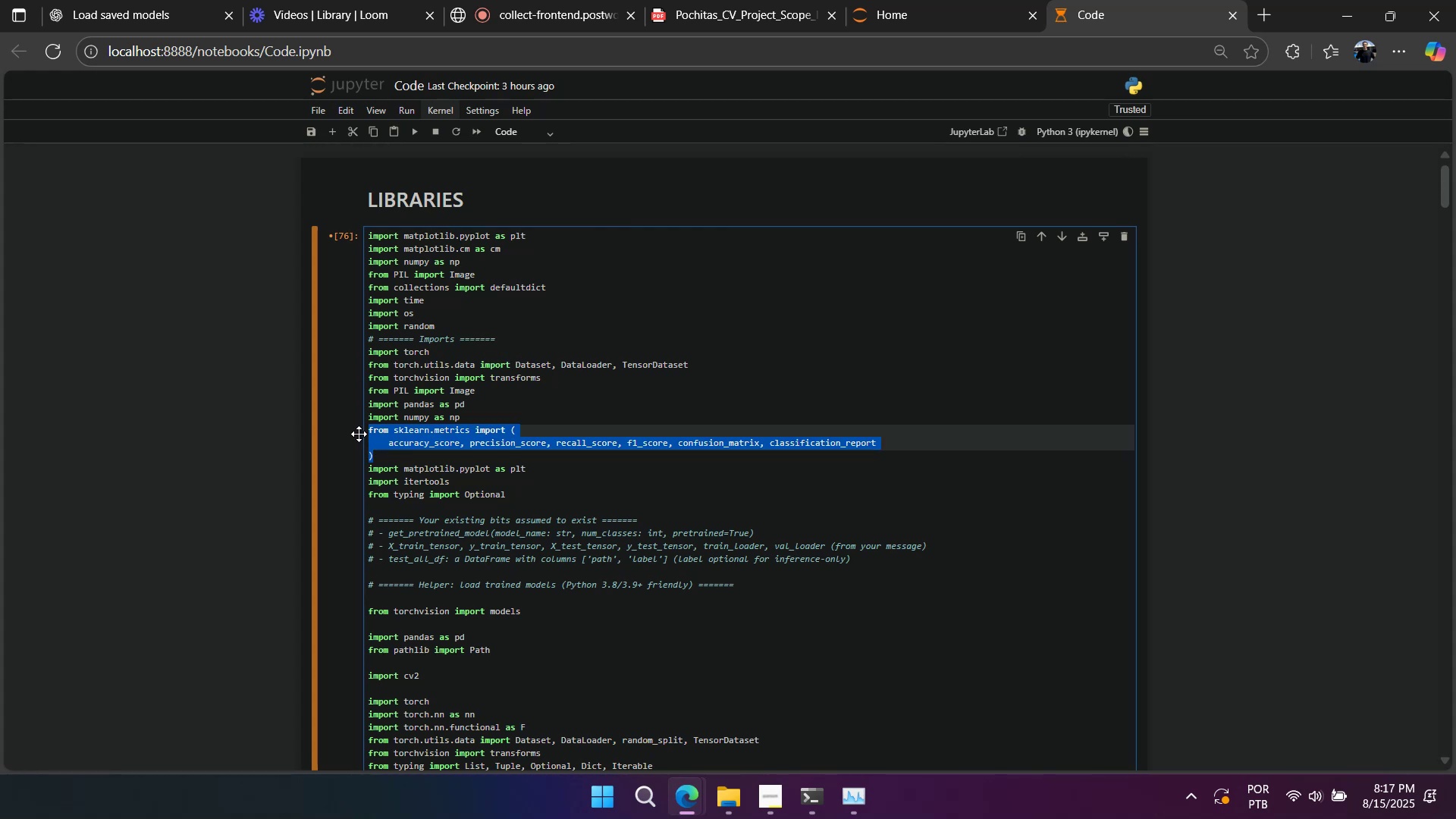 
key(Control+C)
 